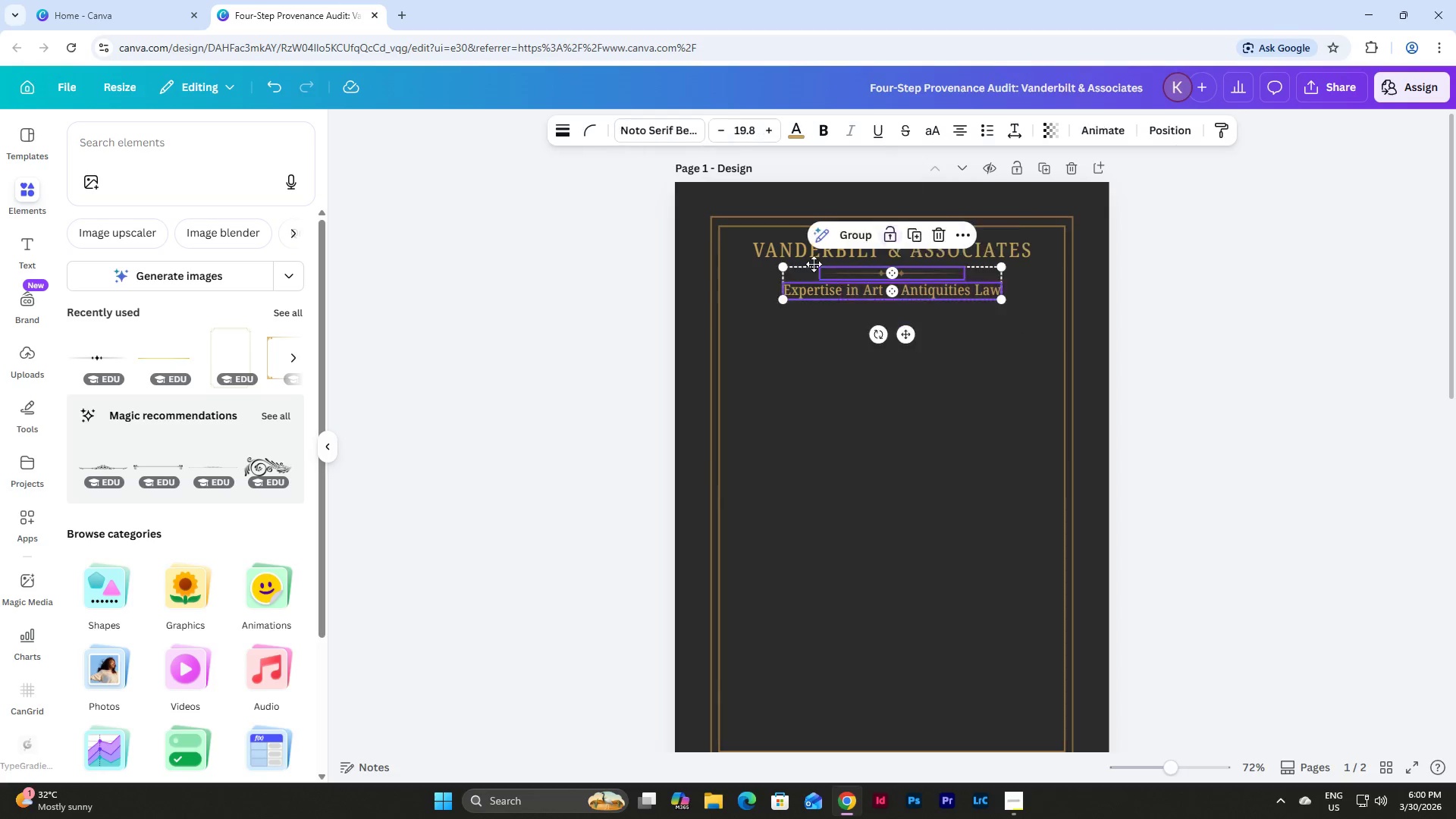 
left_click_drag(start_coordinate=[830, 268], to_coordinate=[761, 255])
 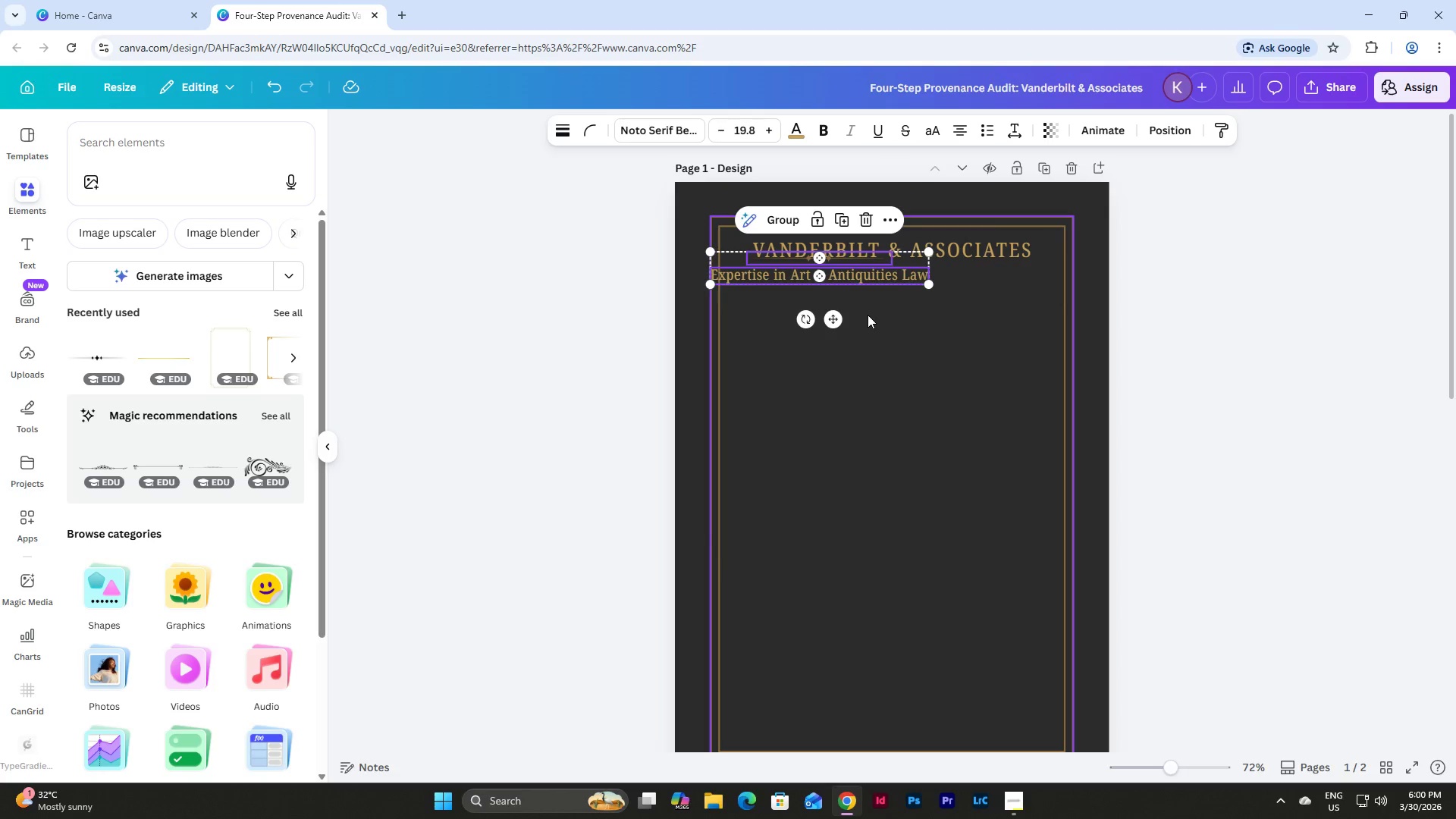 
key(Control+Z)
 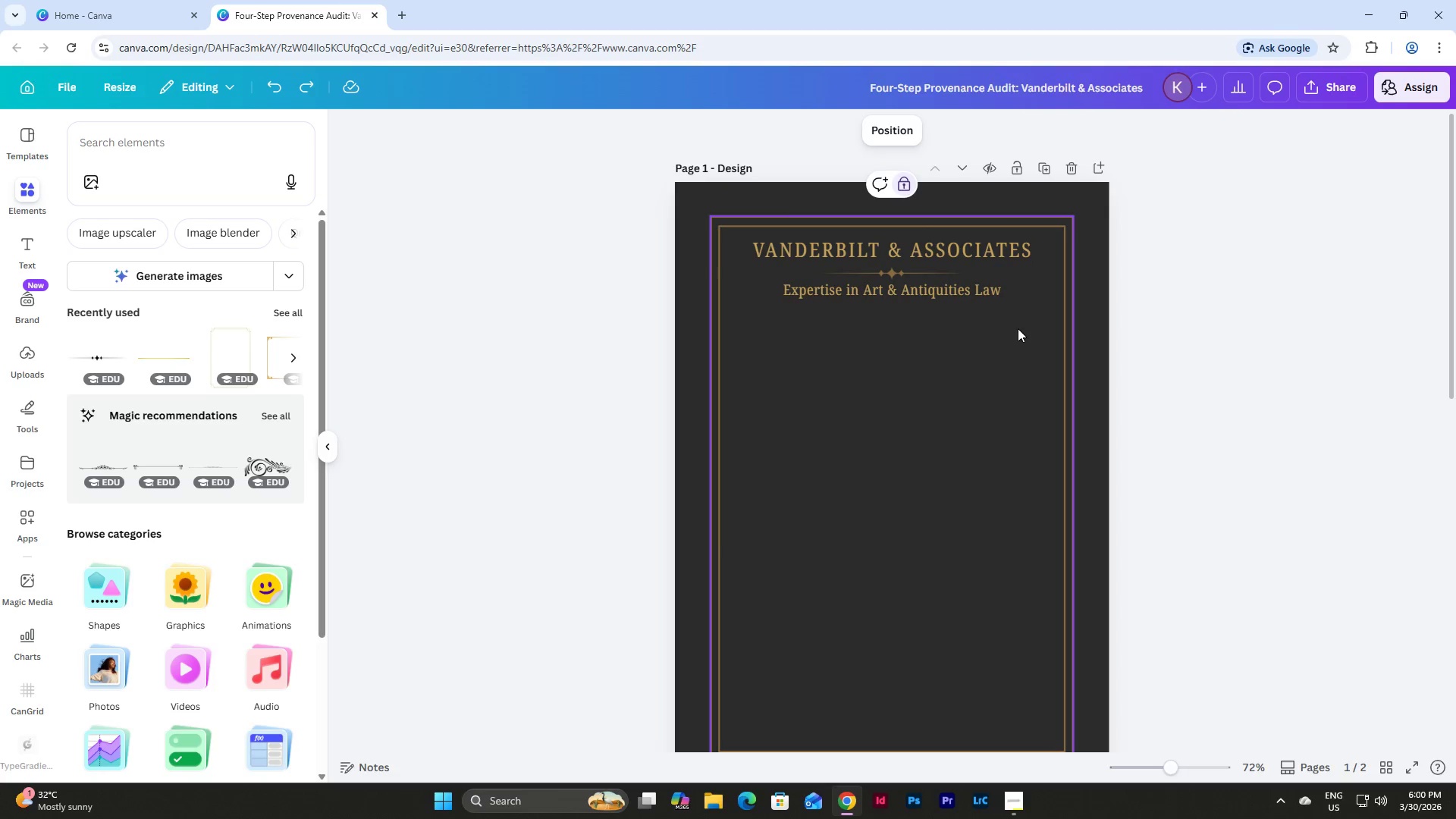 
left_click_drag(start_coordinate=[1021, 330], to_coordinate=[770, 235])
 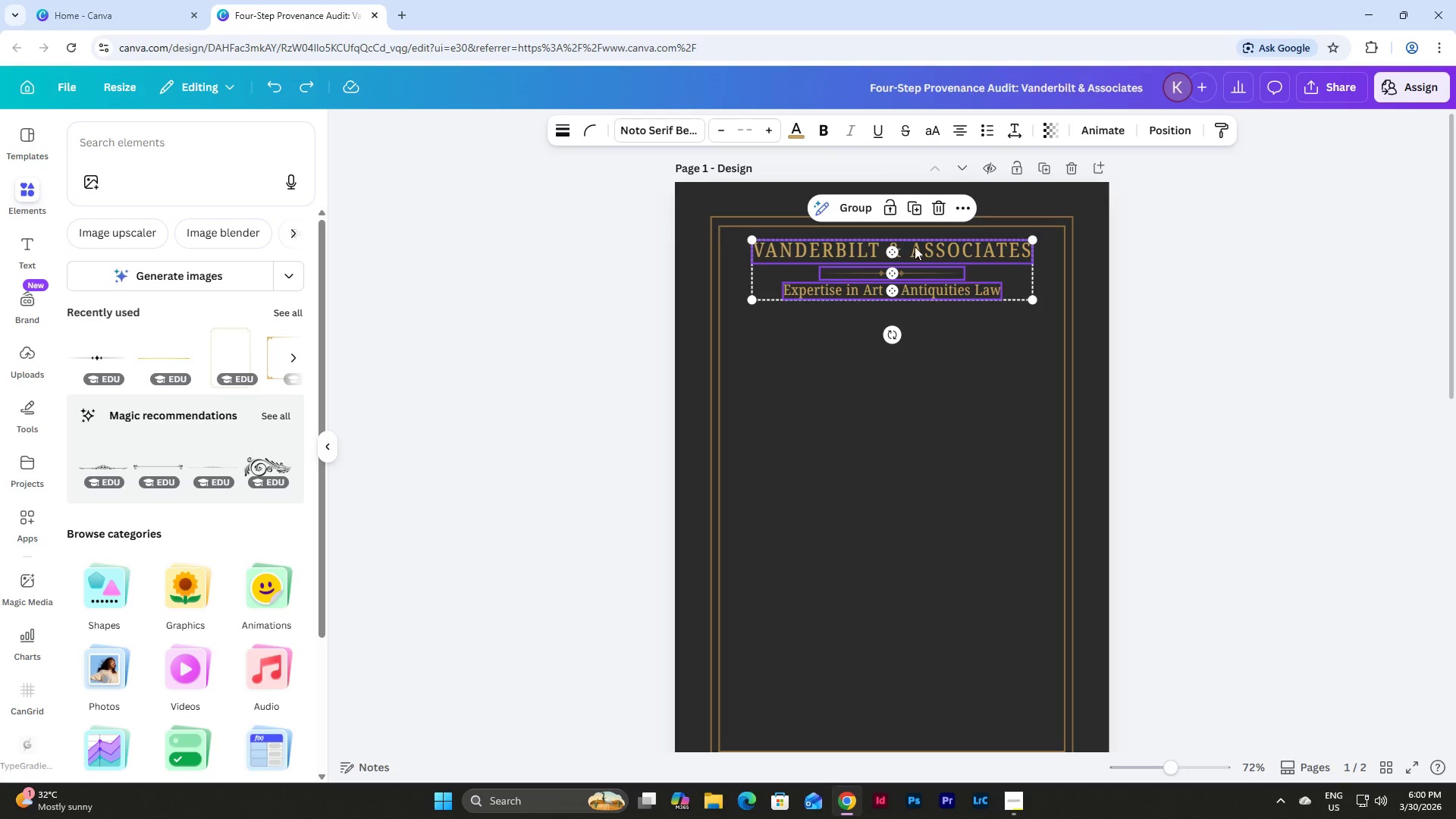 
left_click_drag(start_coordinate=[915, 244], to_coordinate=[915, 248])
 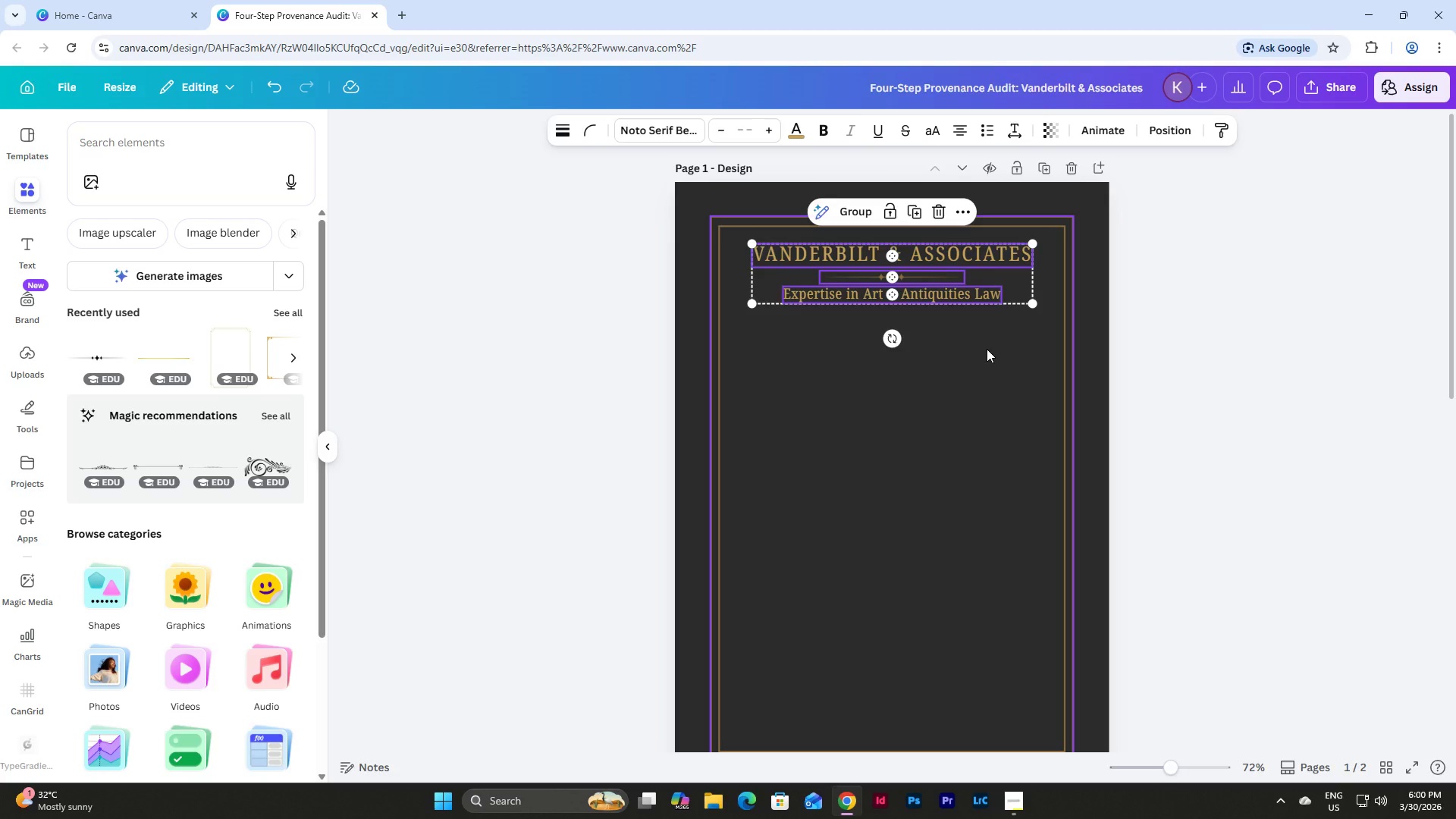 
left_click([987, 349])
 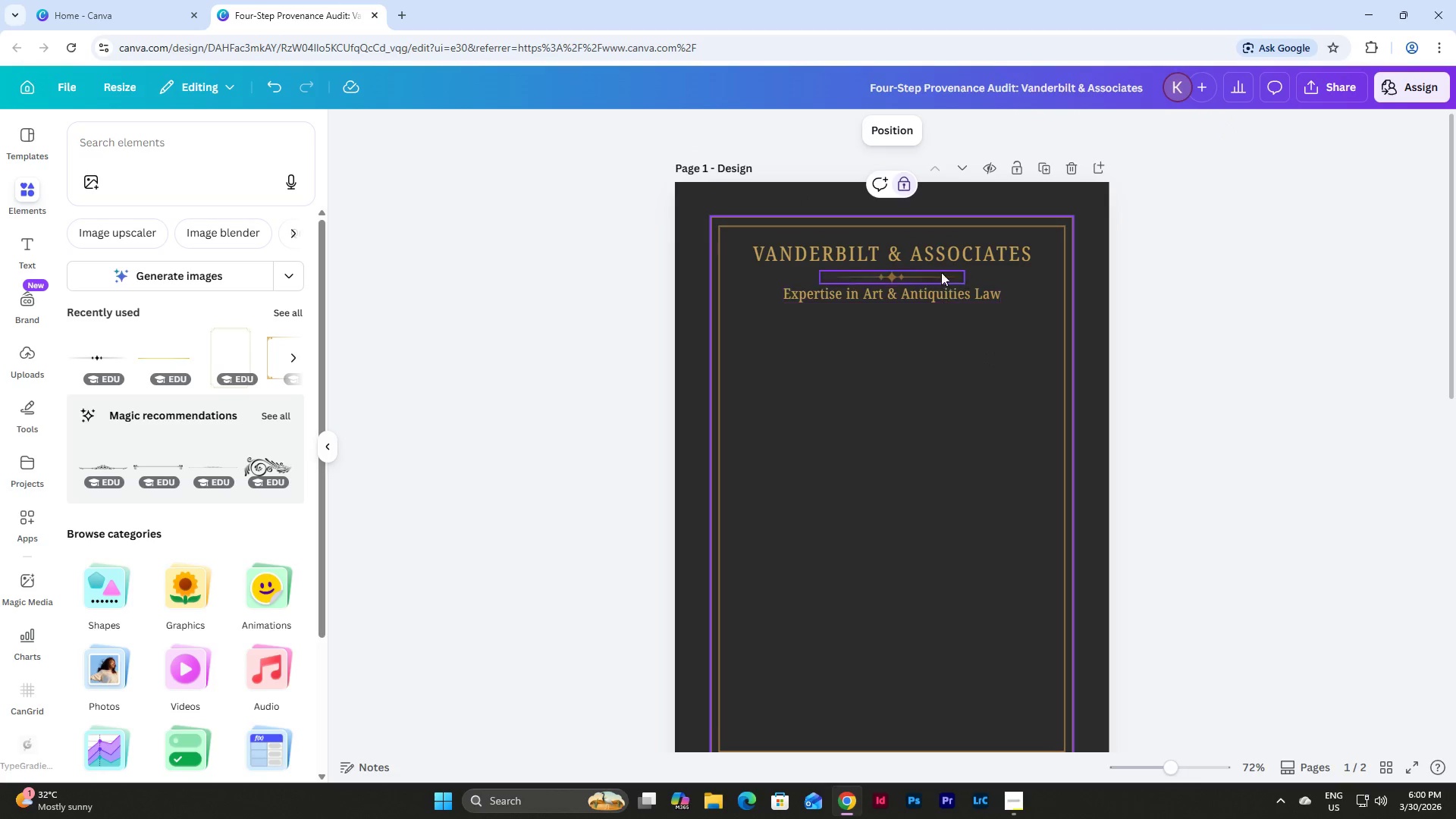 
left_click([940, 255])
 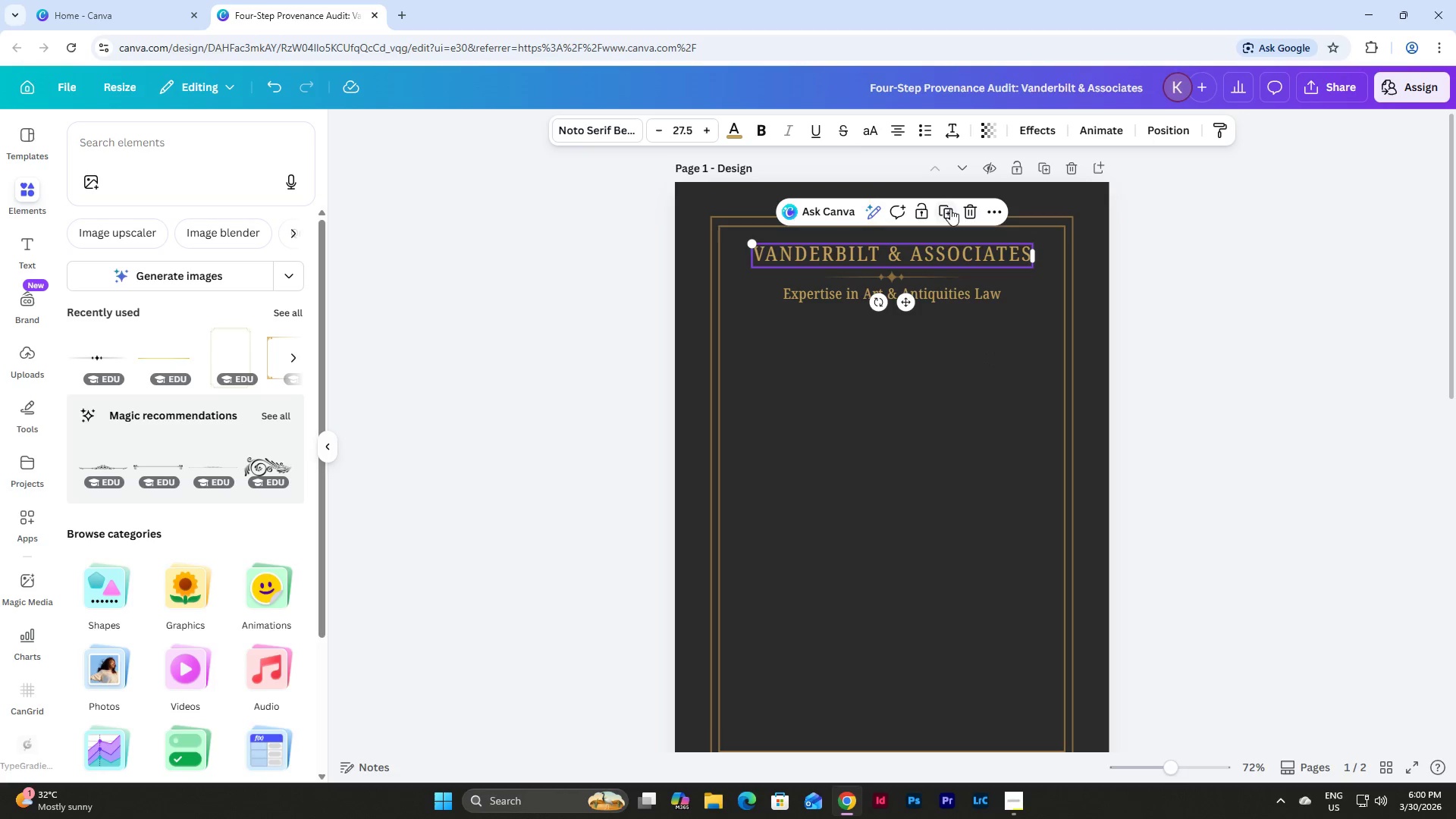 
left_click([946, 203])
 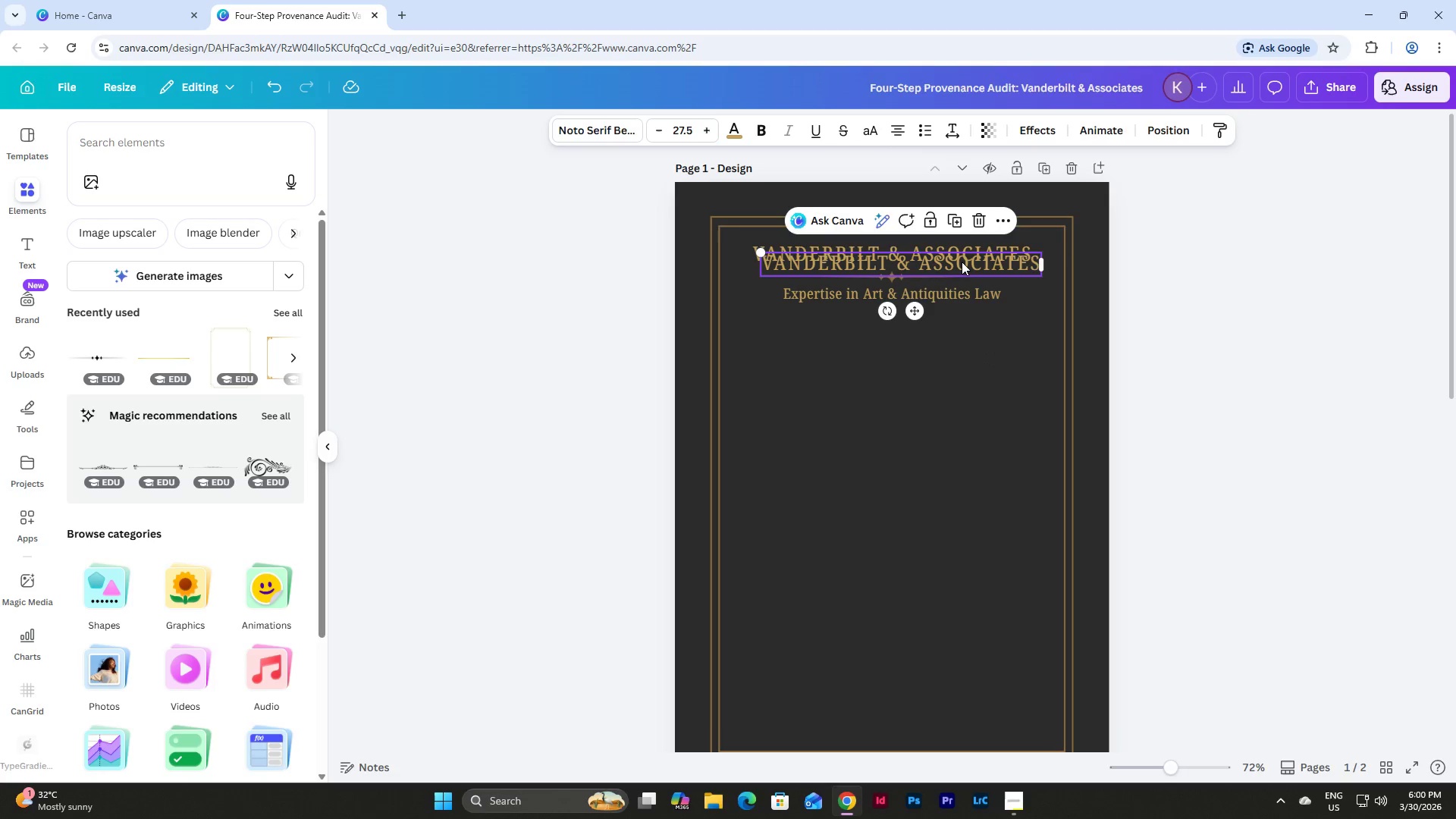 
left_click_drag(start_coordinate=[962, 262], to_coordinate=[955, 344])
 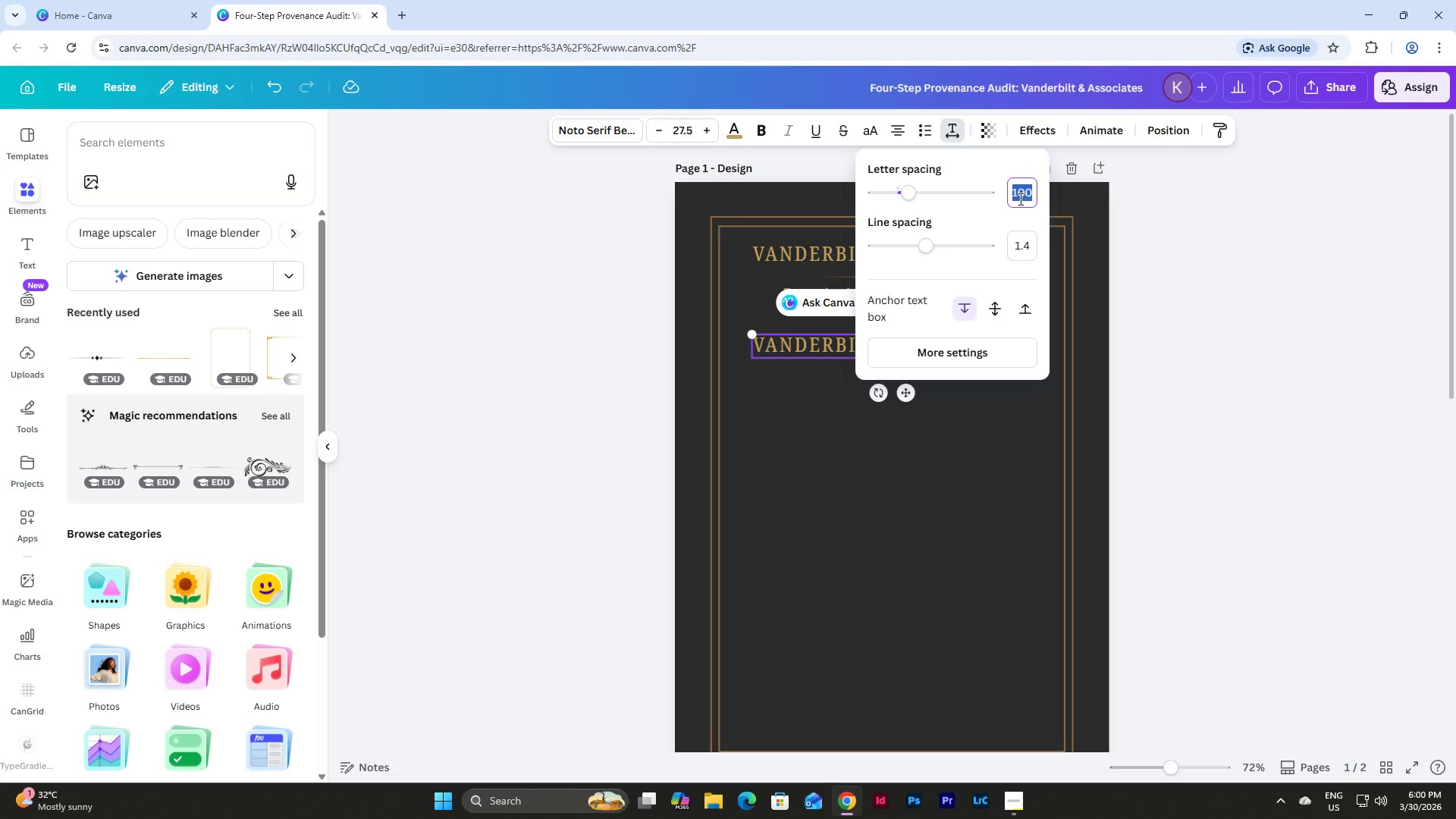 
key(Numpad0)
 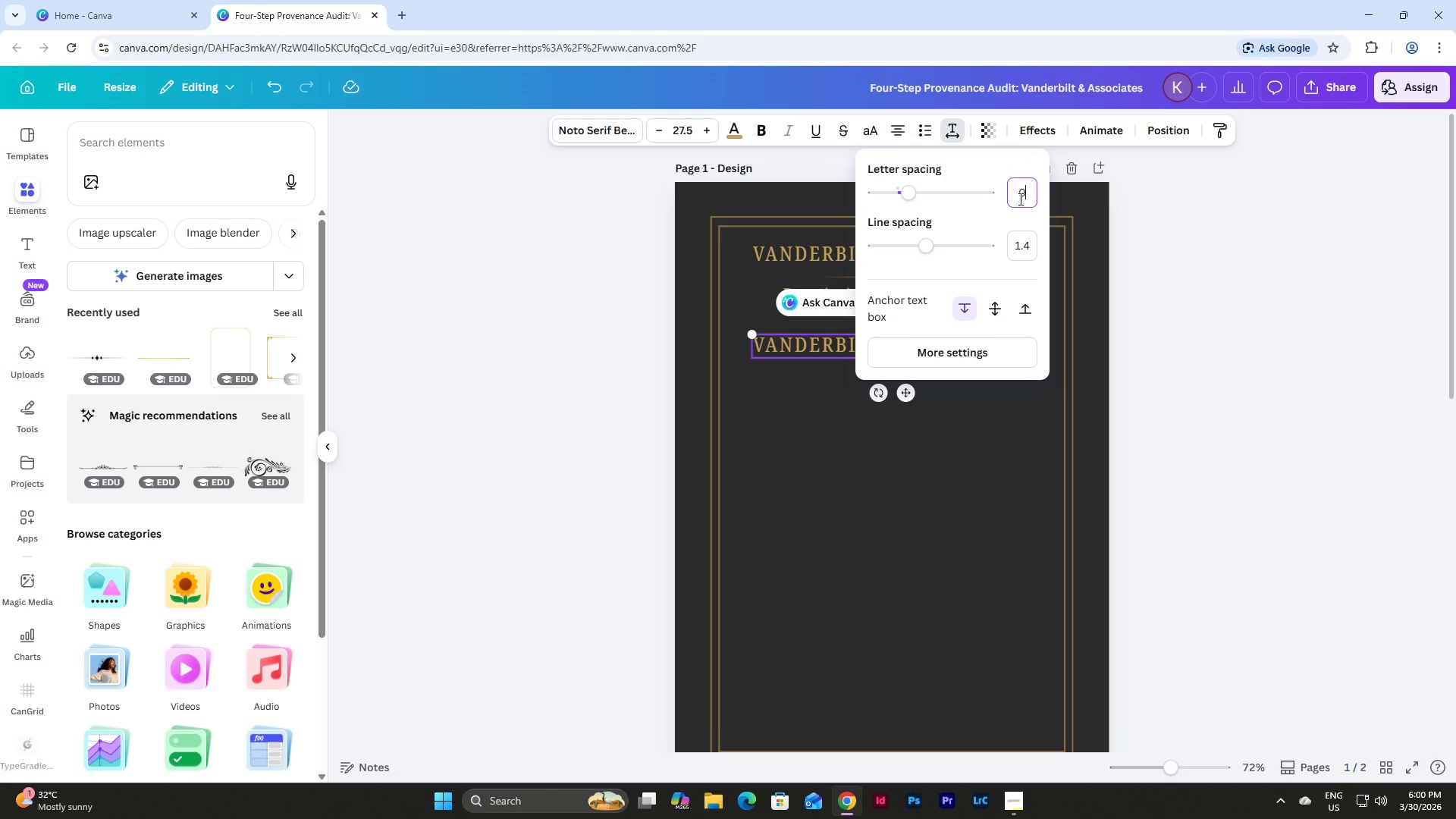 
key(NumpadEnter)
 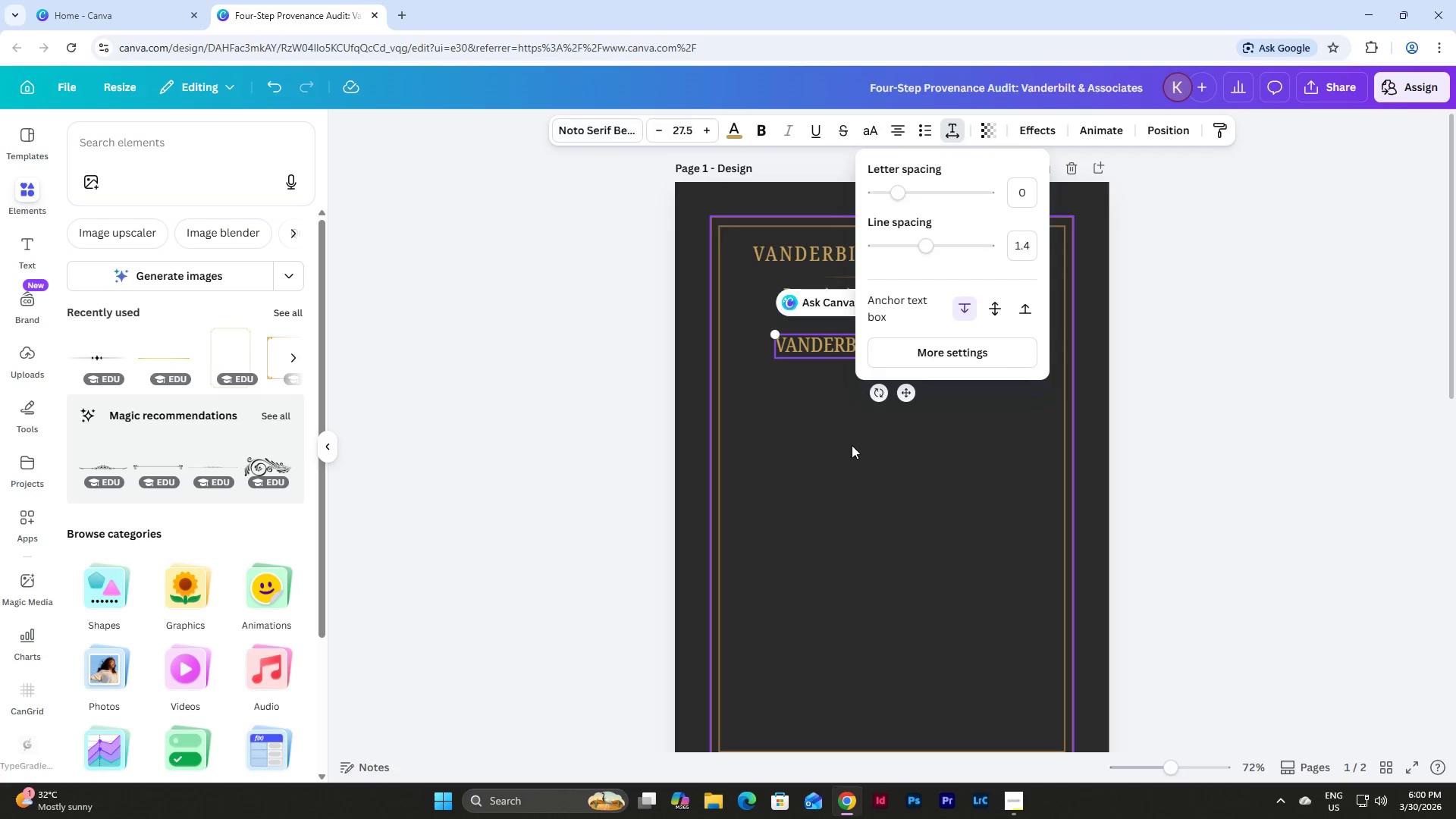 
double_click([875, 356])
 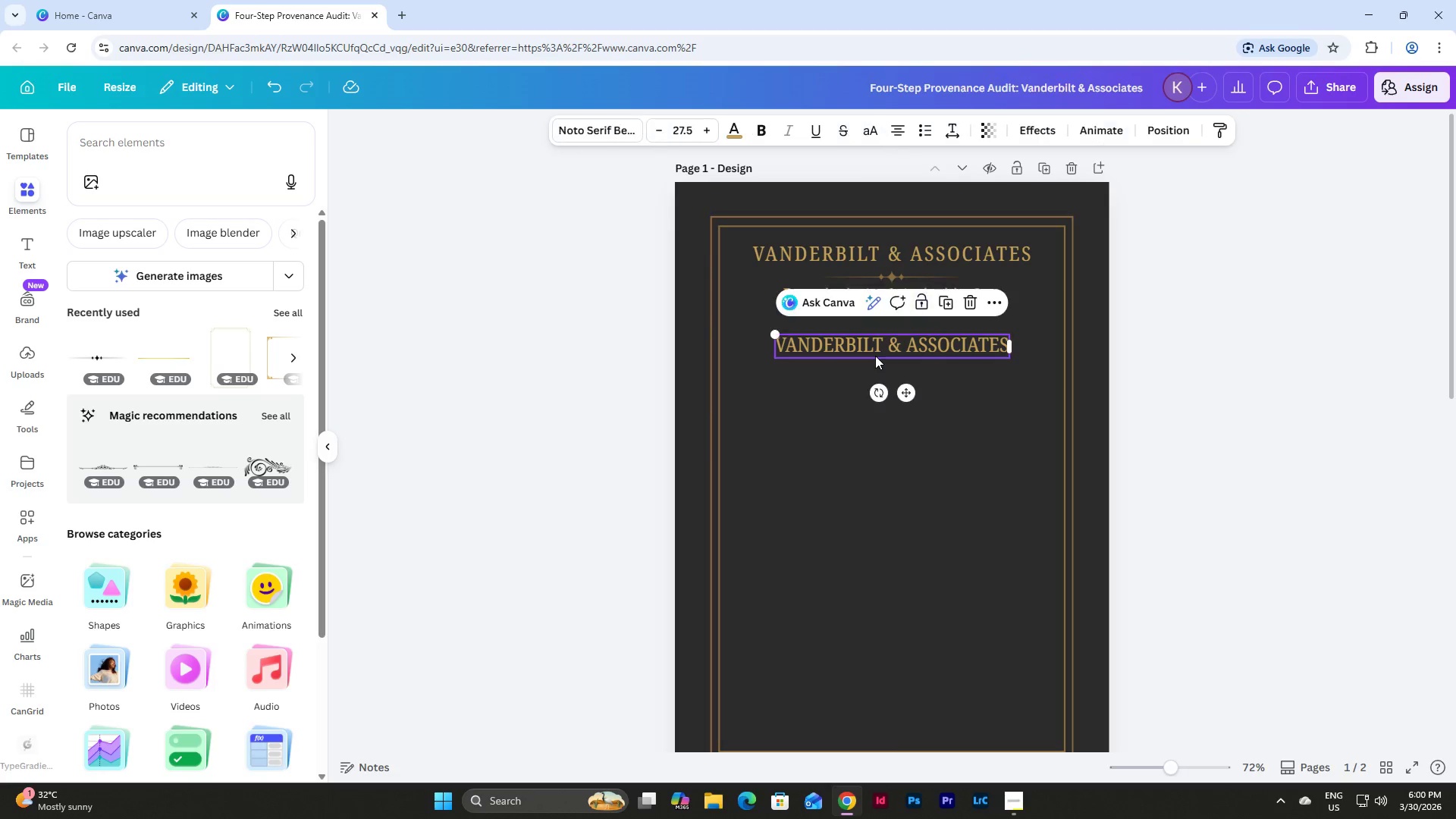 
triple_click([875, 356])
 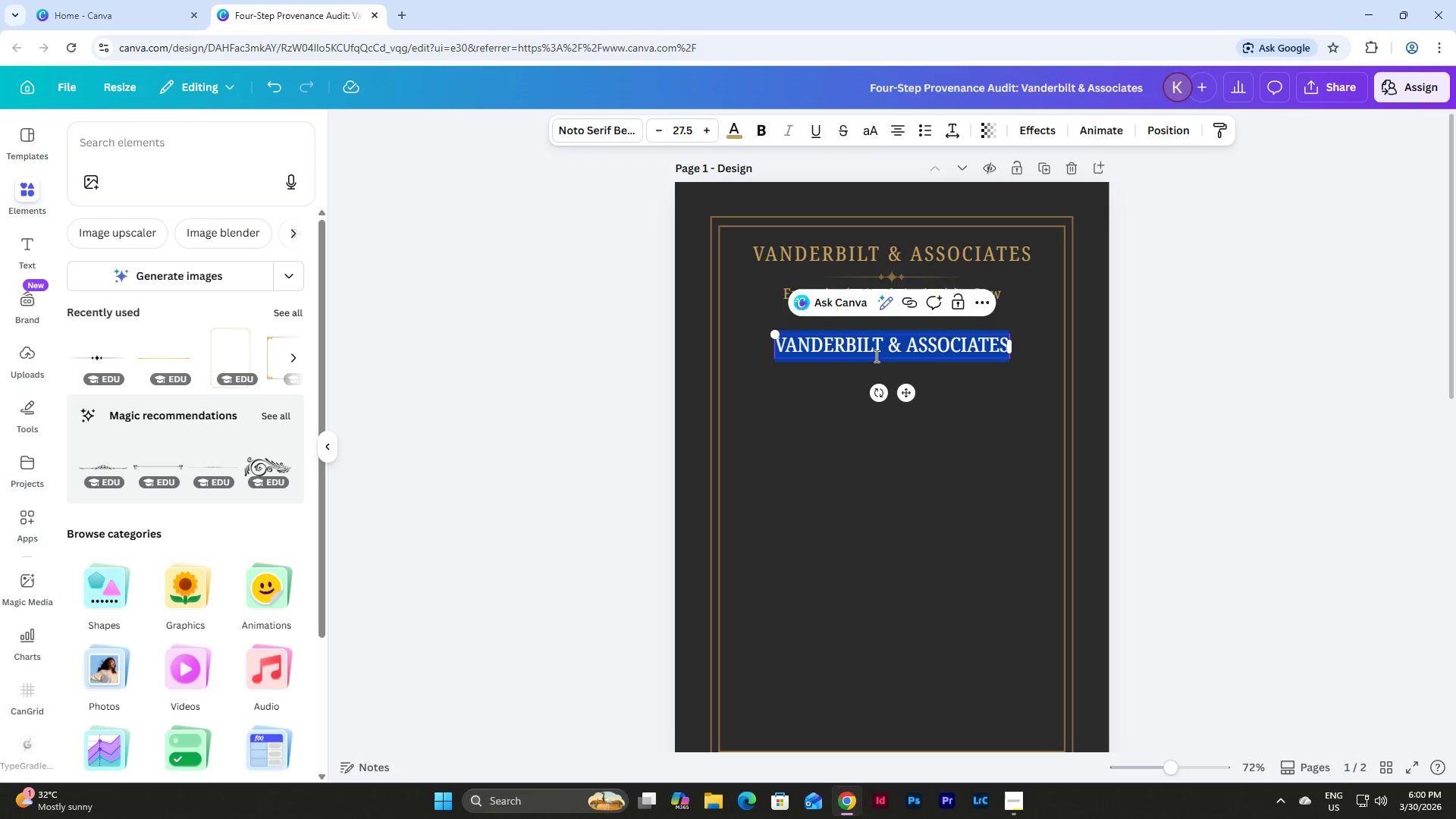 
type(FOUR S)
key(Backspace)
key(Backspace)
type(-STEO )
key(Backspace)
key(Backspace)
type(P PROVENANCE AUDIT)
 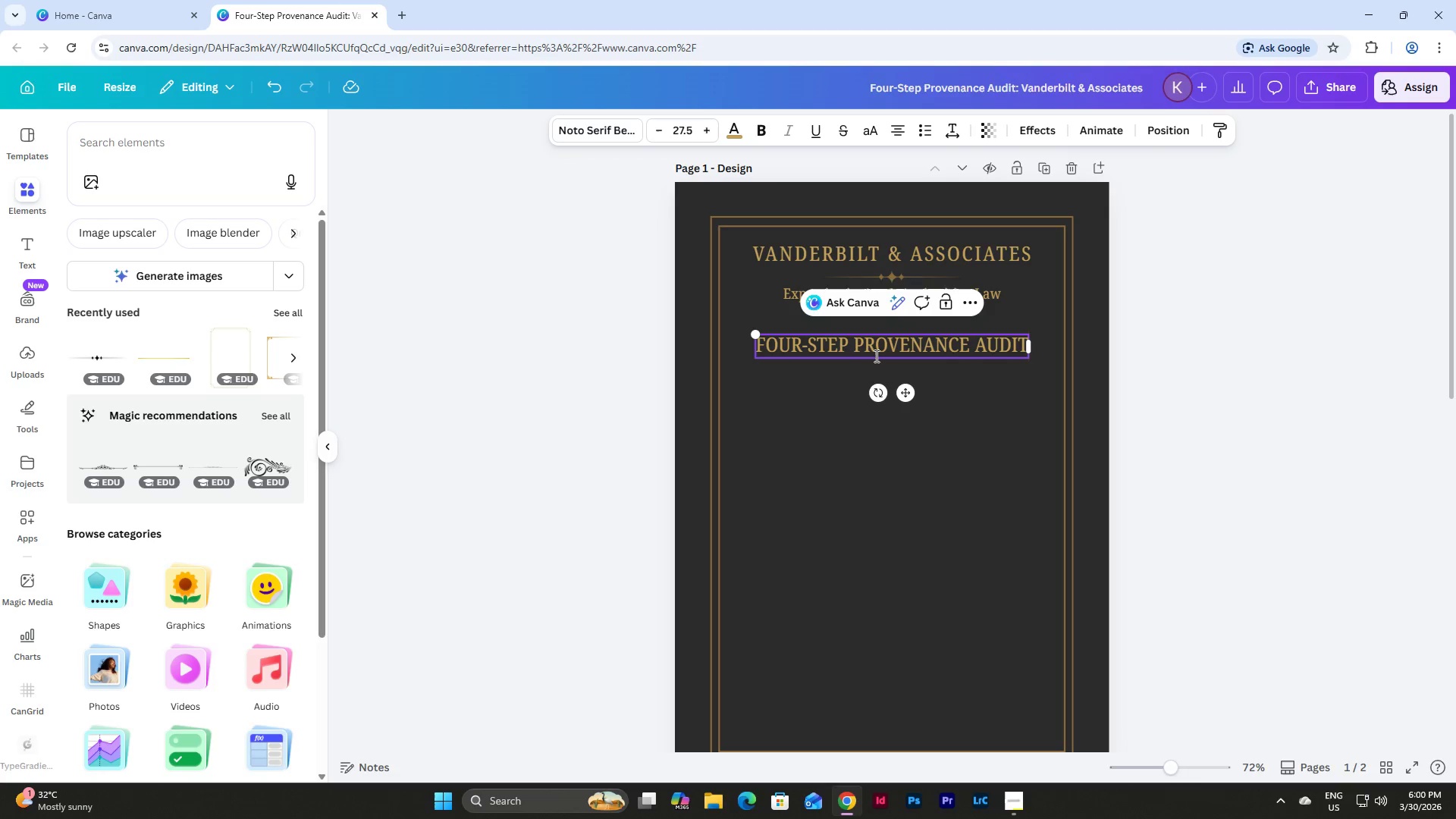 
double_click([951, 339])
 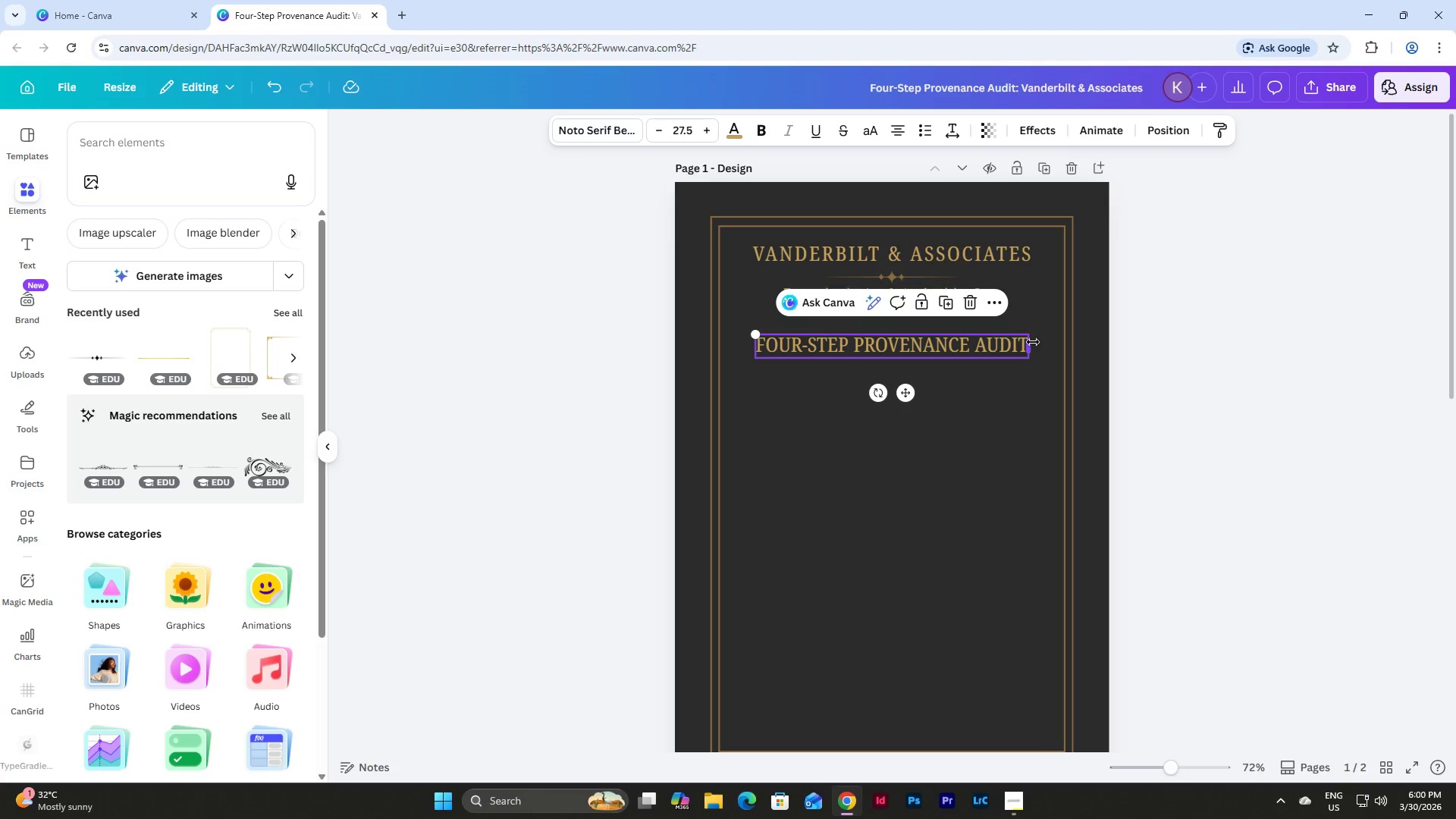 
left_click_drag(start_coordinate=[1031, 343], to_coordinate=[962, 363])
 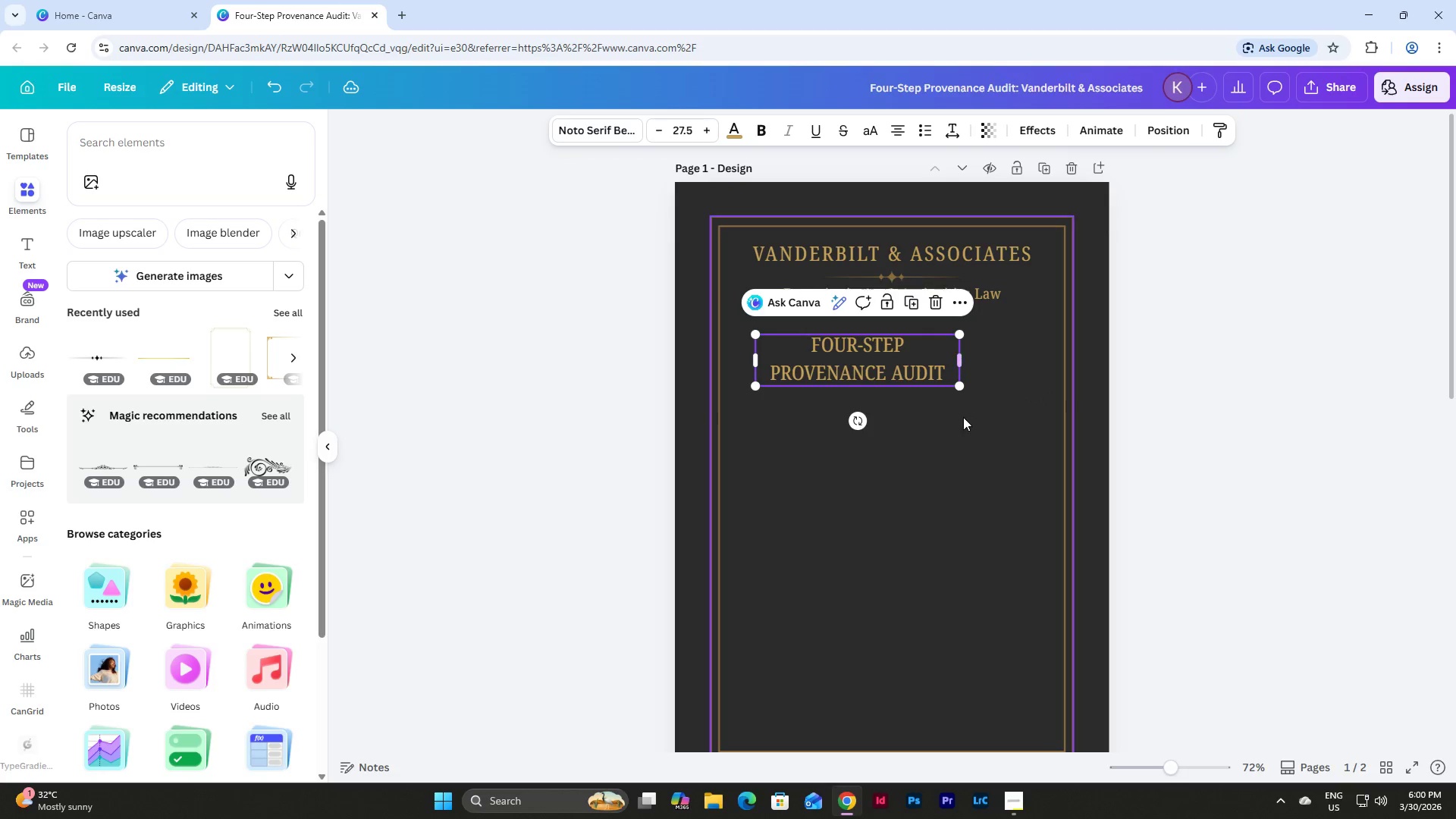 
left_click([963, 419])
 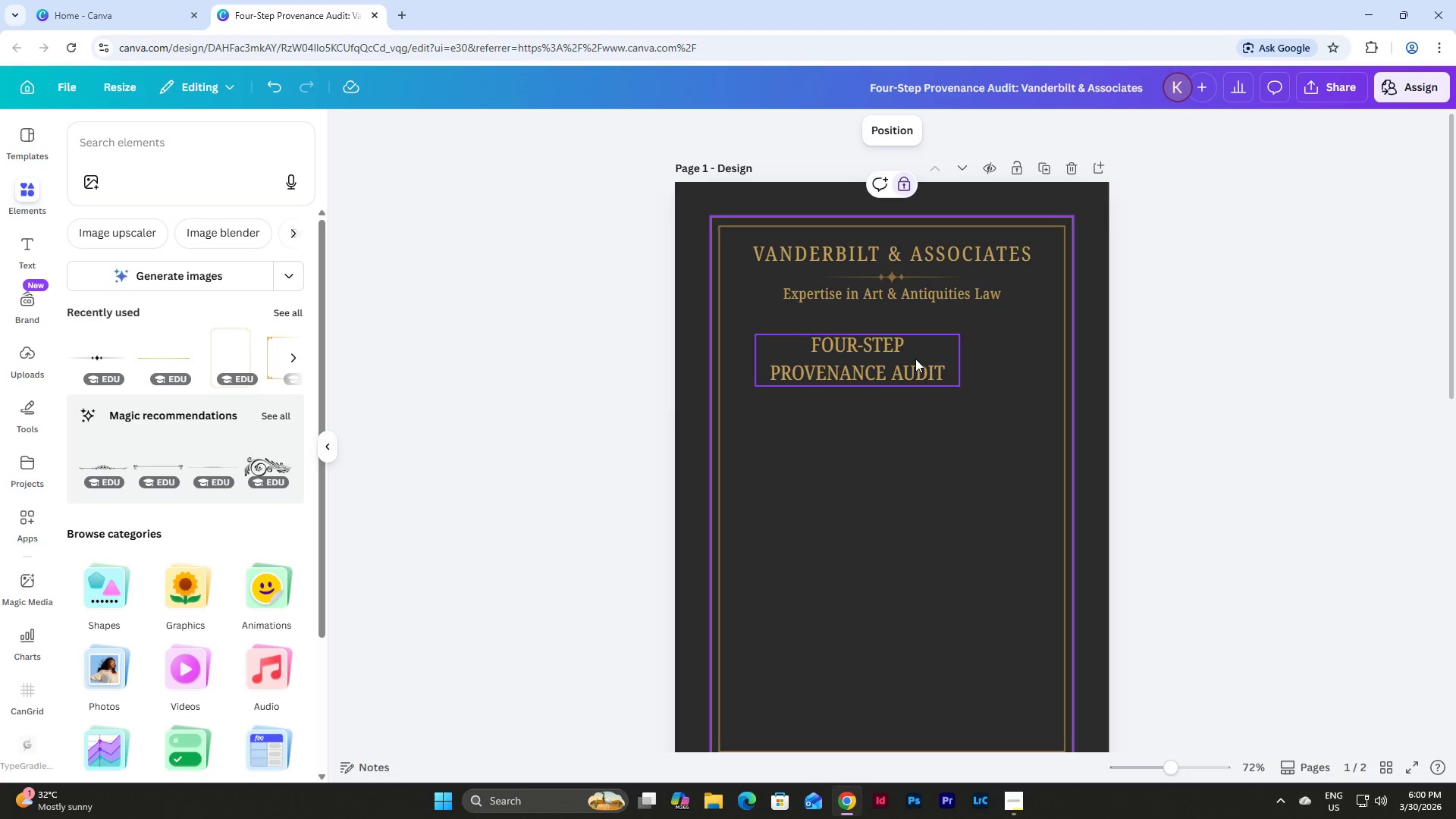 
left_click_drag(start_coordinate=[915, 358], to_coordinate=[952, 385])
 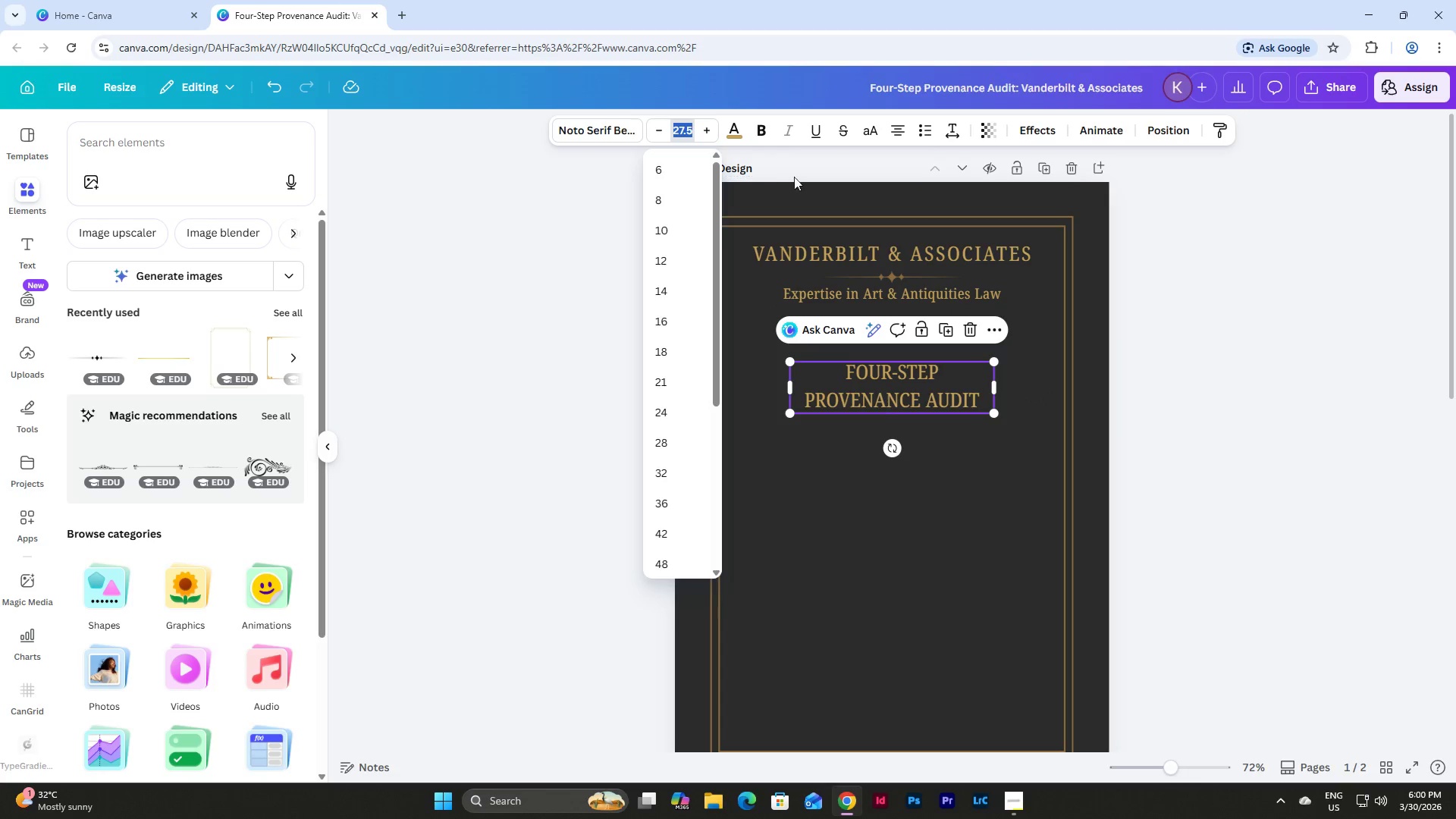 
left_click([738, 130])
 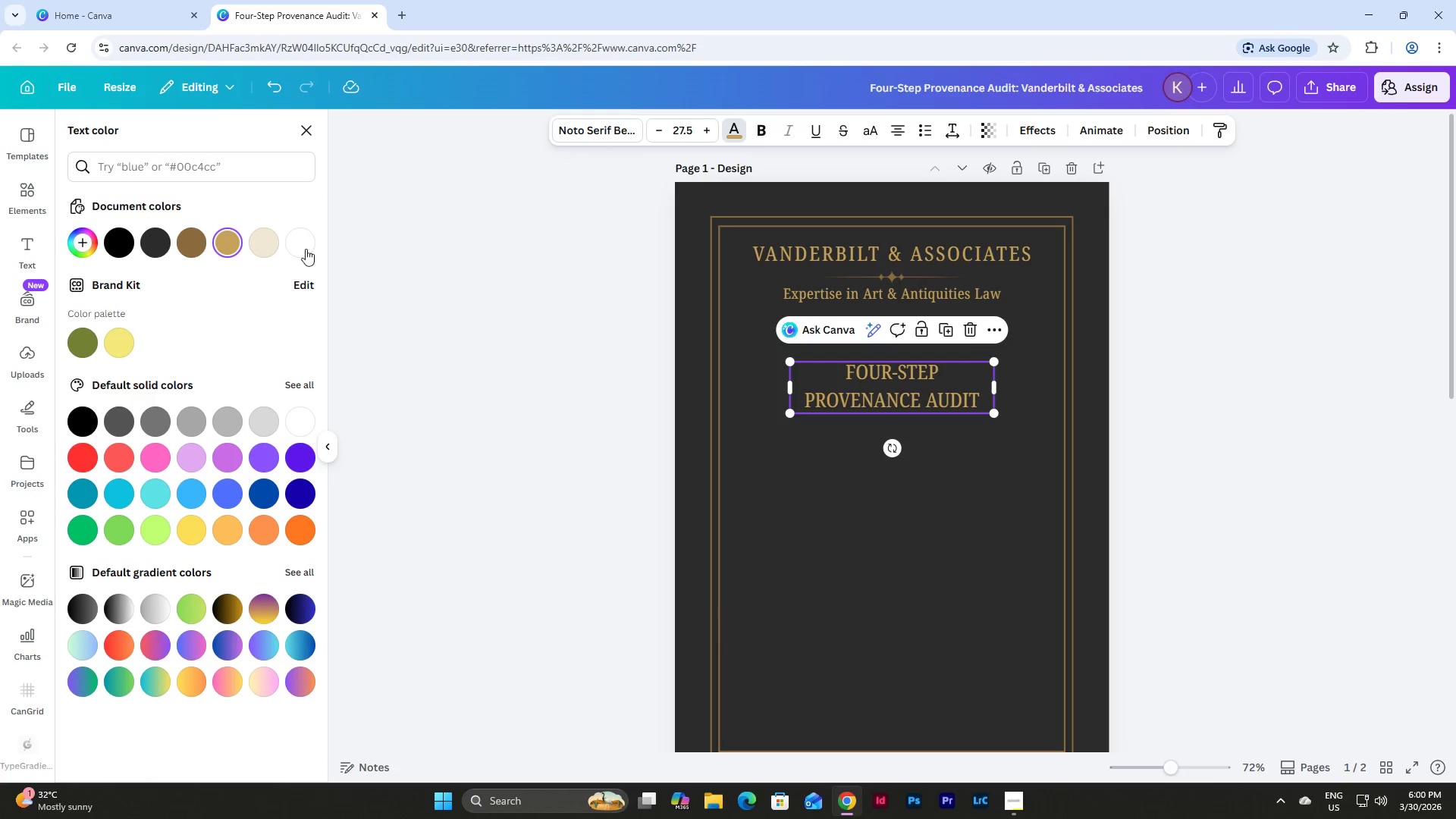 
left_click([262, 246])
 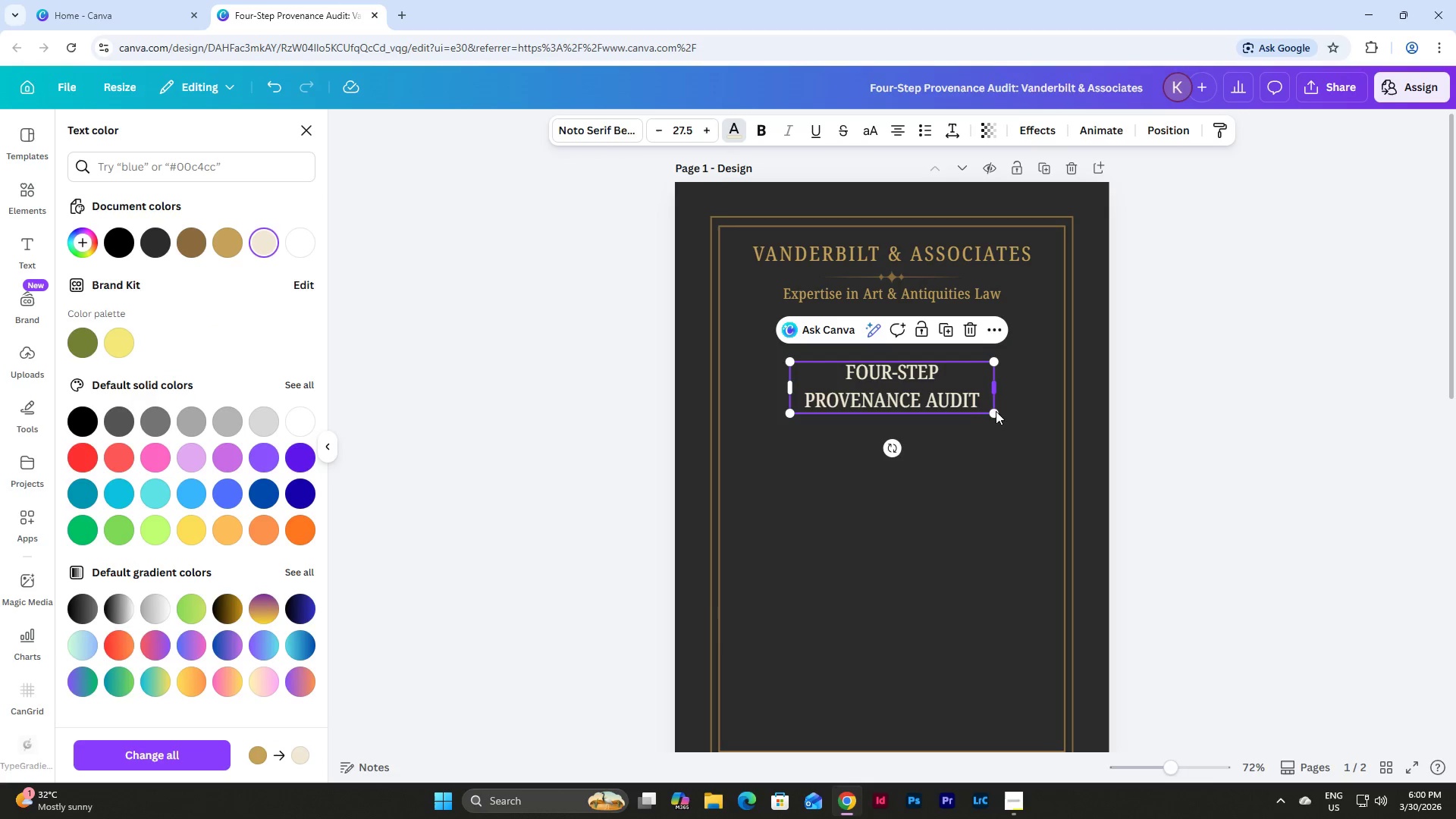 
left_click_drag(start_coordinate=[998, 417], to_coordinate=[1054, 467])
 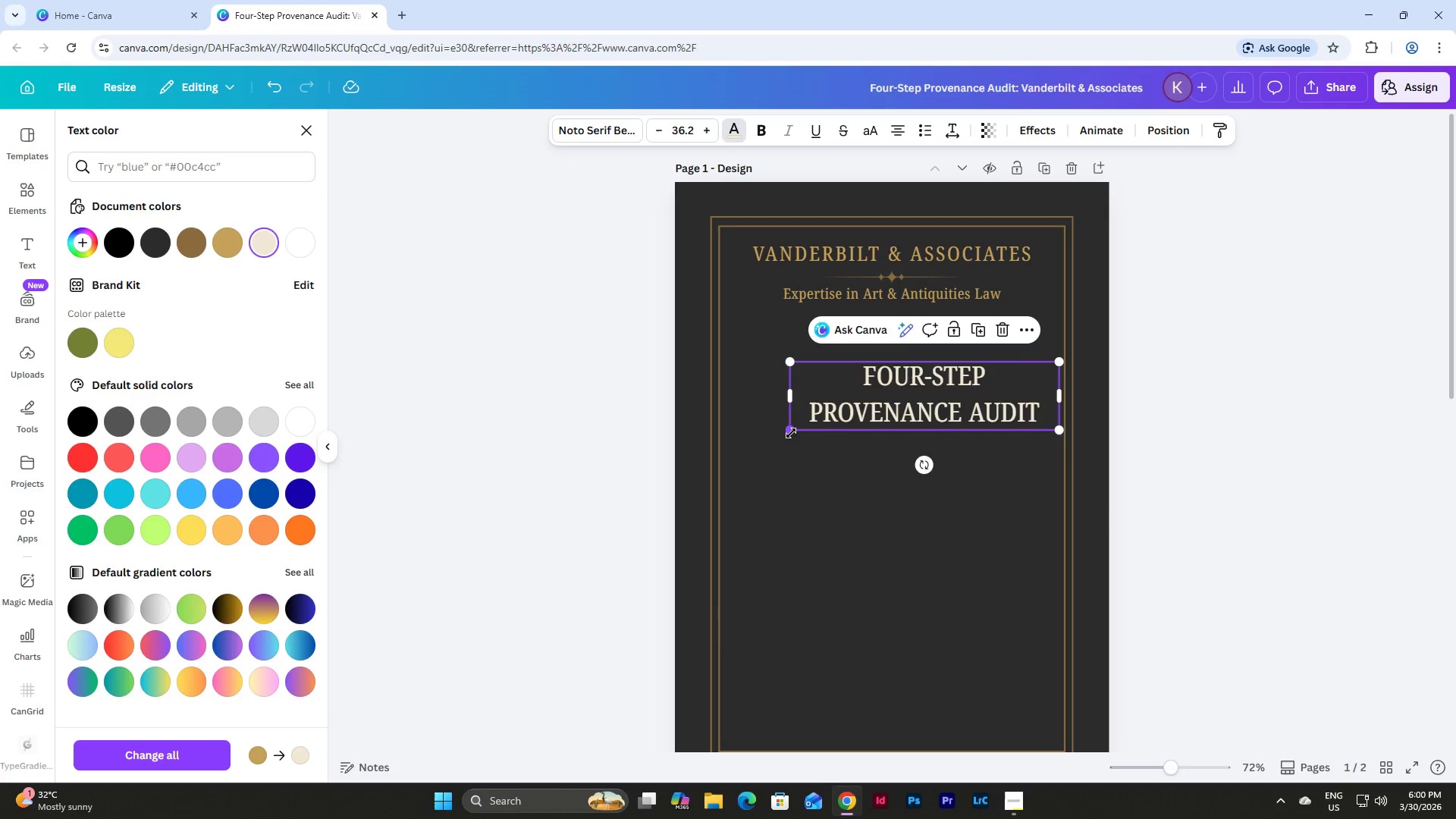 
left_click_drag(start_coordinate=[791, 433], to_coordinate=[724, 455])
 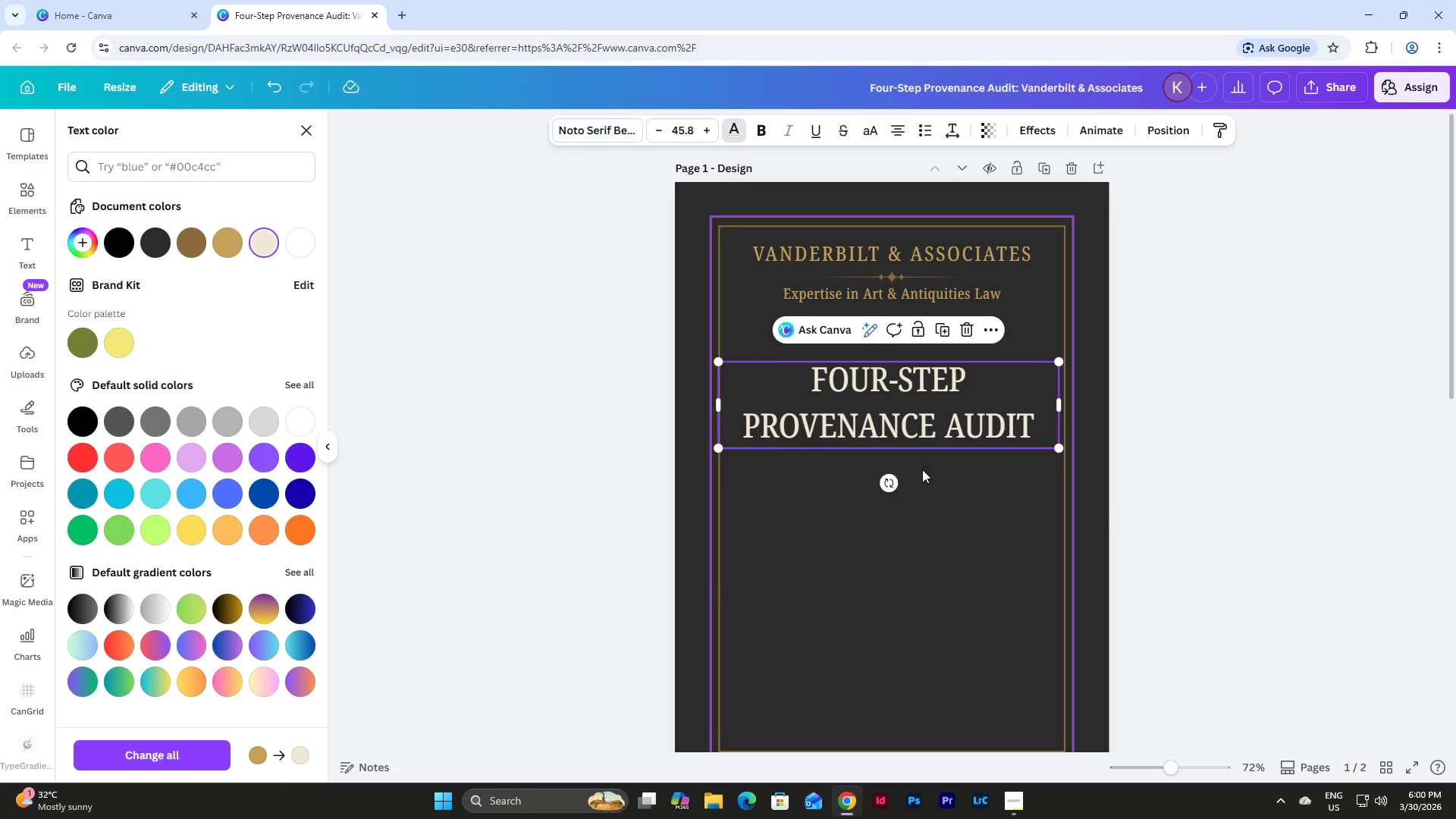 
left_click([977, 475])
 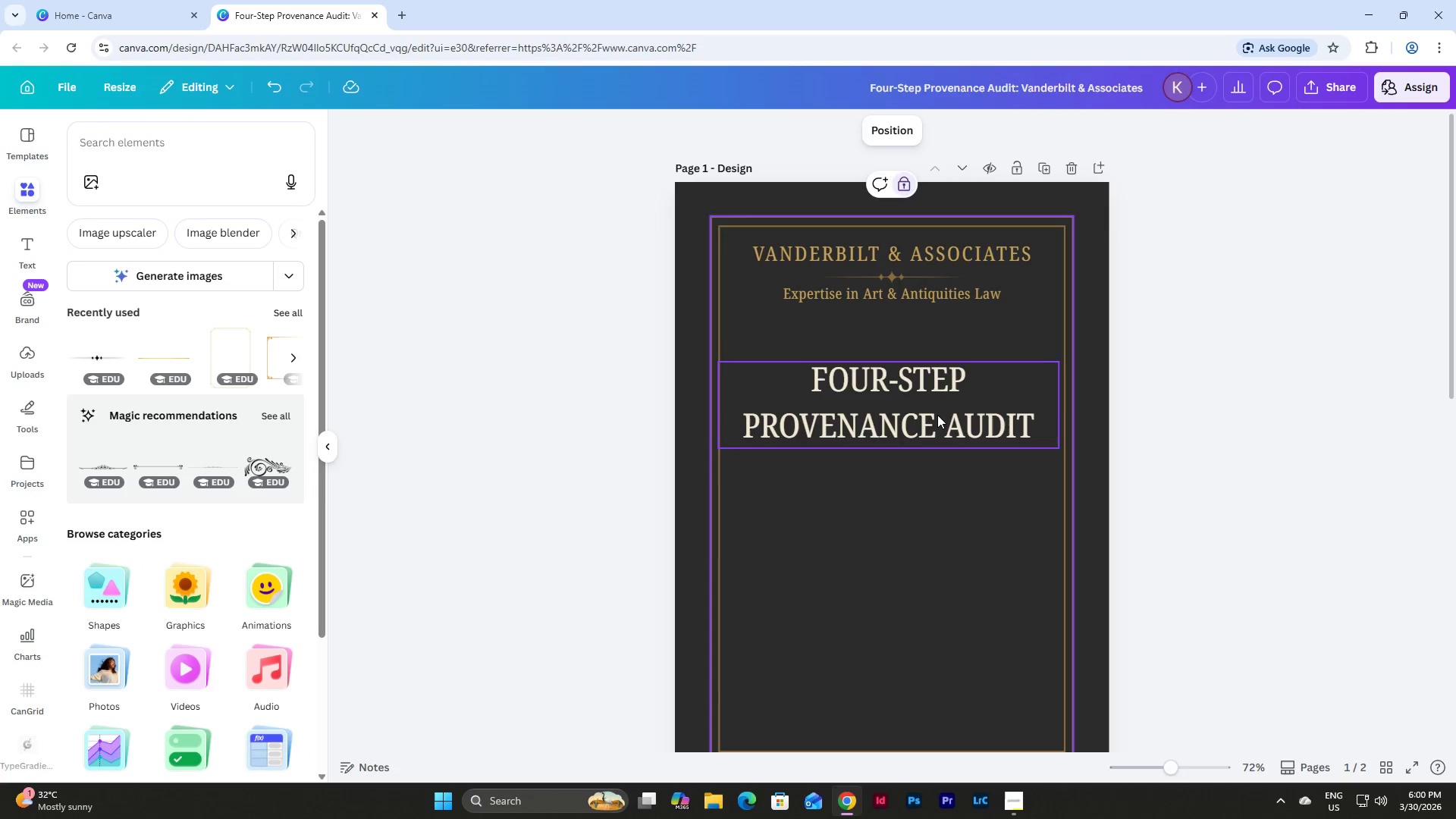 
left_click([936, 411])
 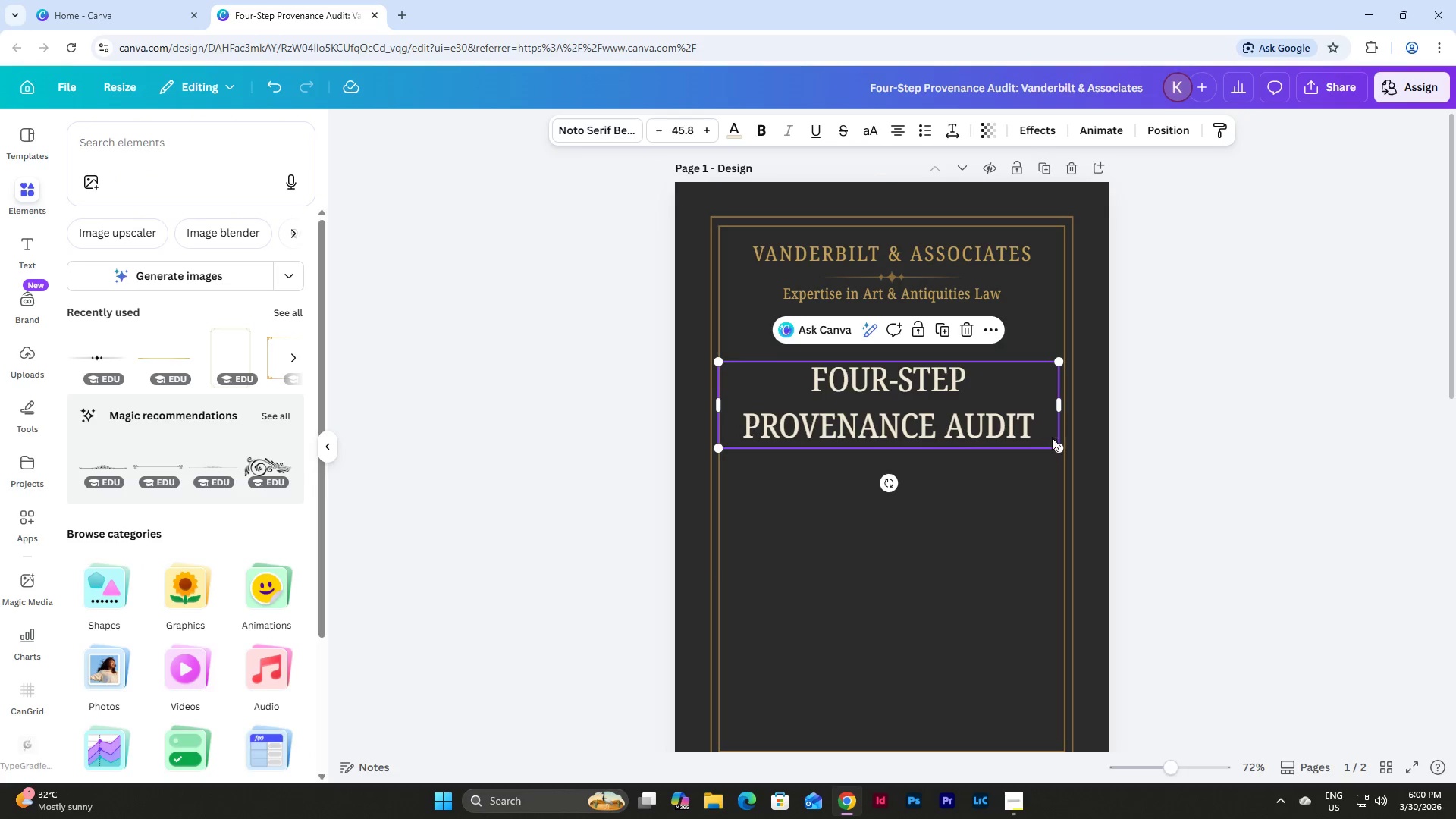 
left_click_drag(start_coordinate=[1056, 449], to_coordinate=[1060, 450])
 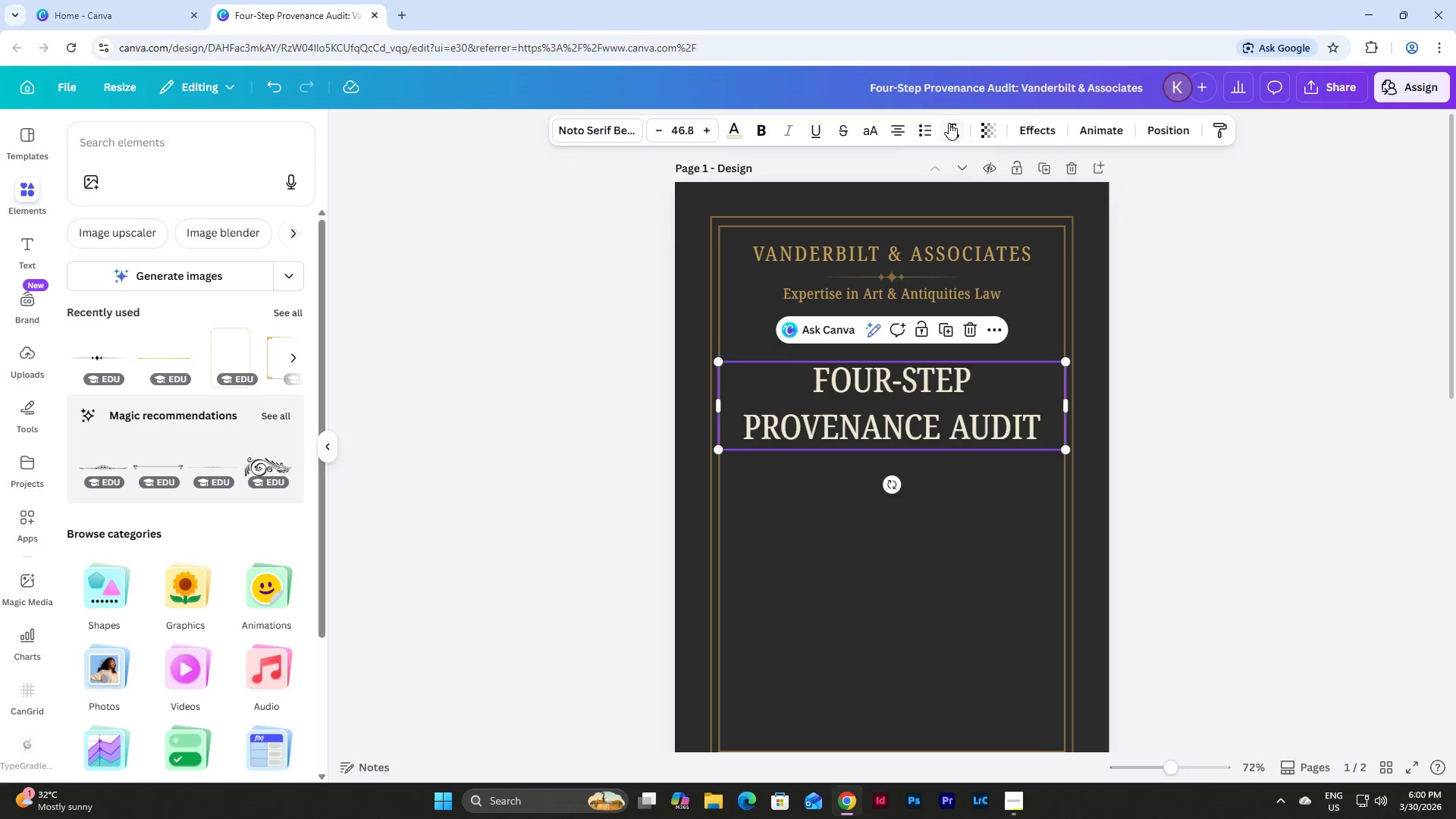 
left_click([949, 123])
 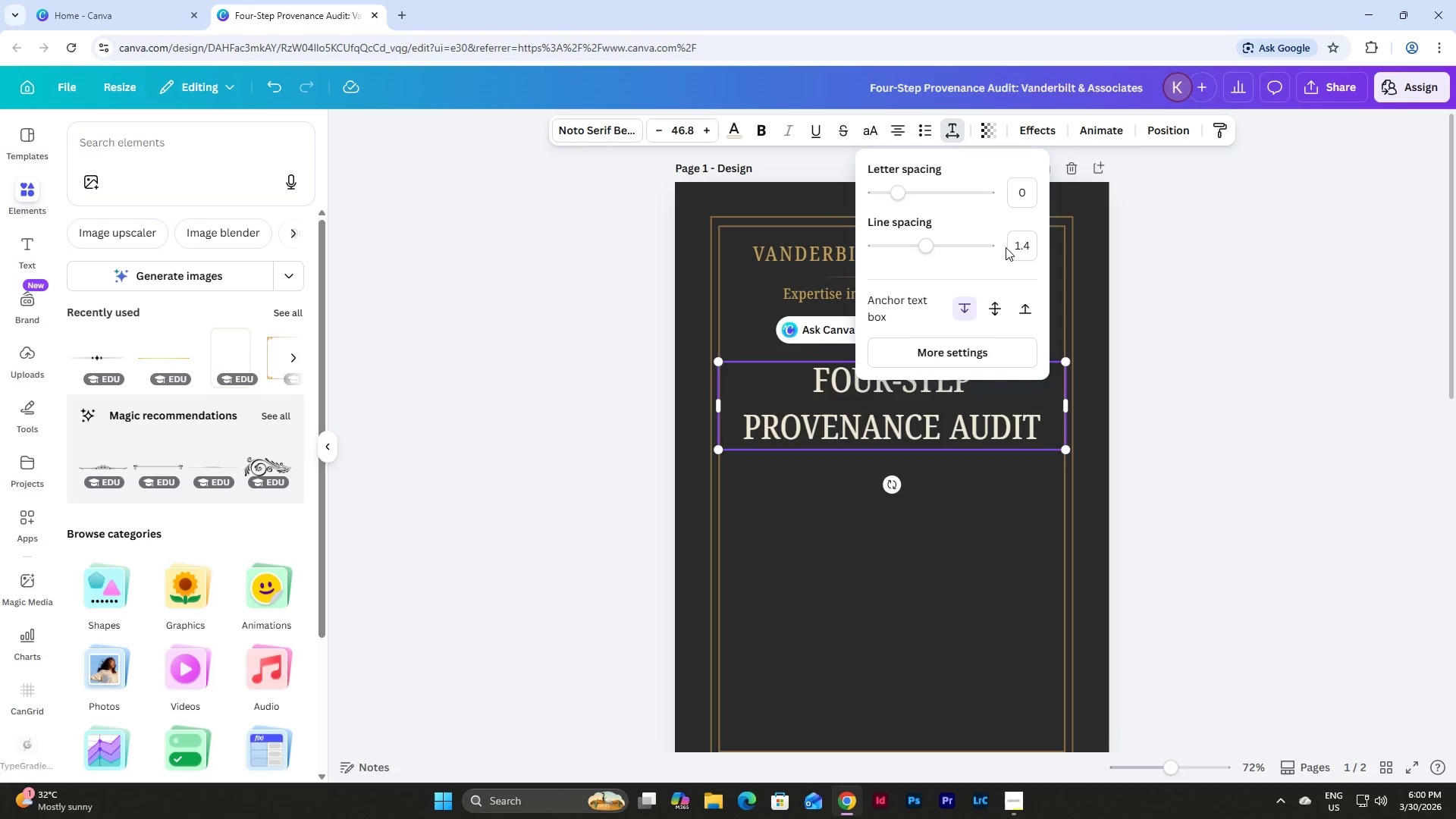 
left_click([1024, 243])
 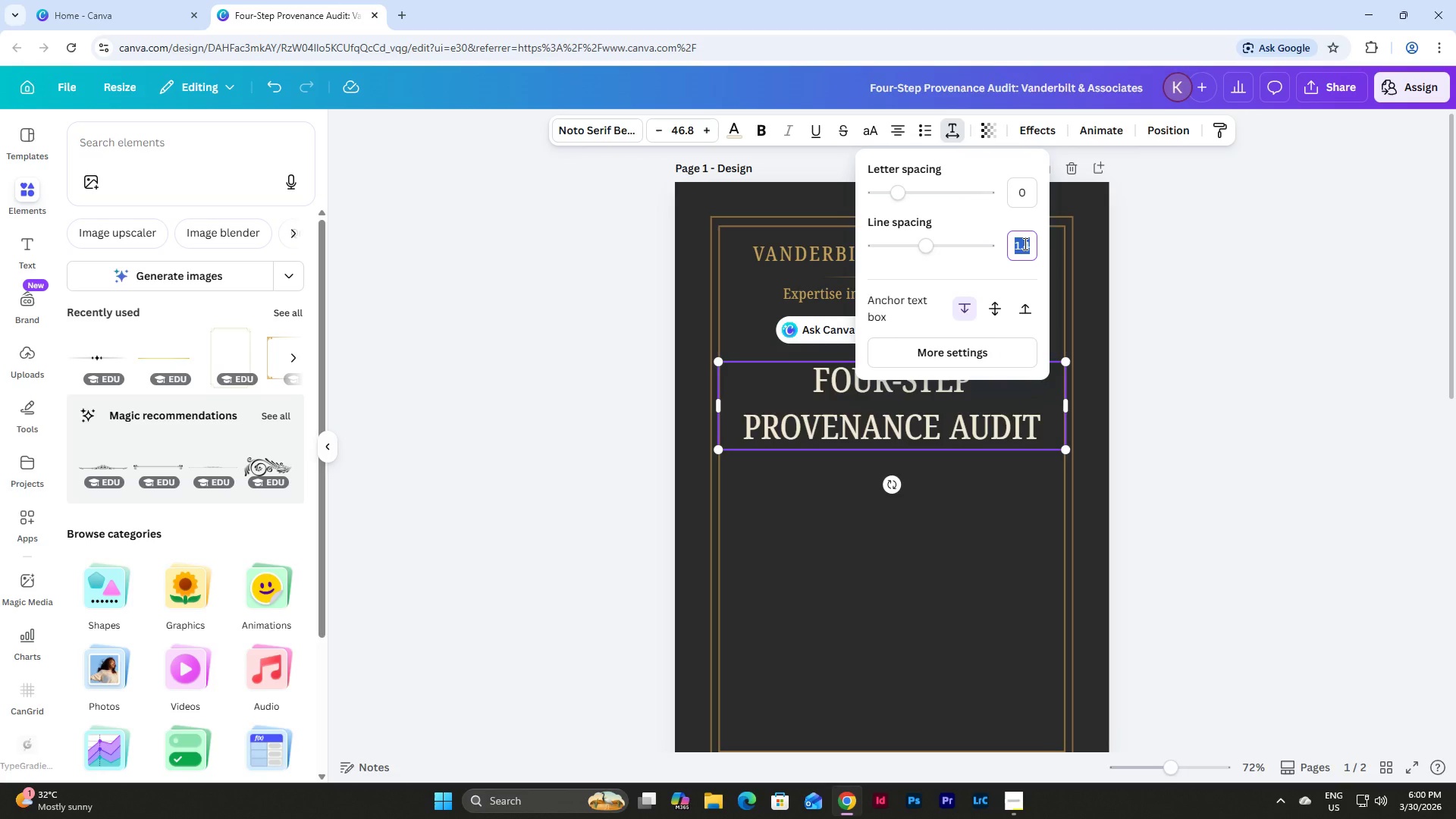 
key(Numpad1)
 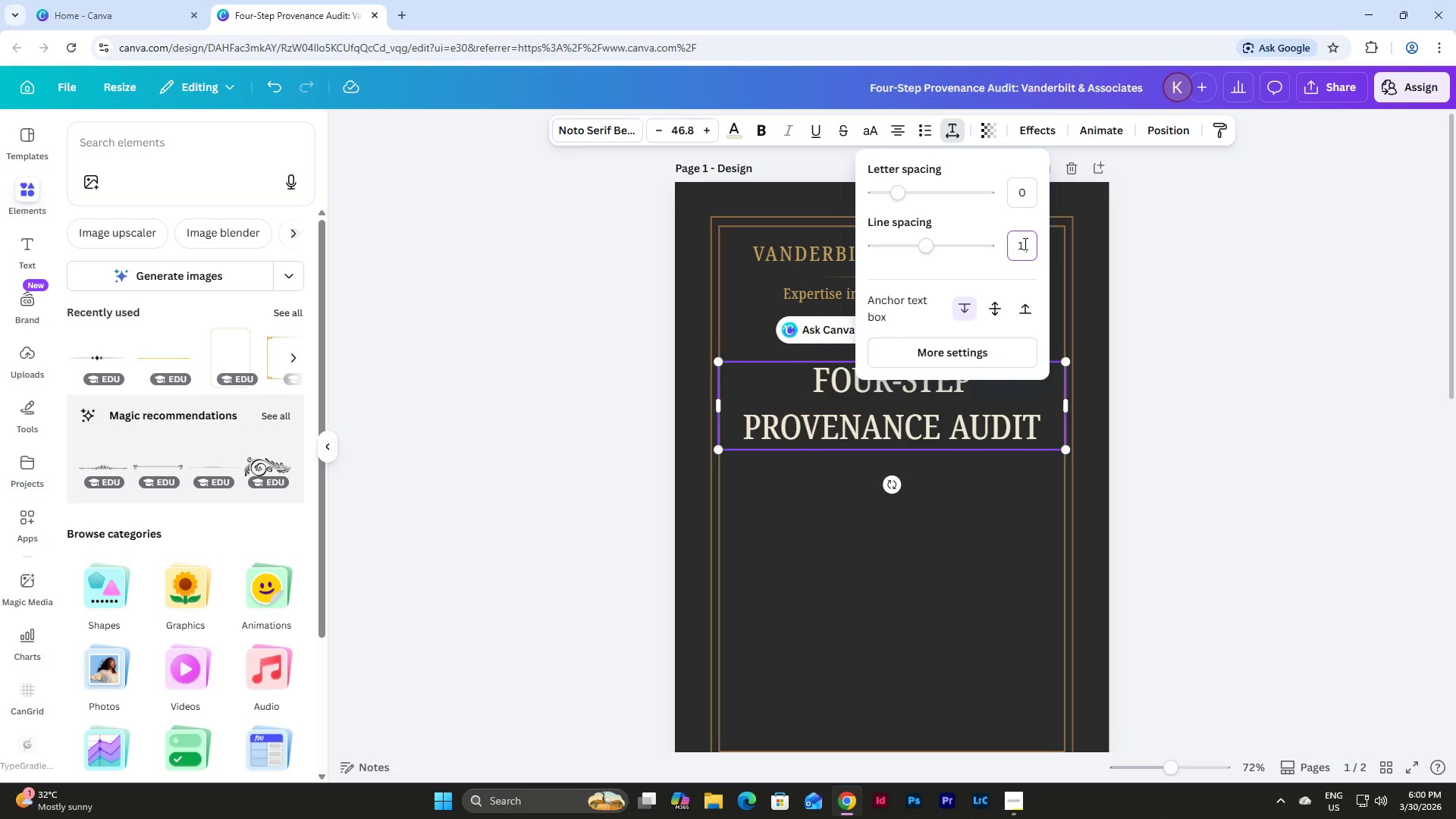 
key(NumpadDecimal)
 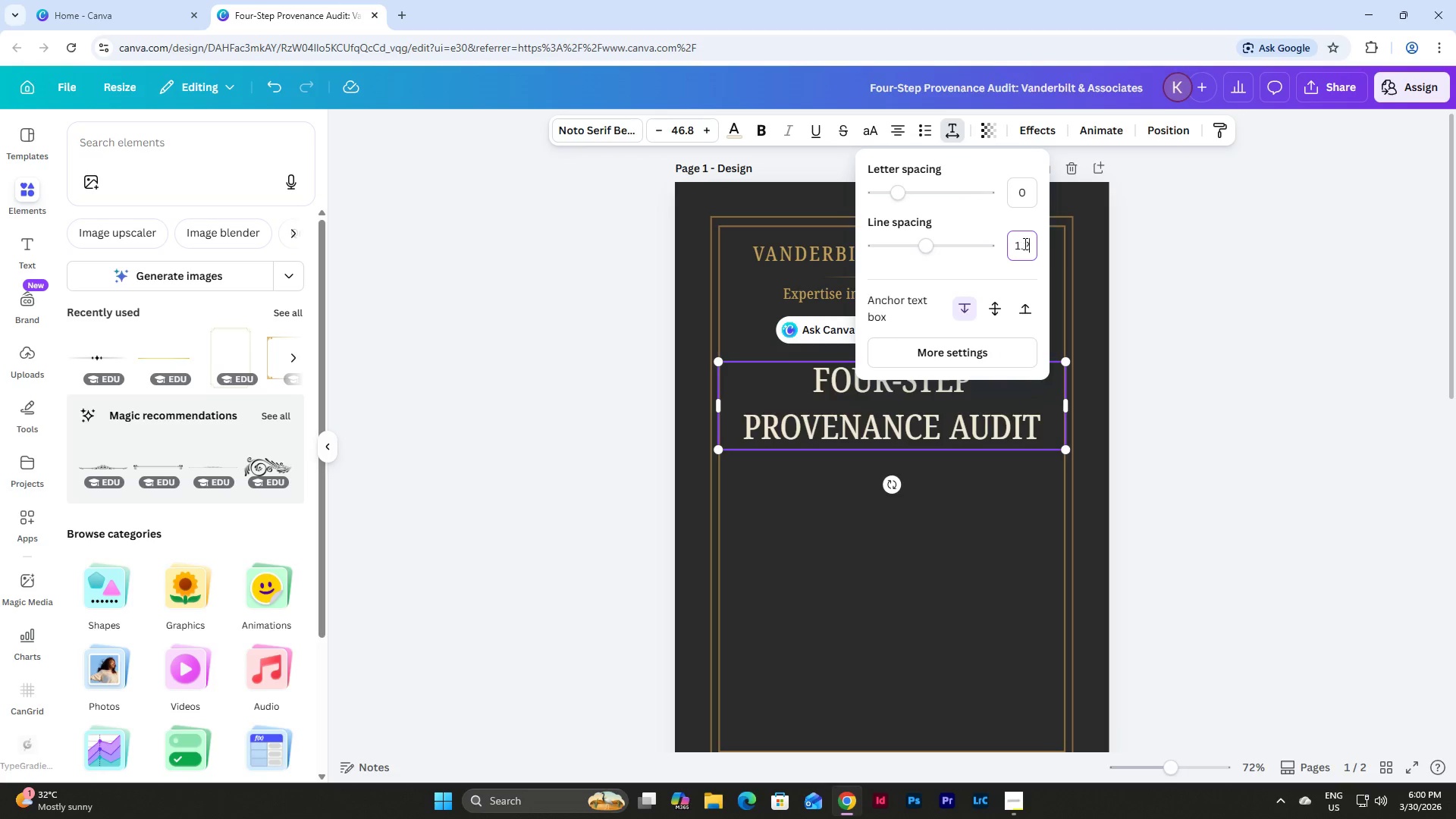 
key(Numpad2)
 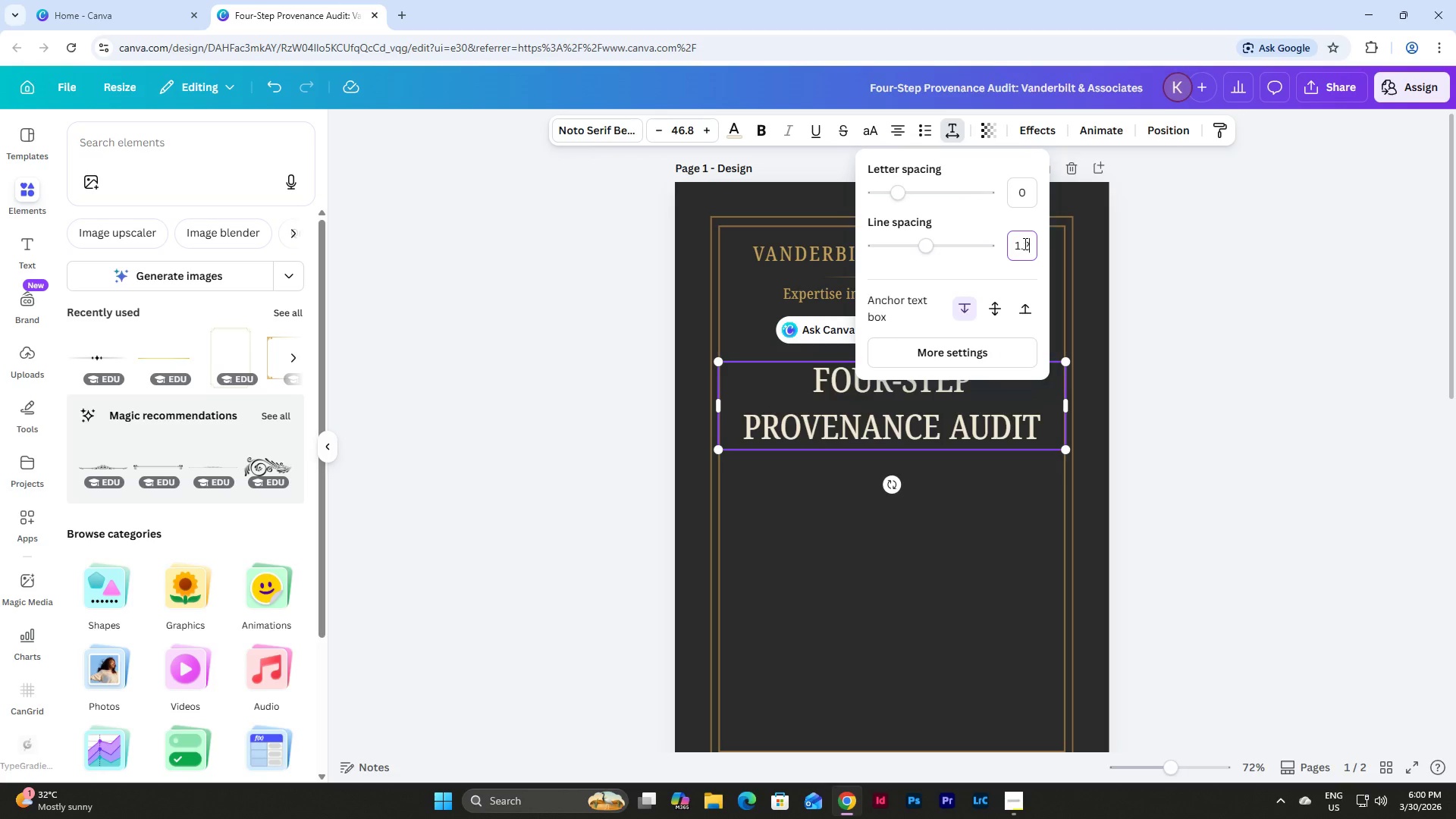 
key(NumpadEnter)
 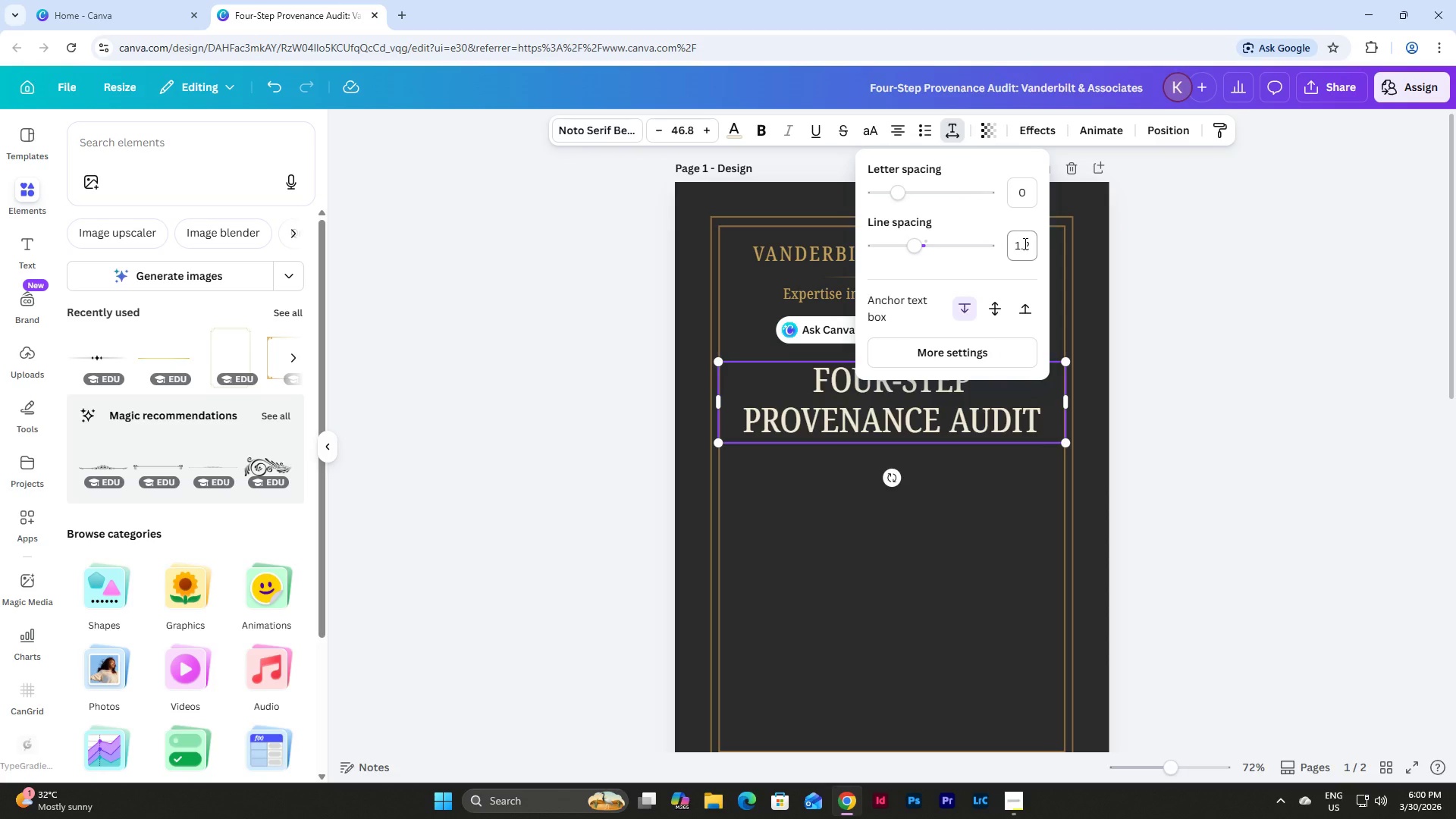 
left_click([1024, 243])
 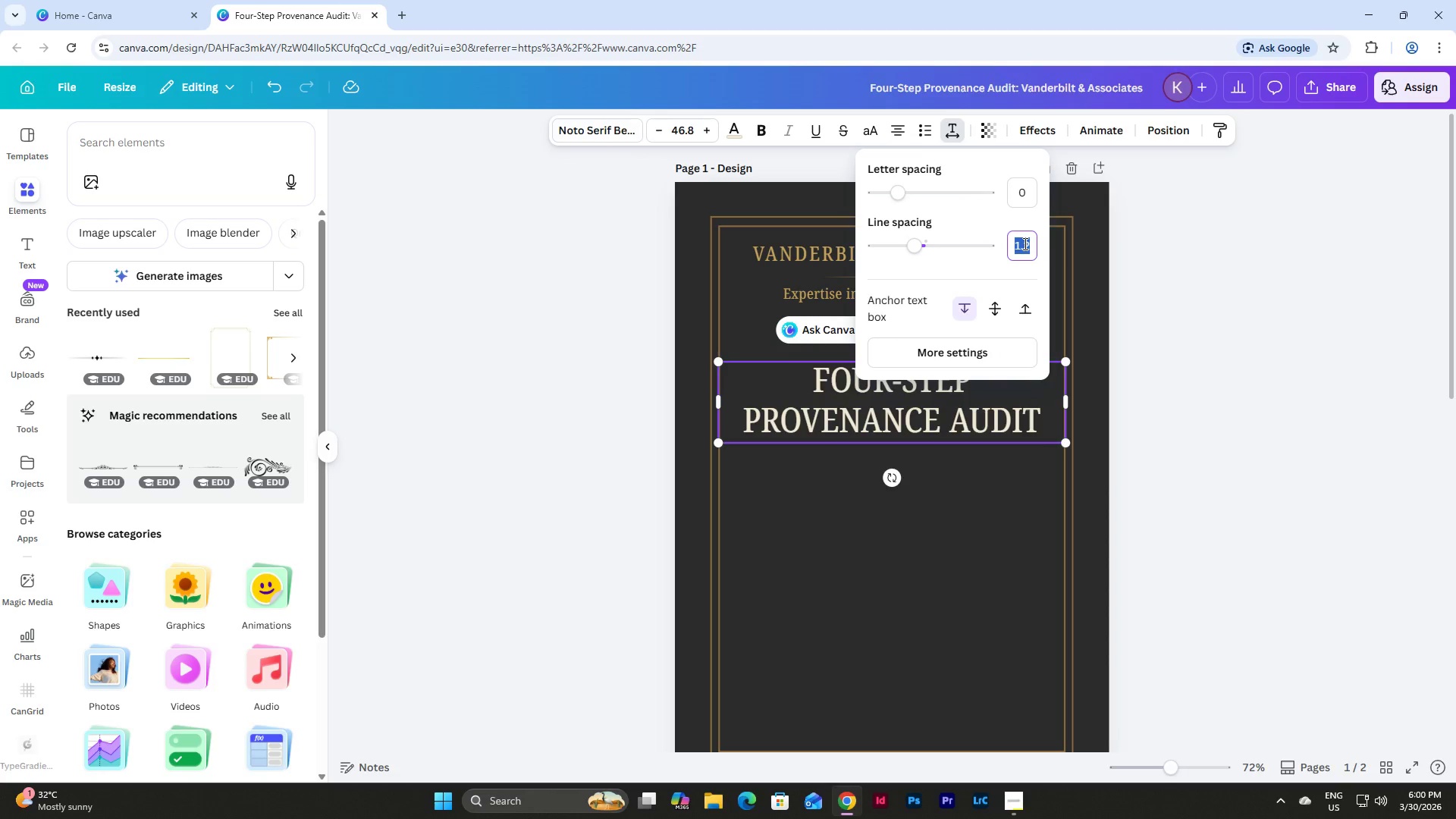 
key(Numpad1)
 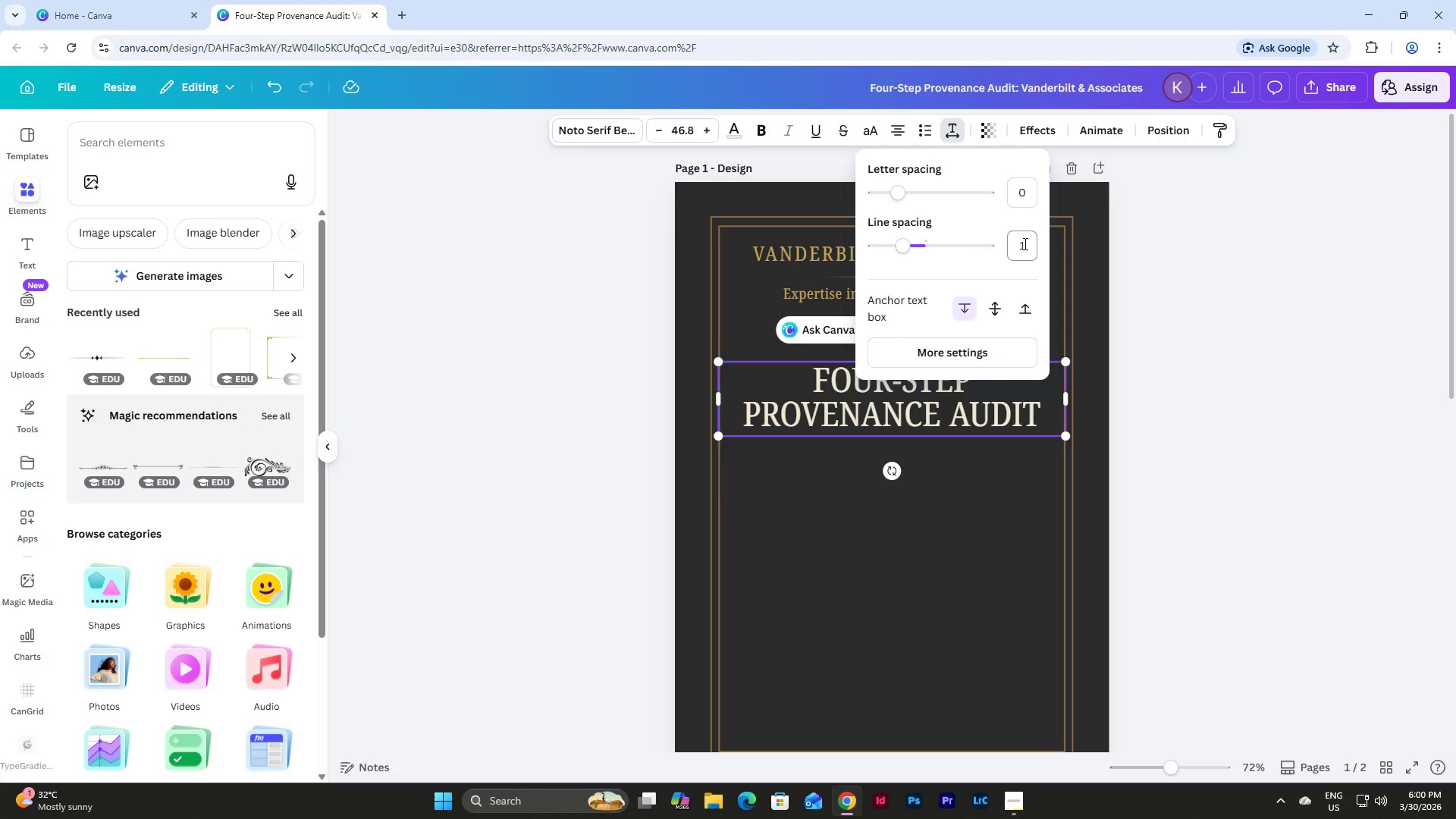 
key(NumpadEnter)
 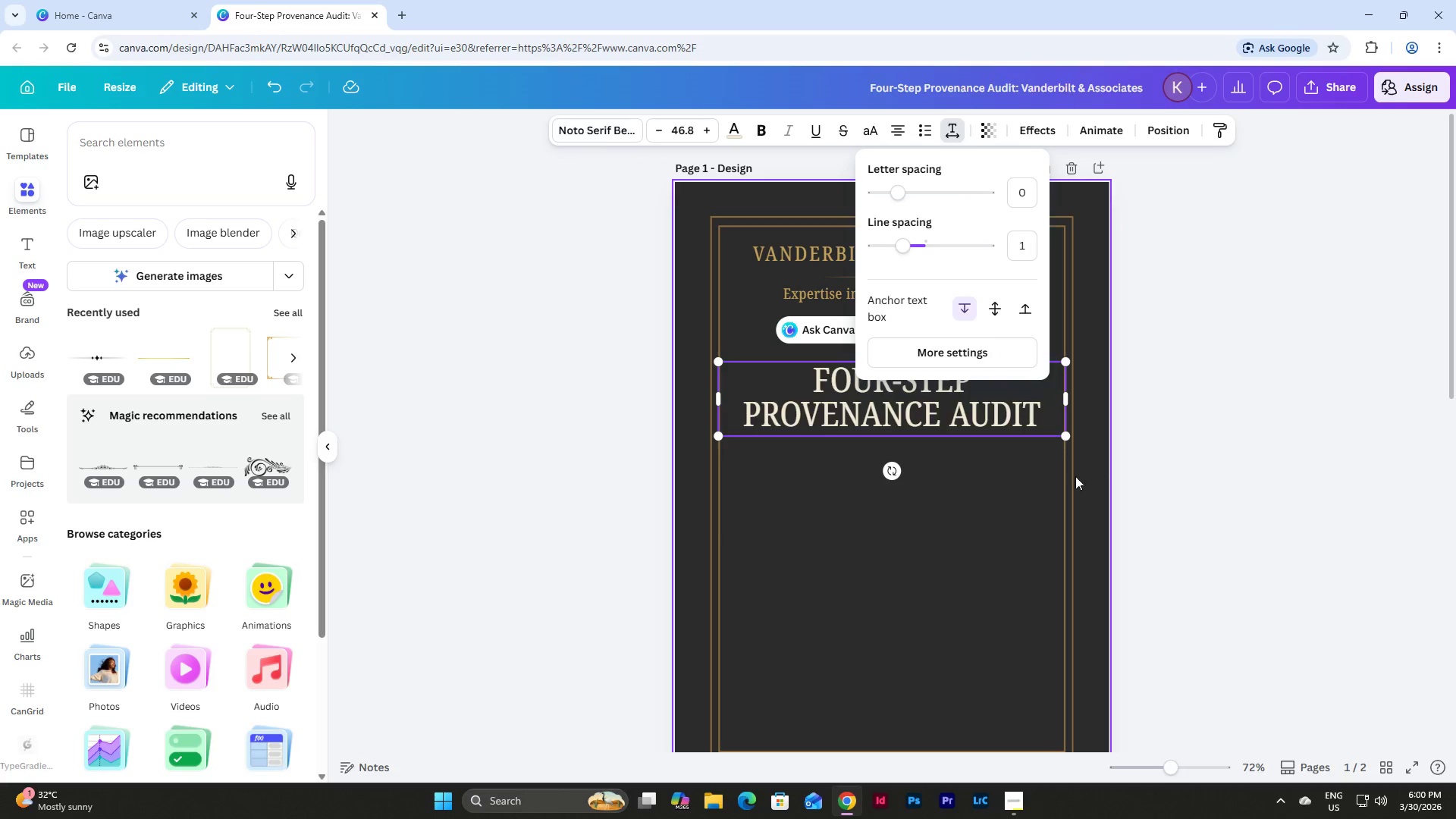 
left_click([976, 491])
 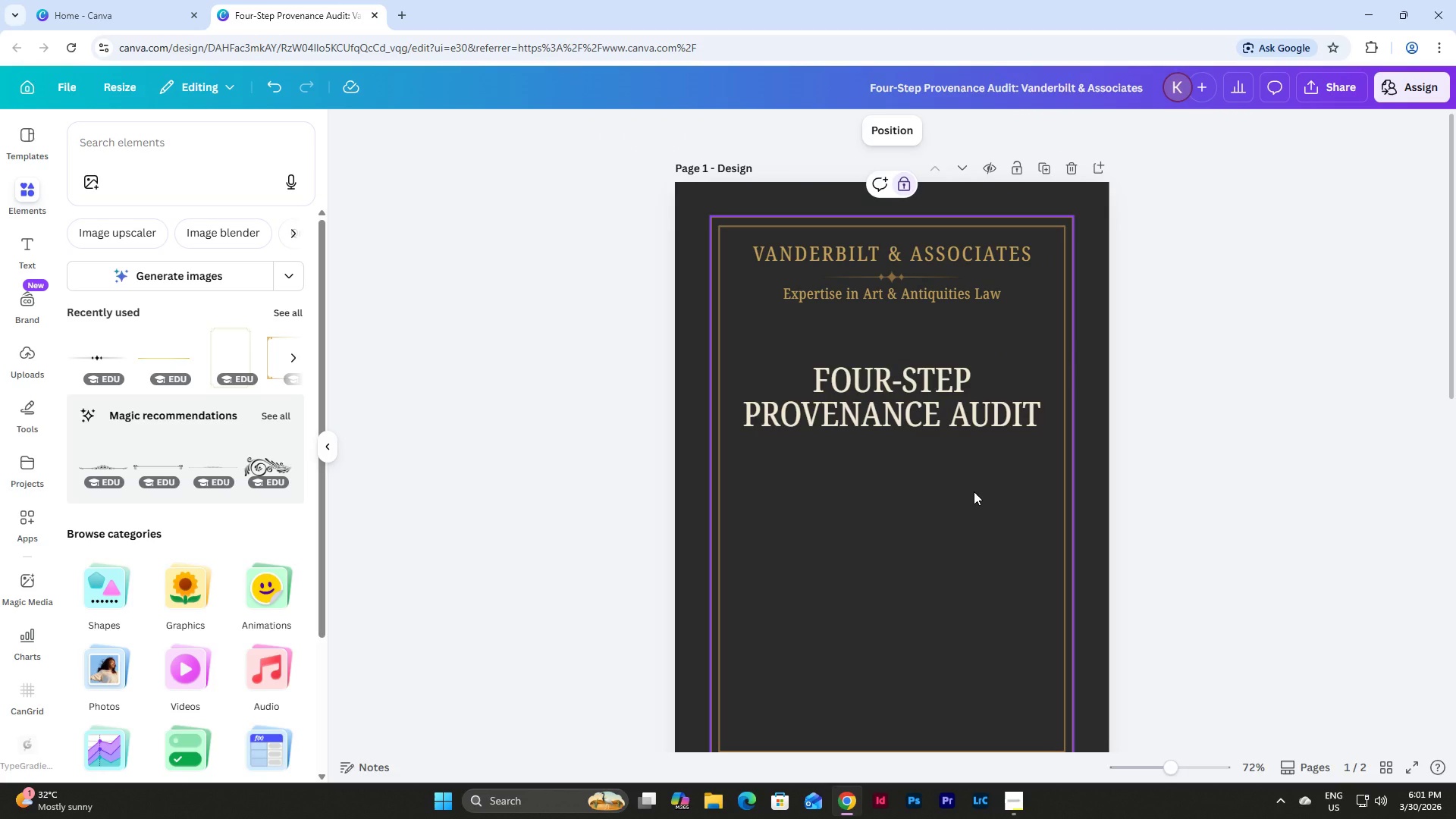 
scroll: coordinate [977, 479], scroll_direction: down, amount: 1.0
 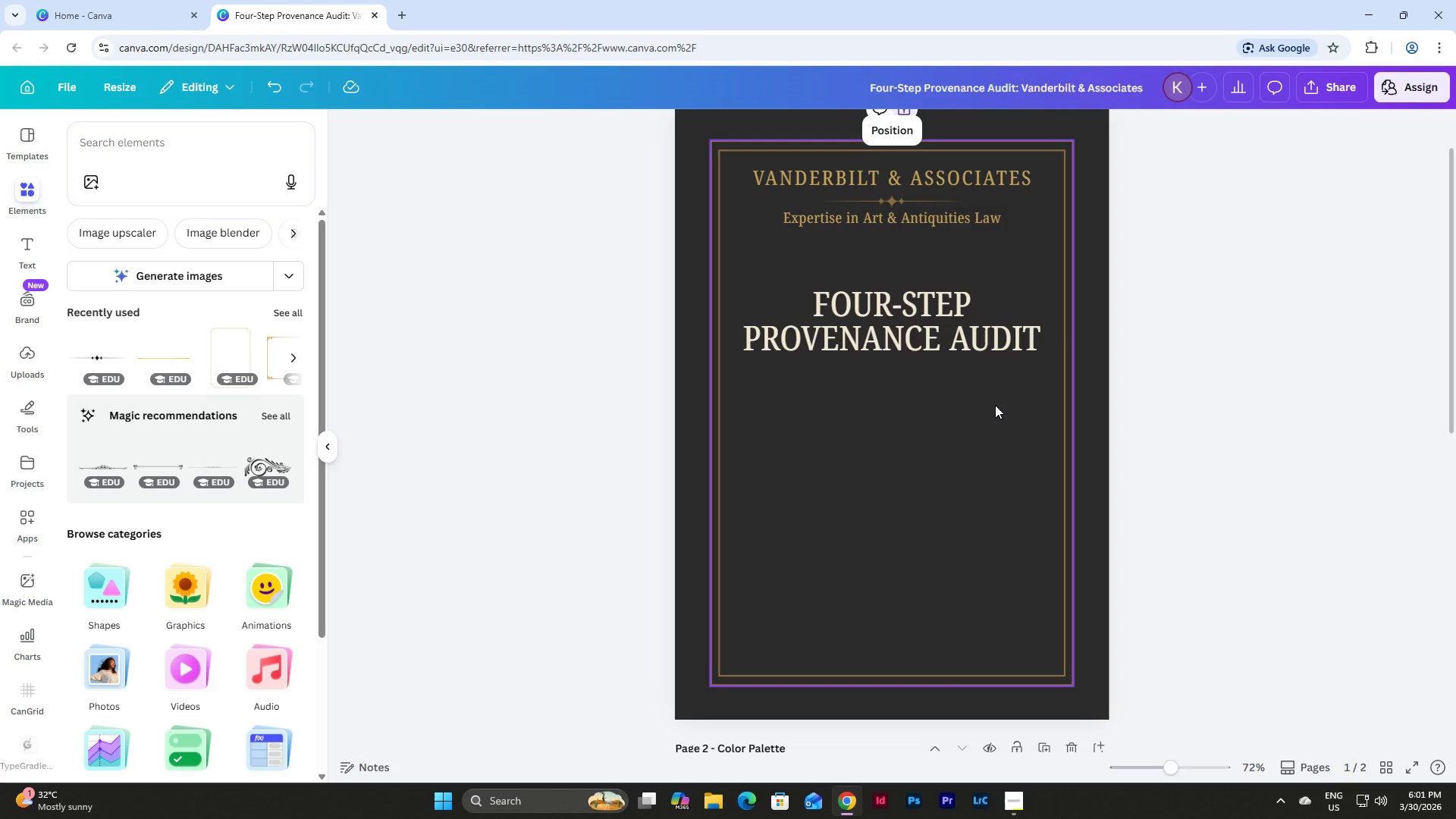 
wait(9.78)
 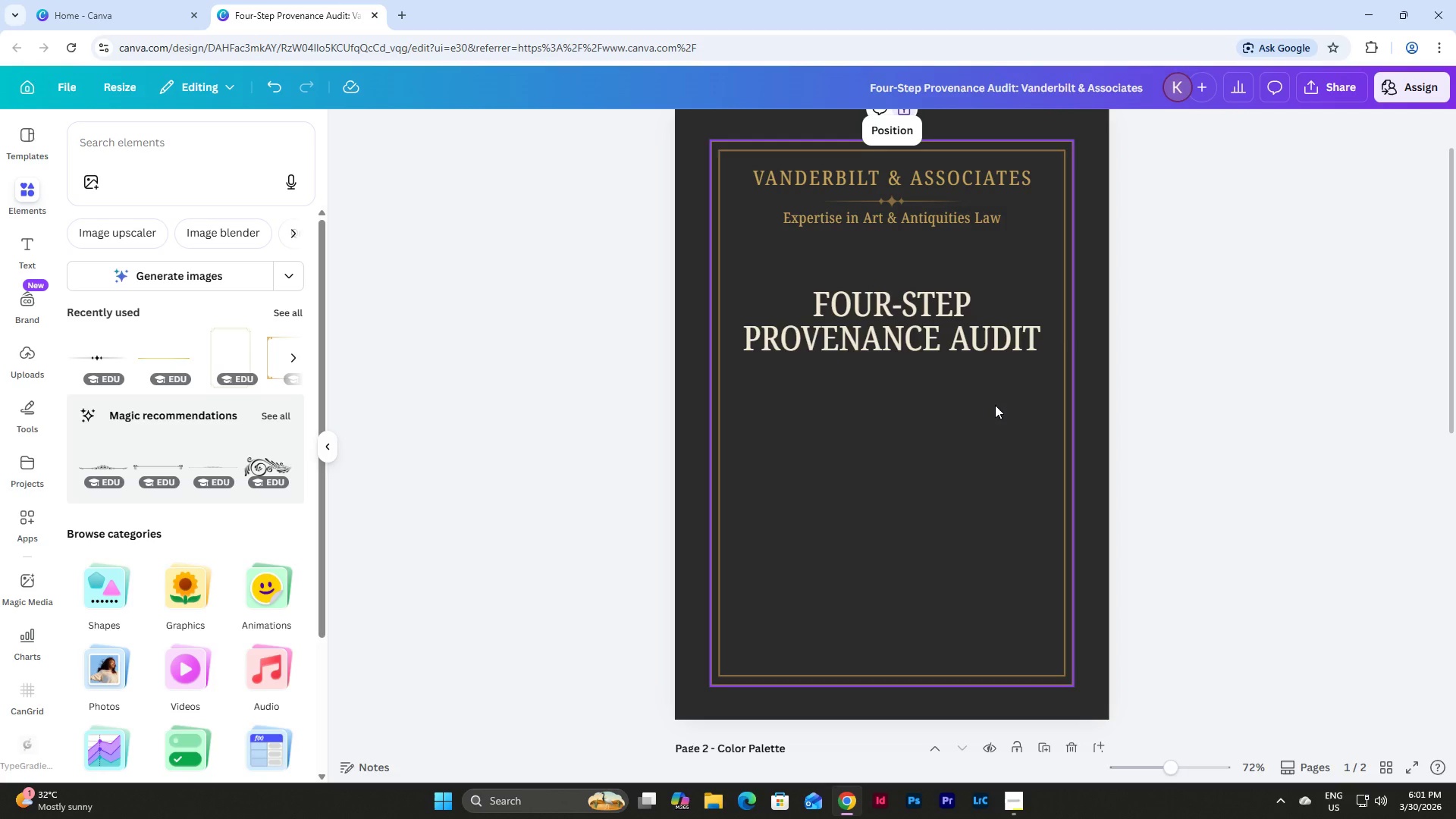 
scroll: coordinate [982, 240], scroll_direction: up, amount: 2.0
 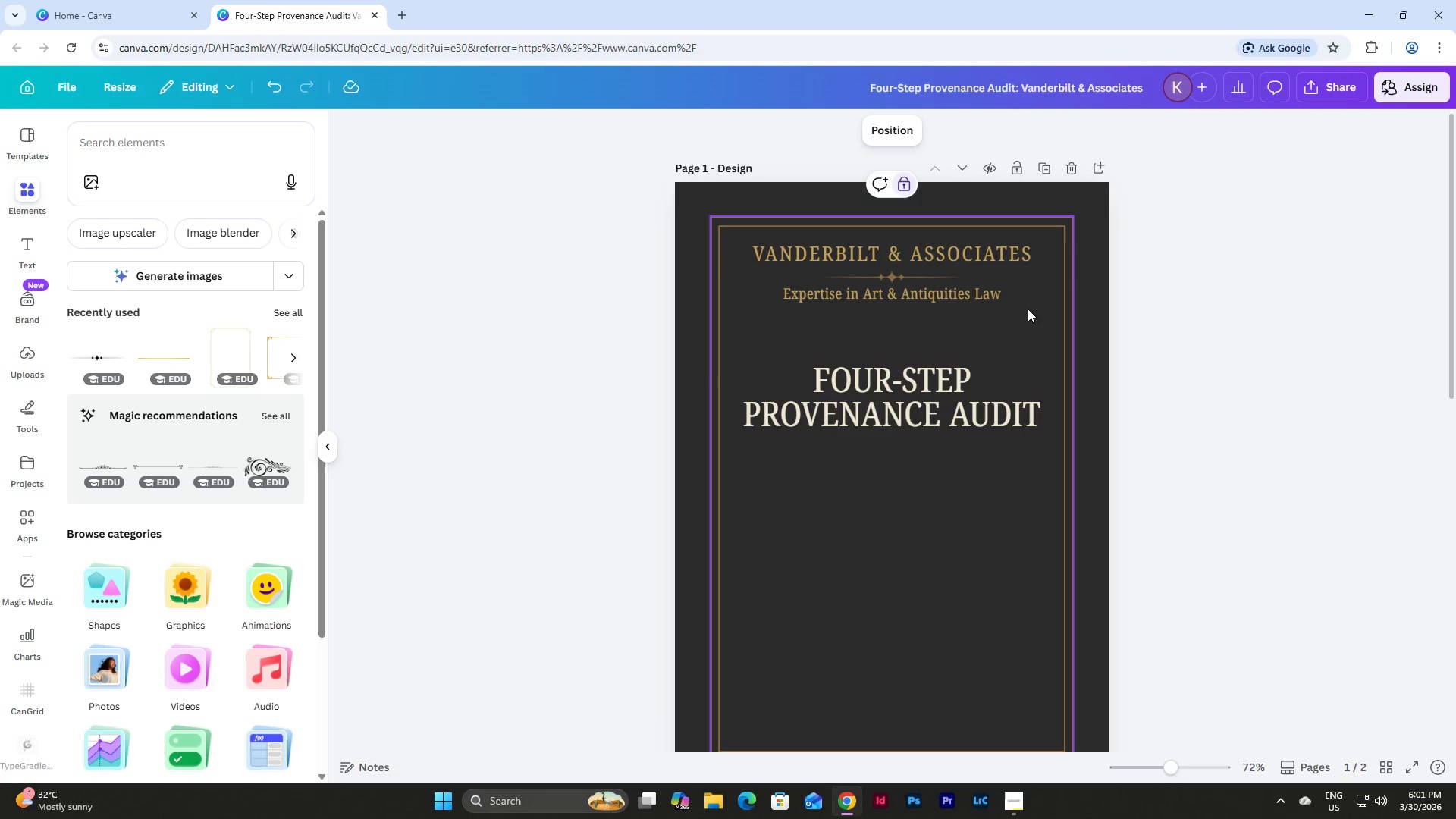 
left_click_drag(start_coordinate=[1029, 314], to_coordinate=[760, 237])
 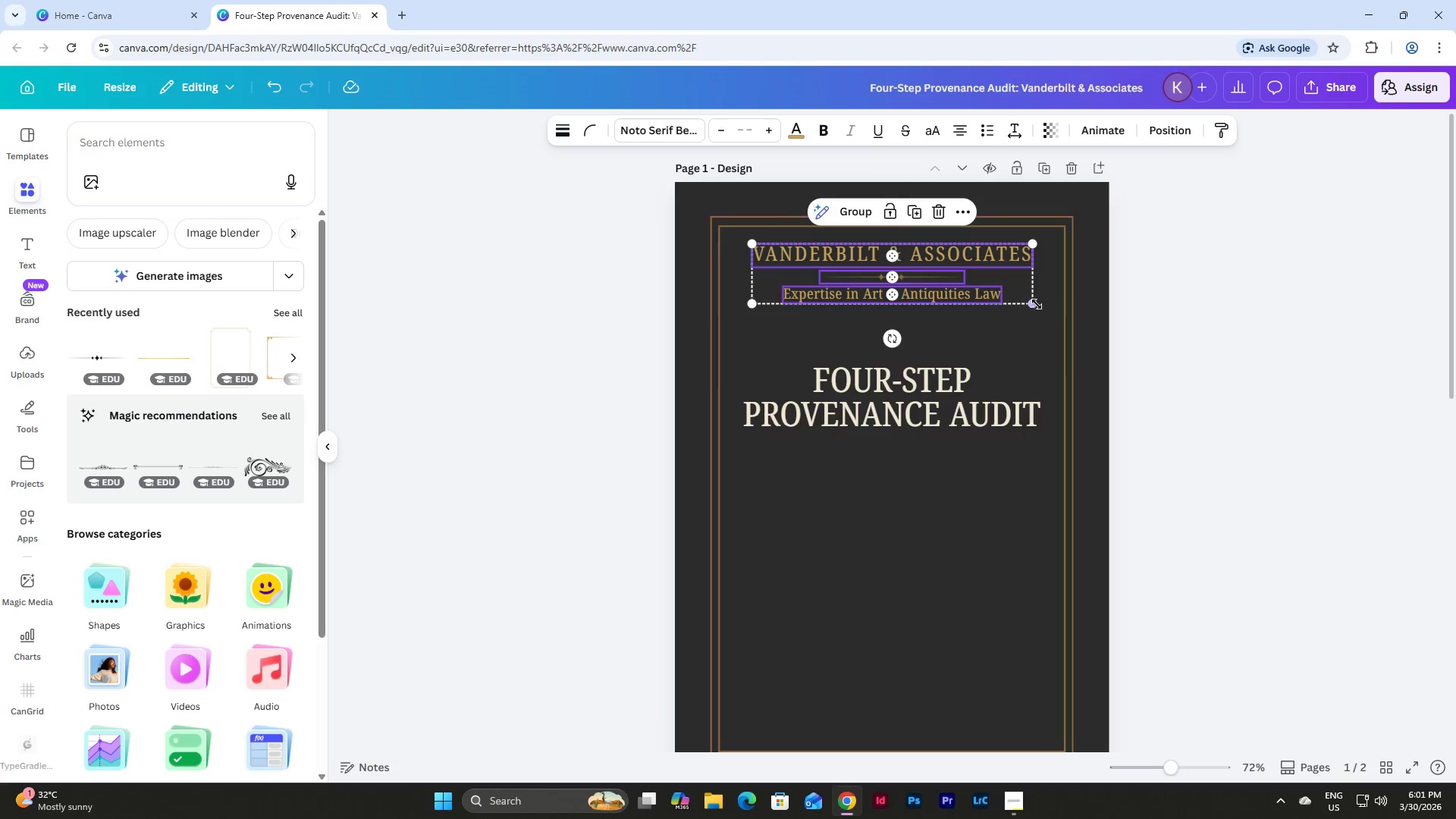 
left_click_drag(start_coordinate=[1033, 303], to_coordinate=[1006, 290])
 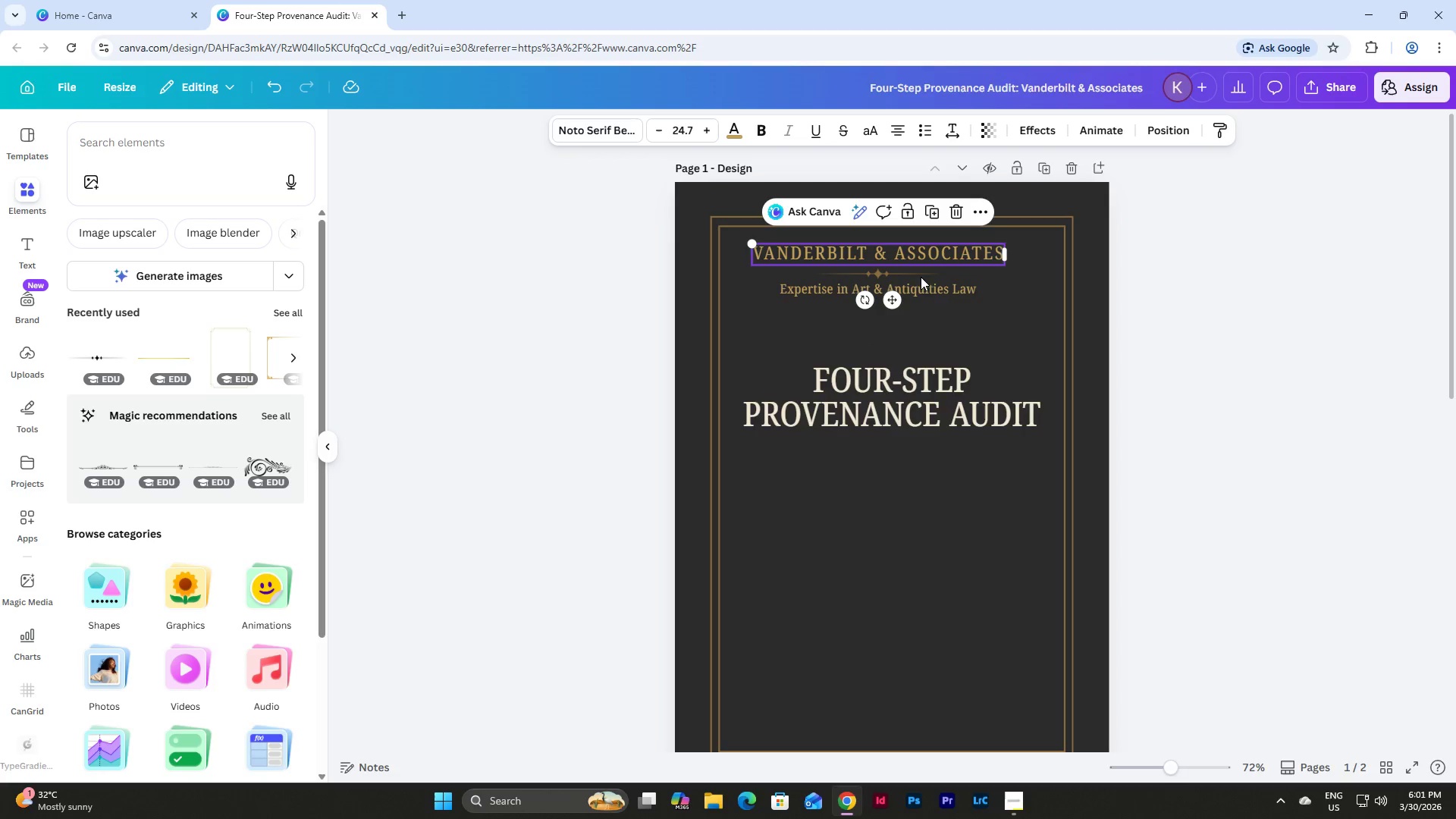 
double_click([922, 287])
 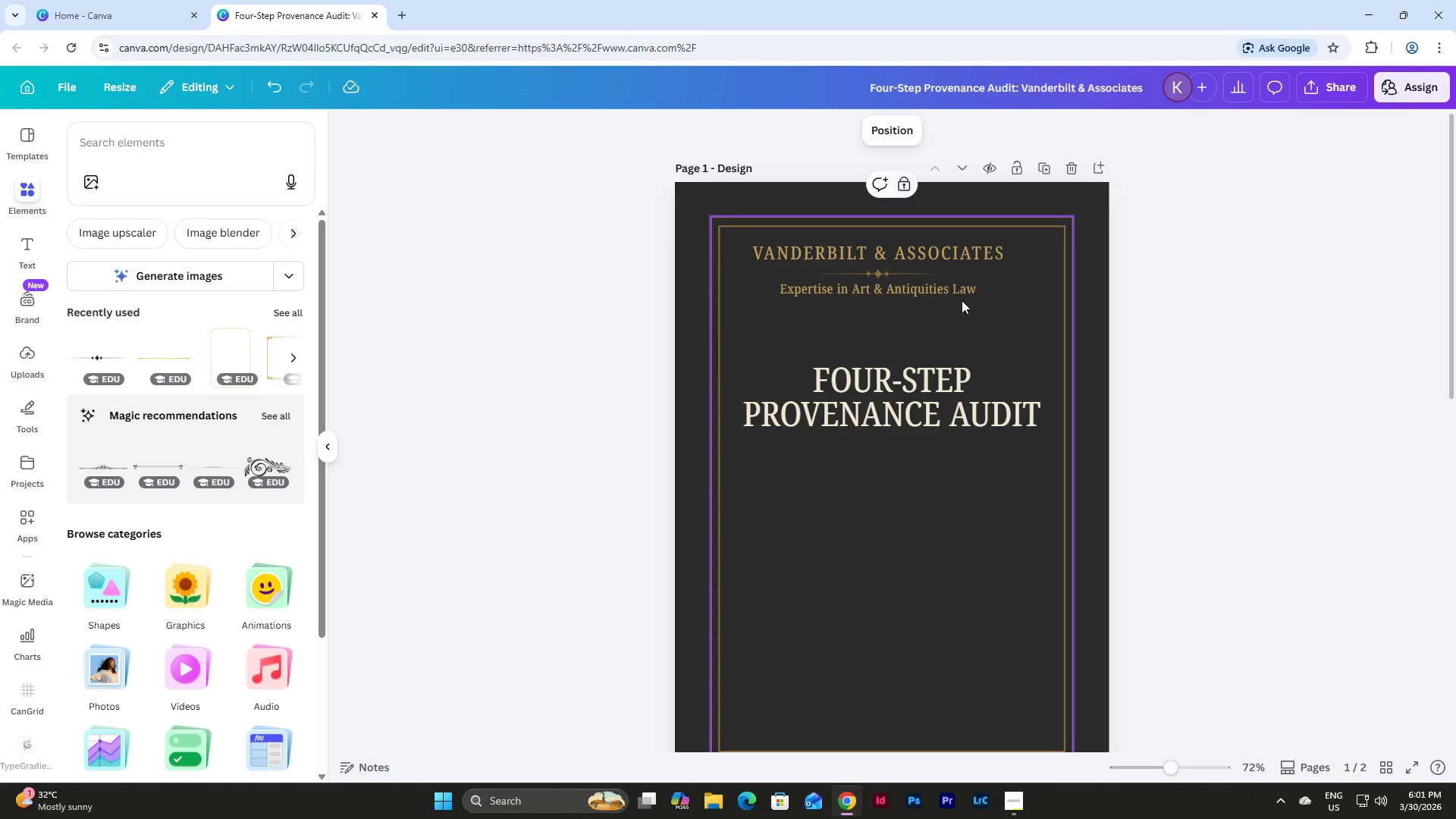 
double_click([868, 251])
 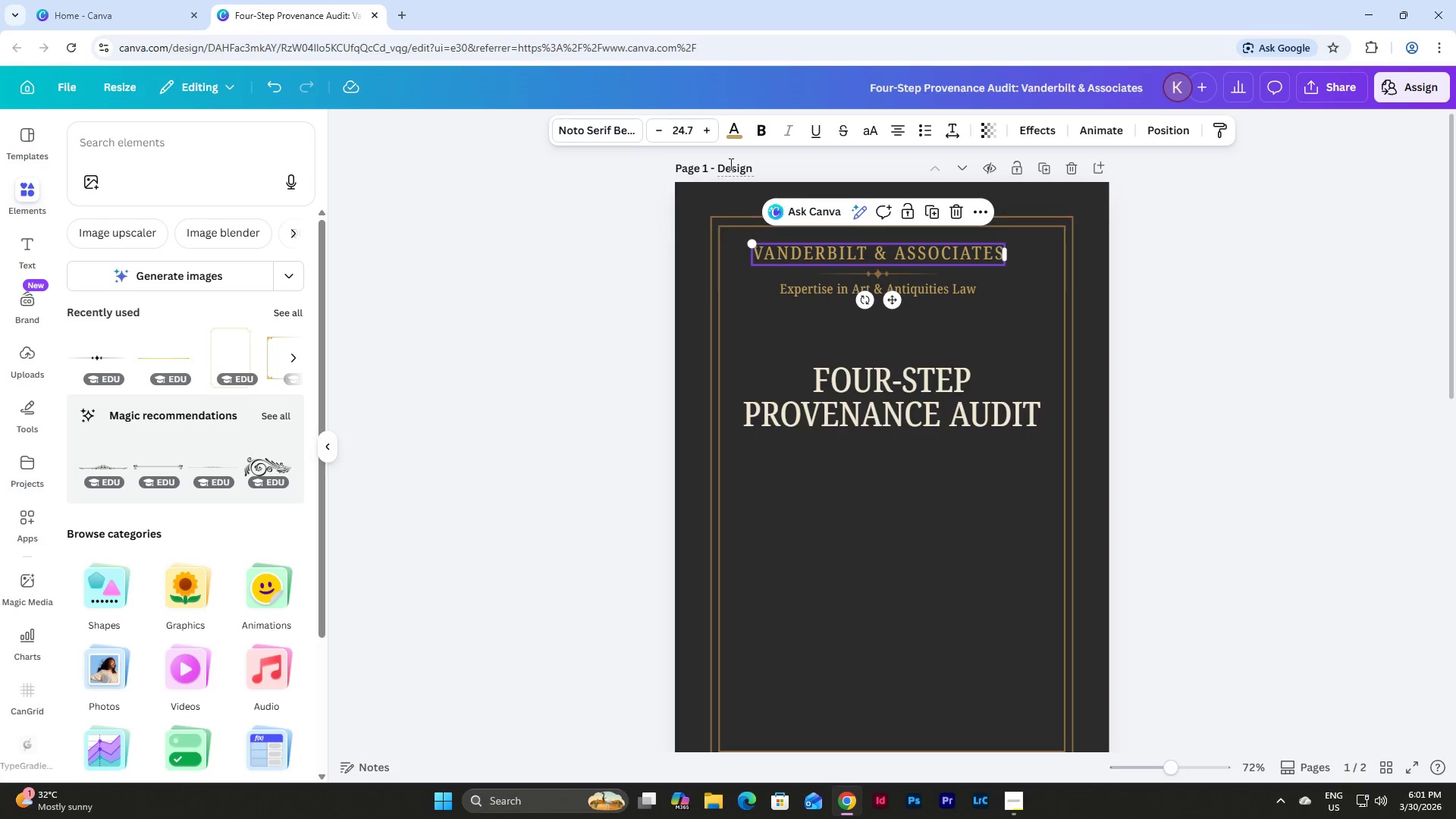 
left_click([688, 136])
 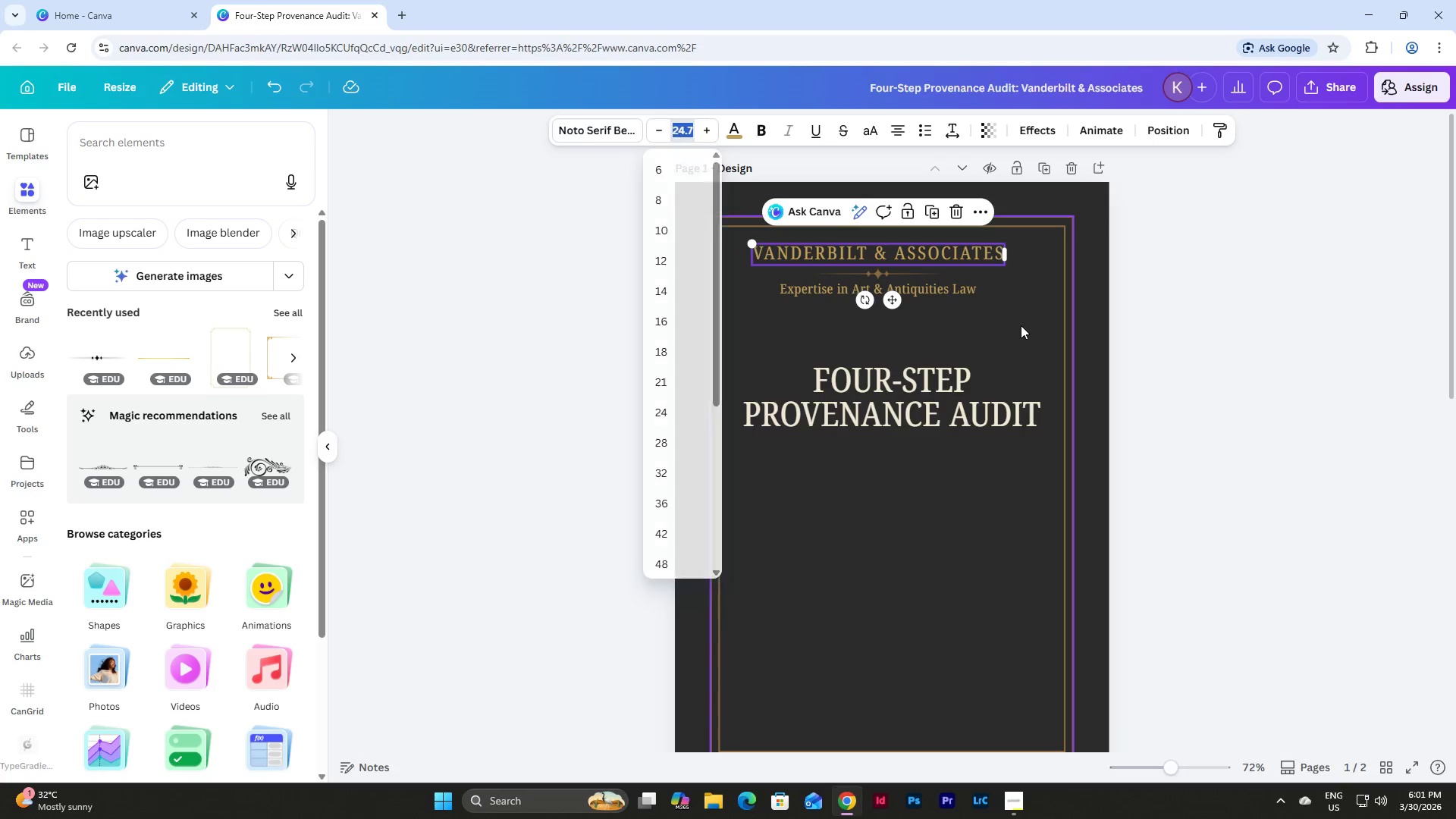 
left_click_drag(start_coordinate=[1018, 326], to_coordinate=[758, 245])
 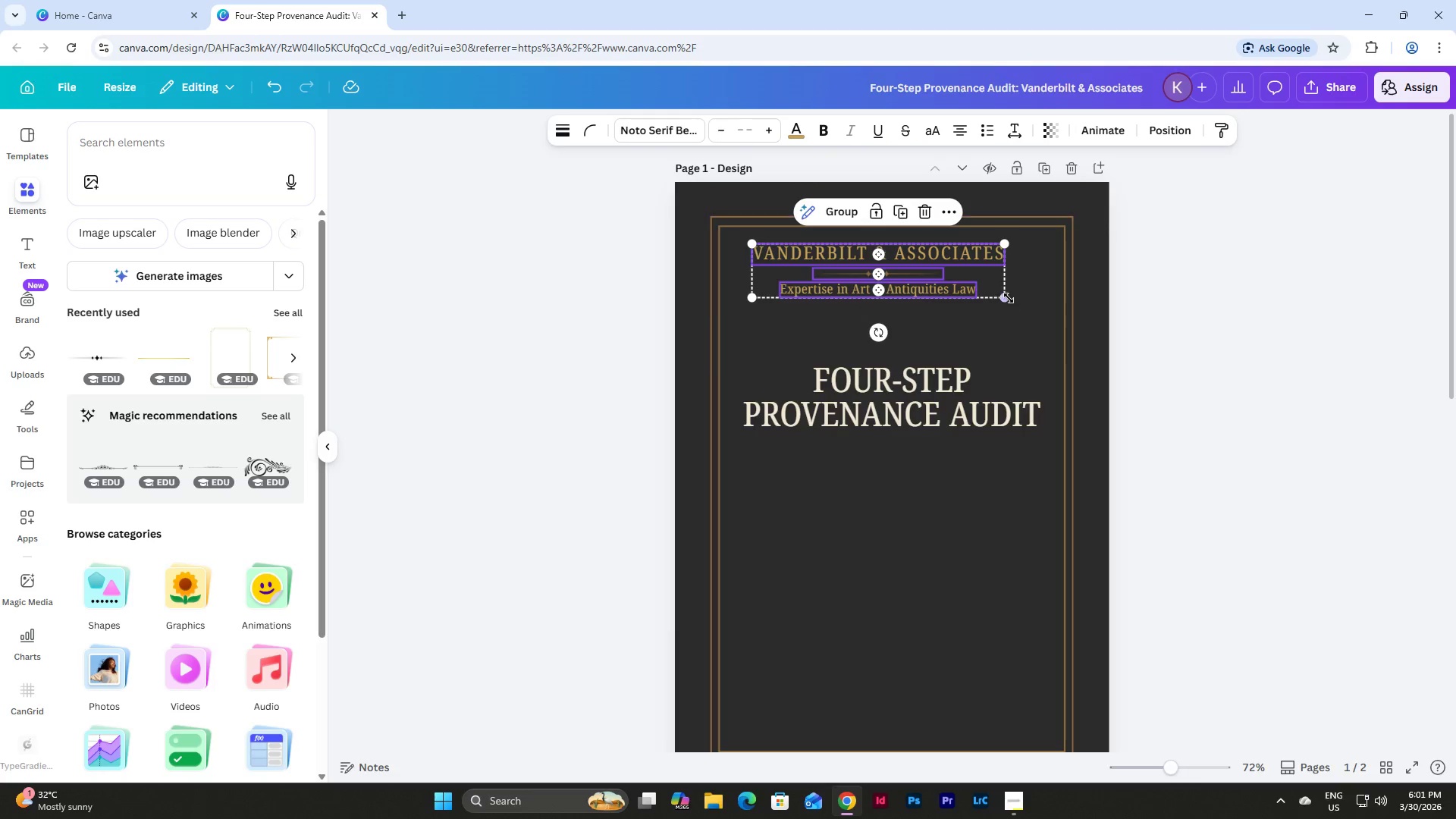 
left_click_drag(start_coordinate=[1003, 297], to_coordinate=[989, 292])
 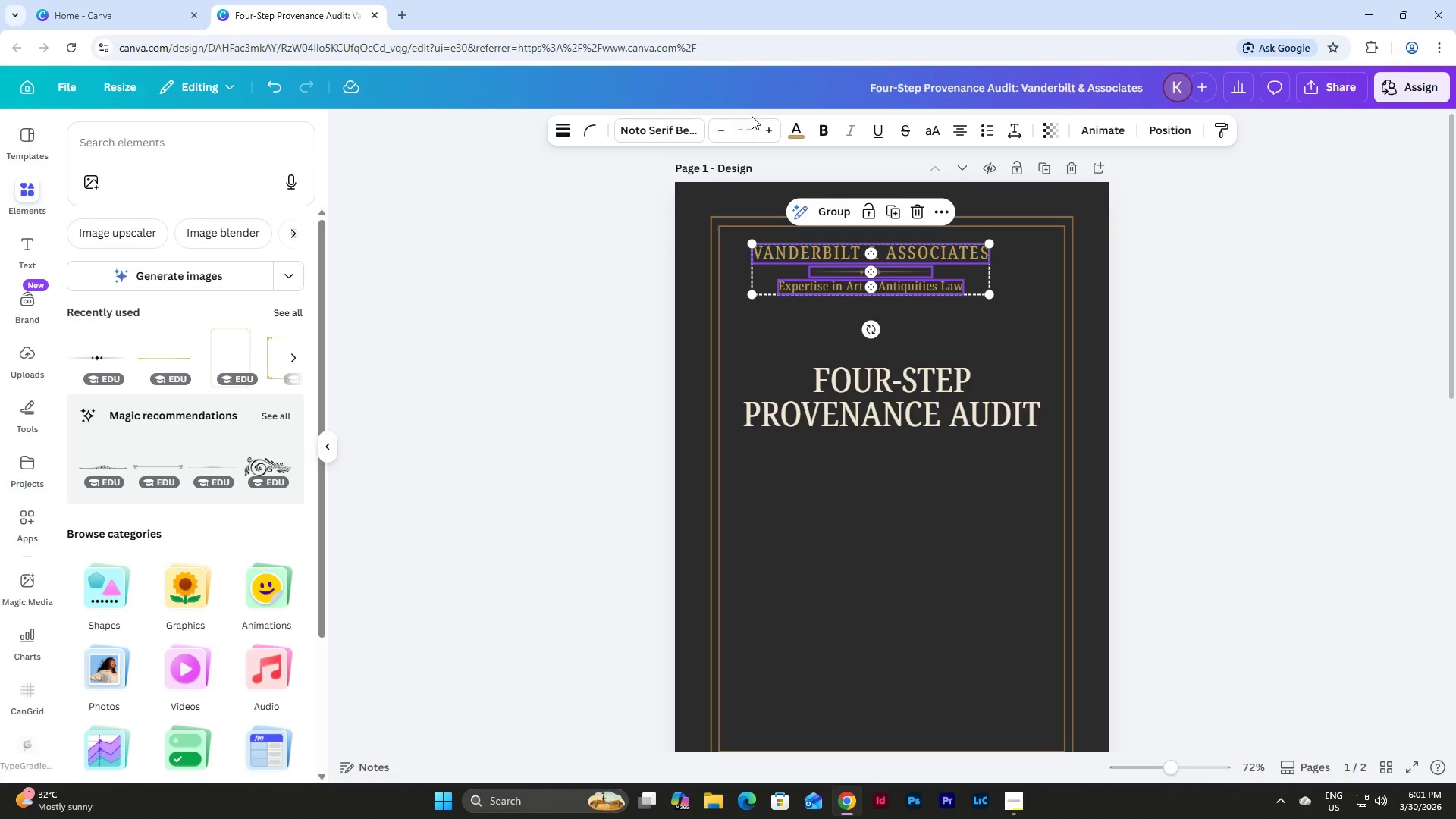 
left_click([750, 127])
 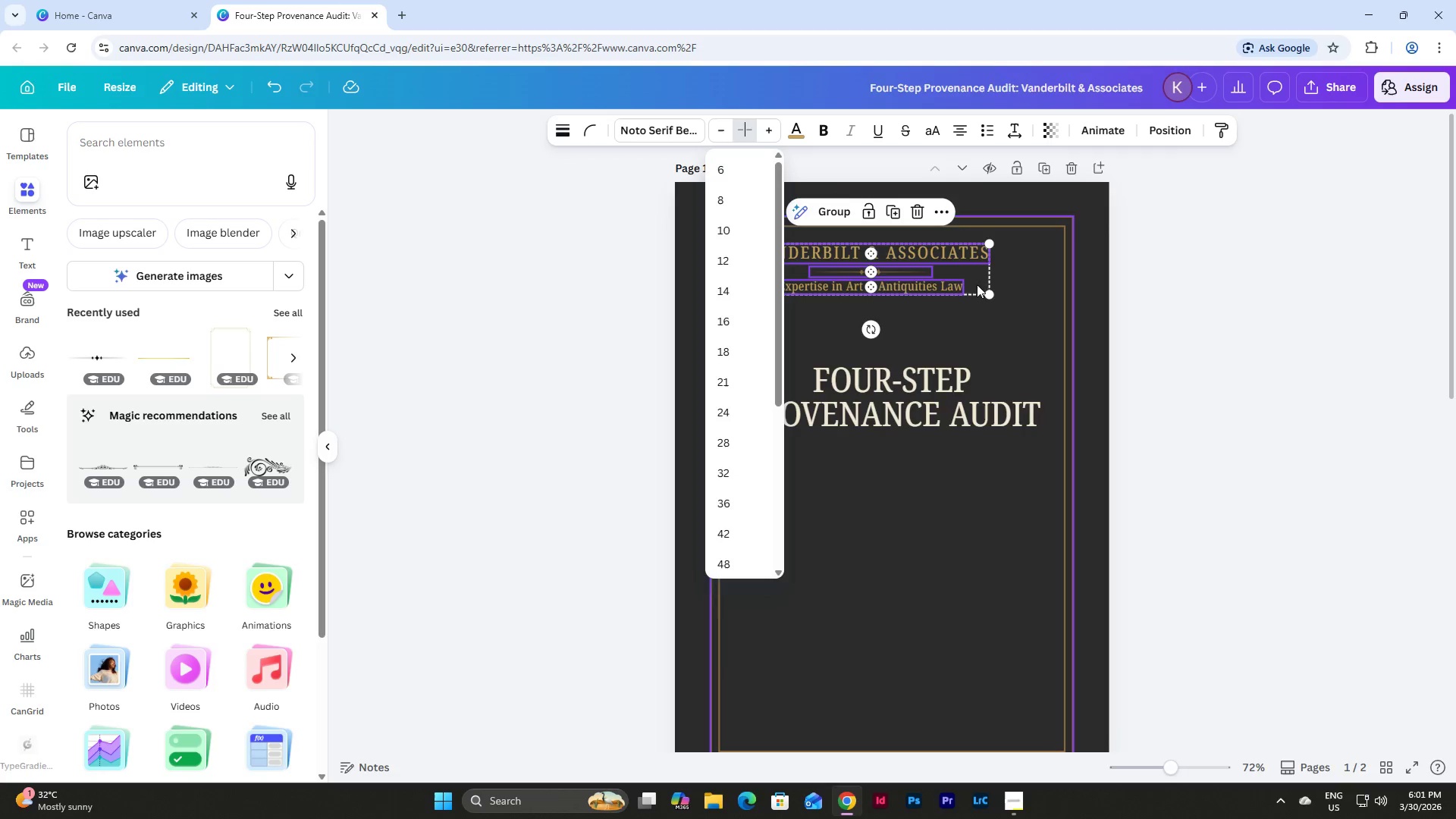 
left_click([986, 288])
 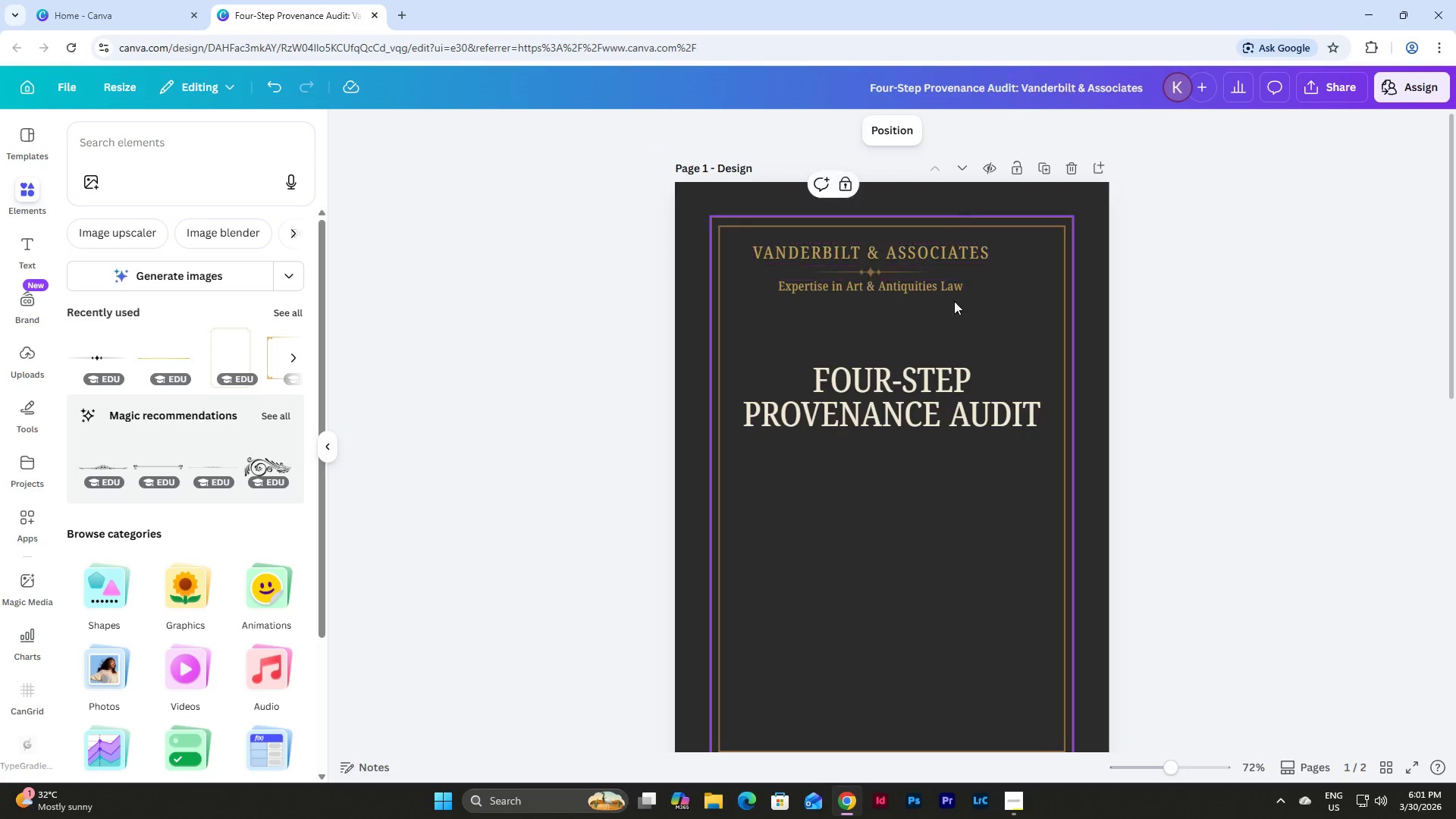 
double_click([942, 244])
 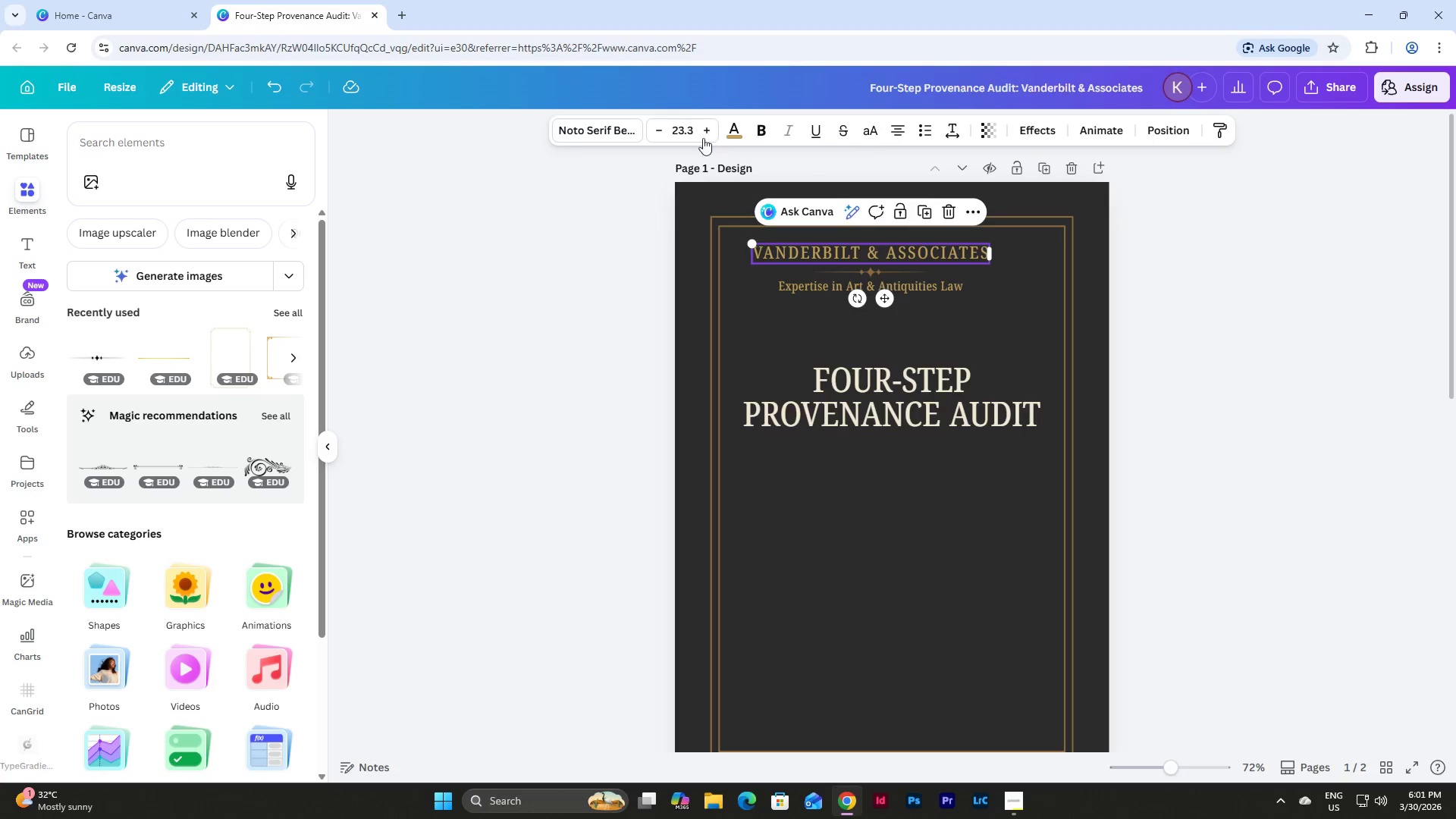 
left_click([686, 133])
 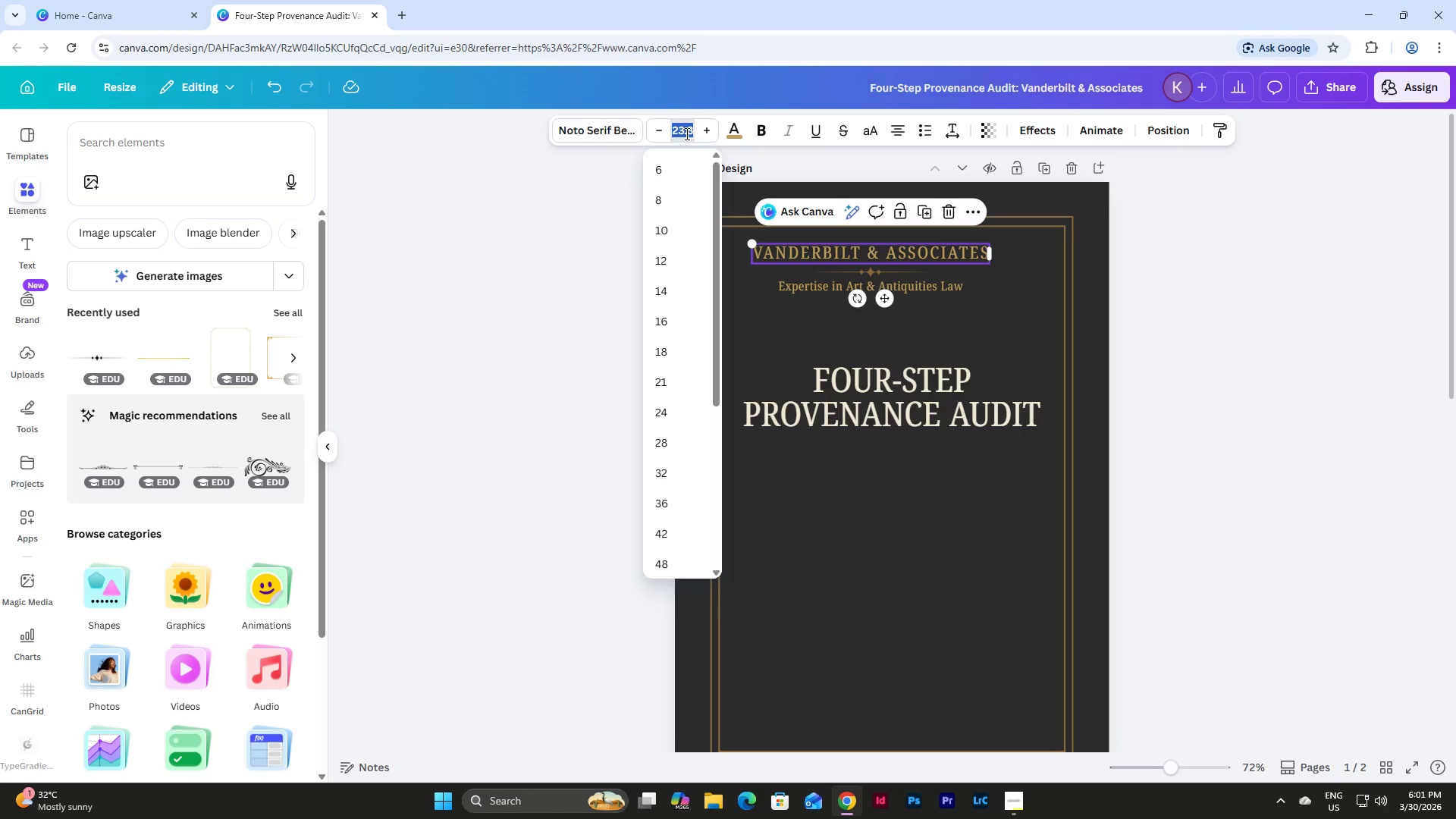 
key(Numpad2)
 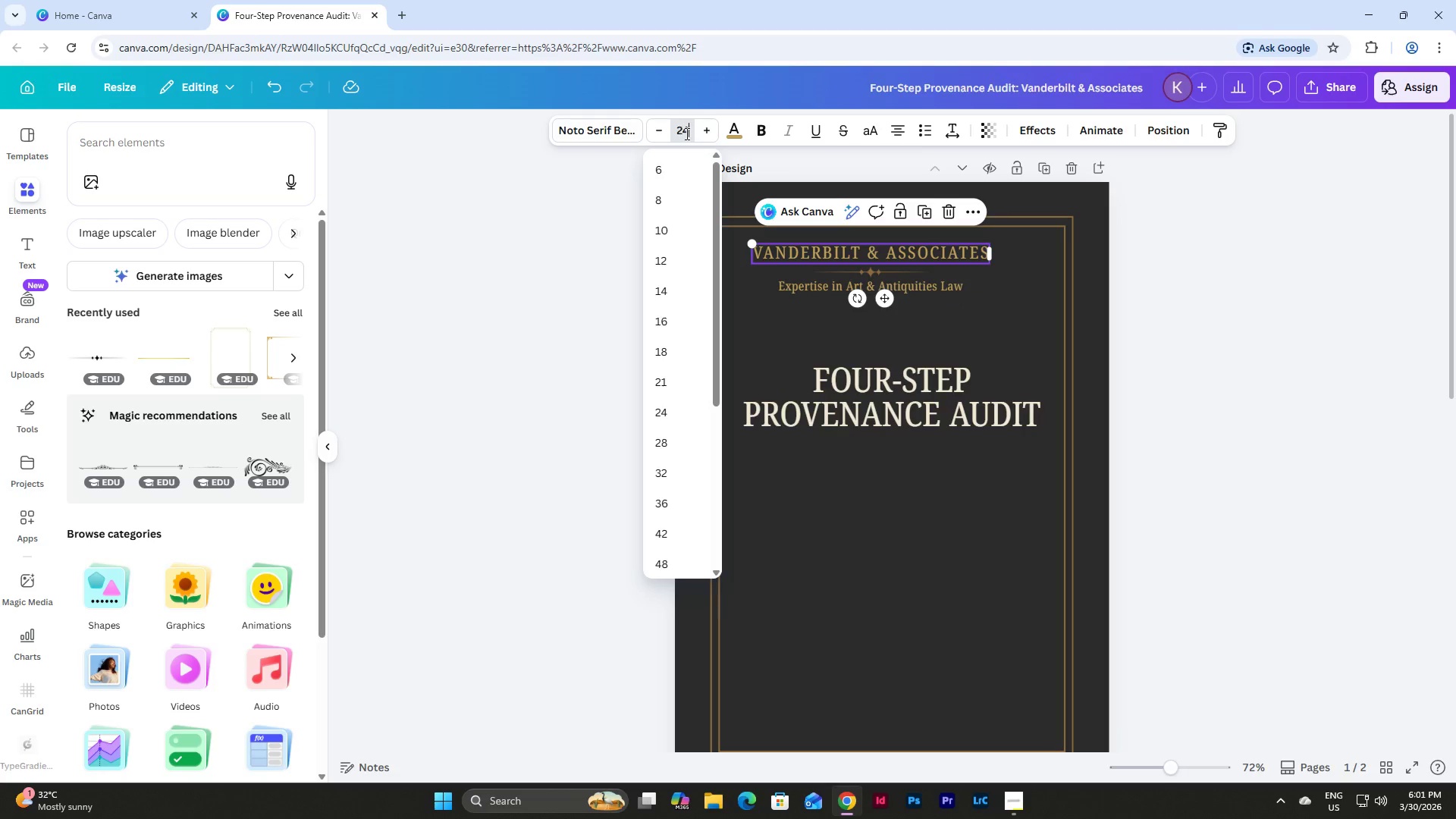 
key(Numpad4)
 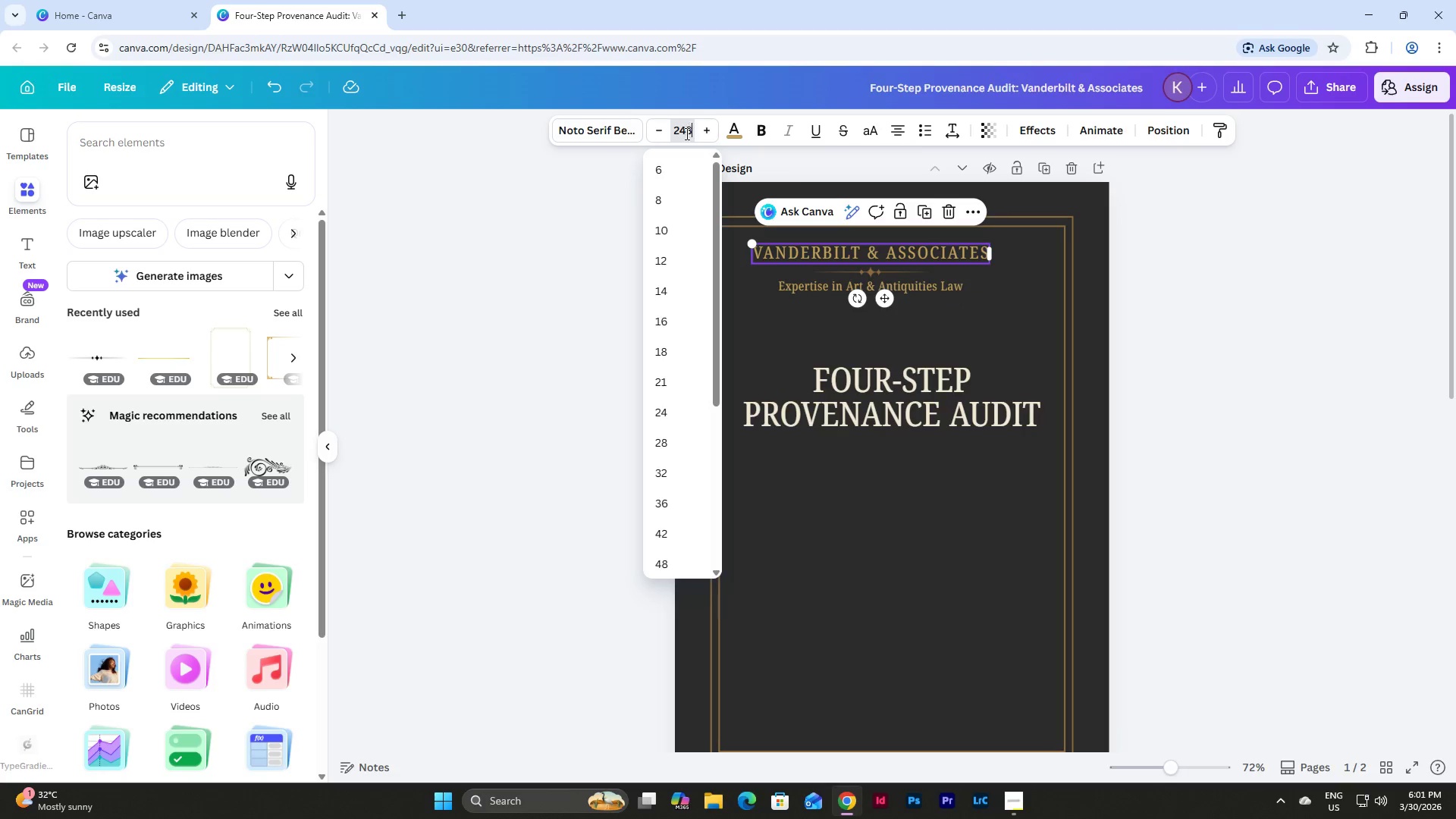 
key(Numpad3)
 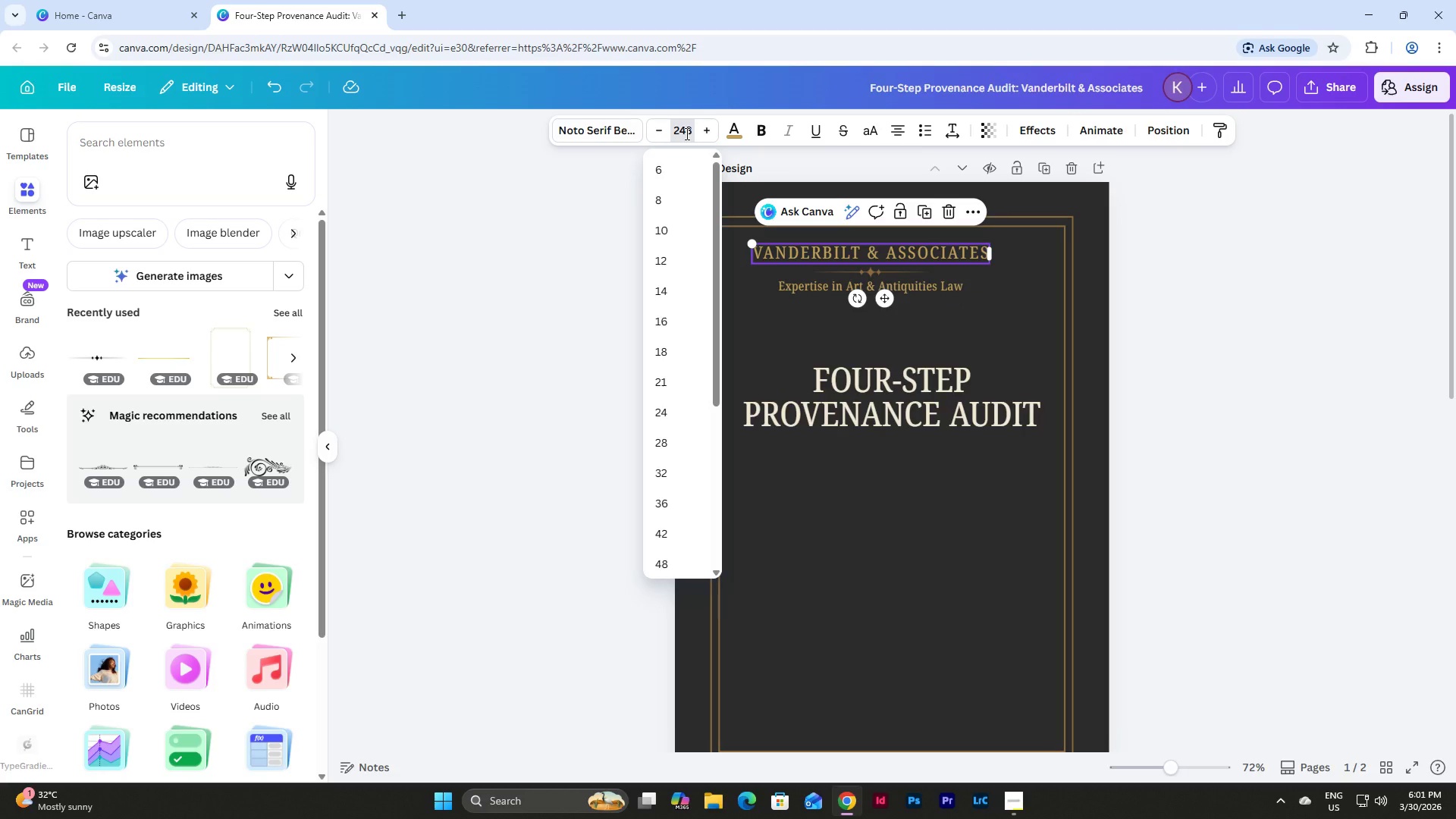 
key(Backspace)
 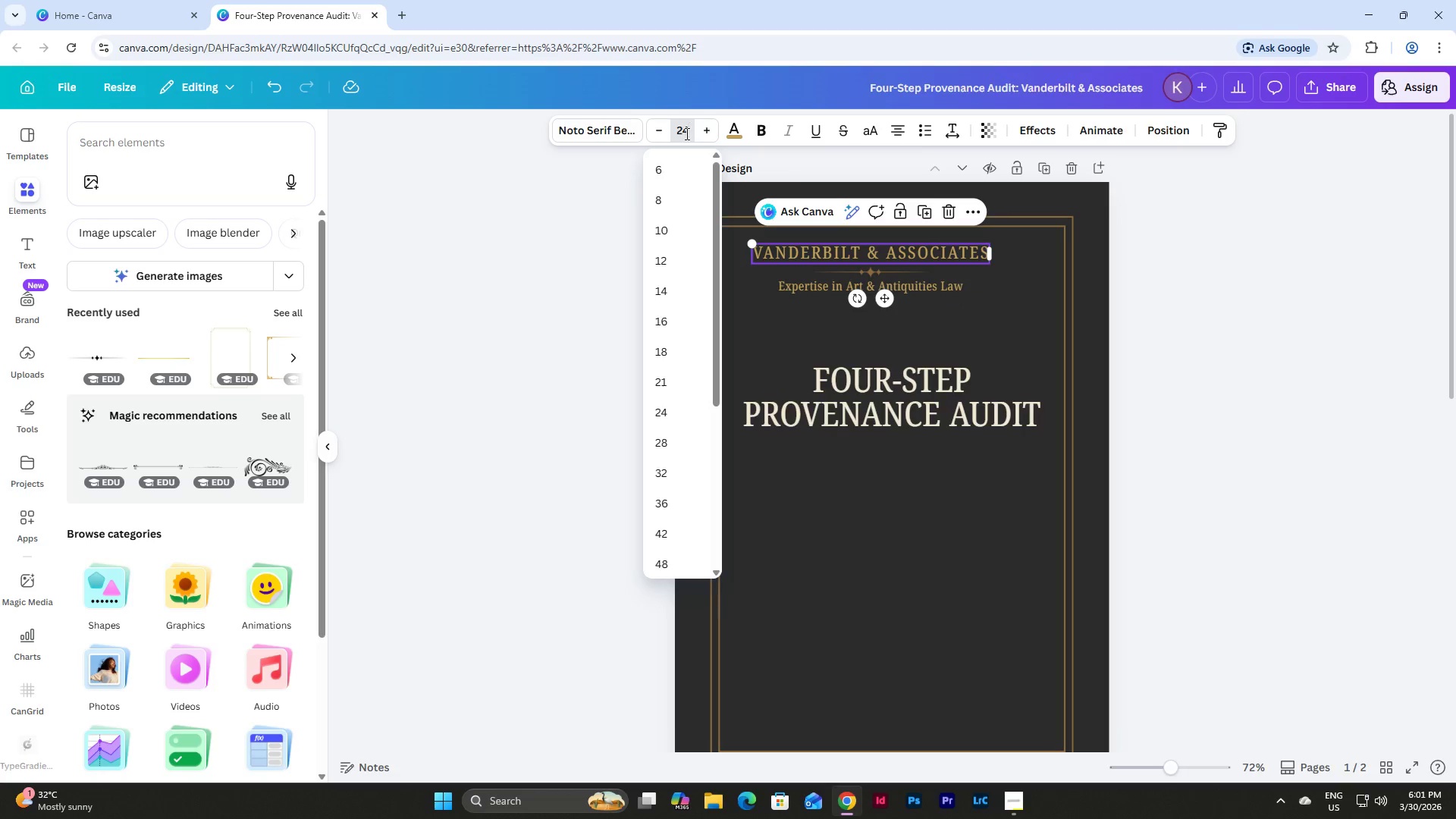 
key(NumpadEnter)
 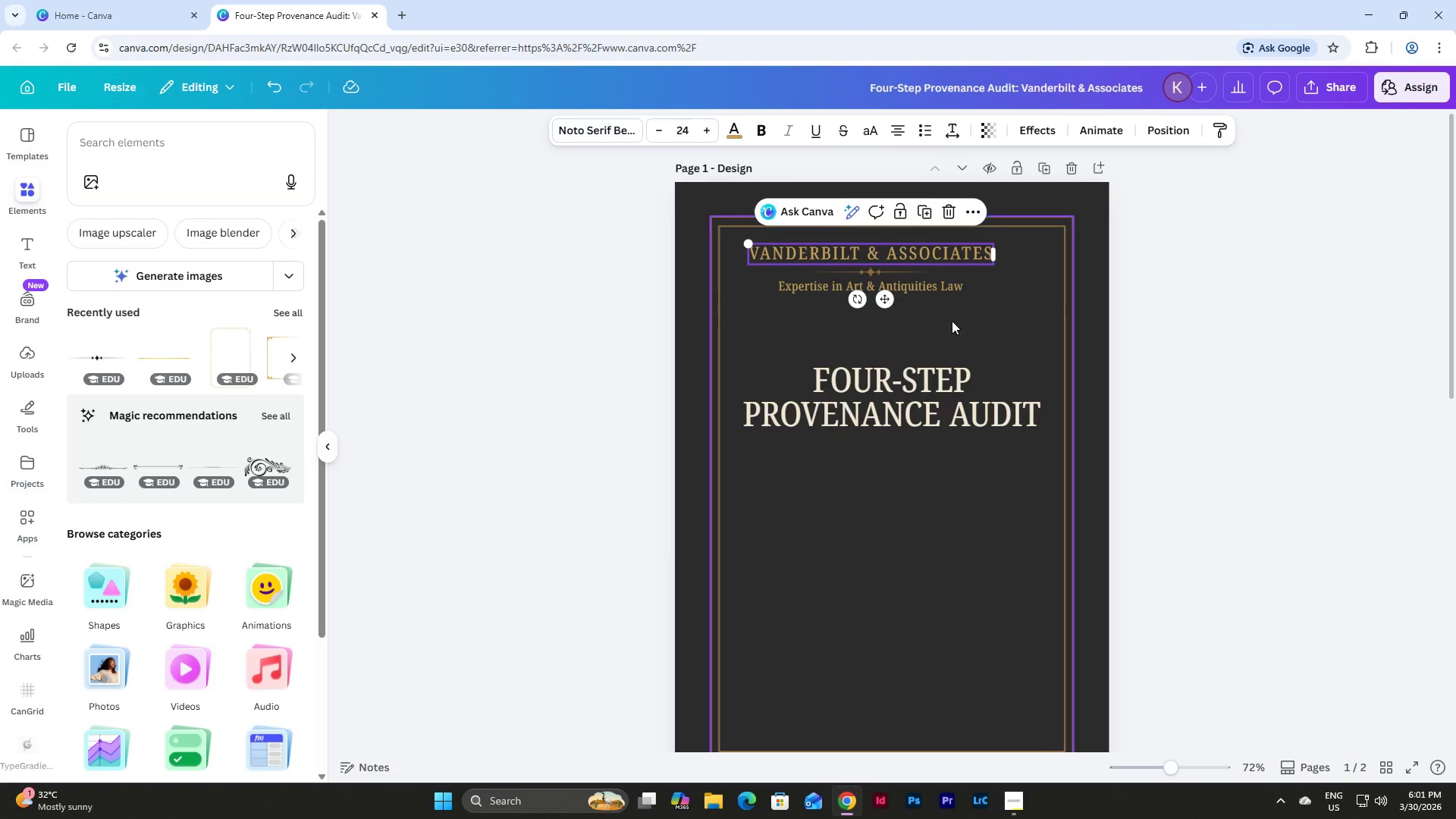 
left_click([944, 282])
 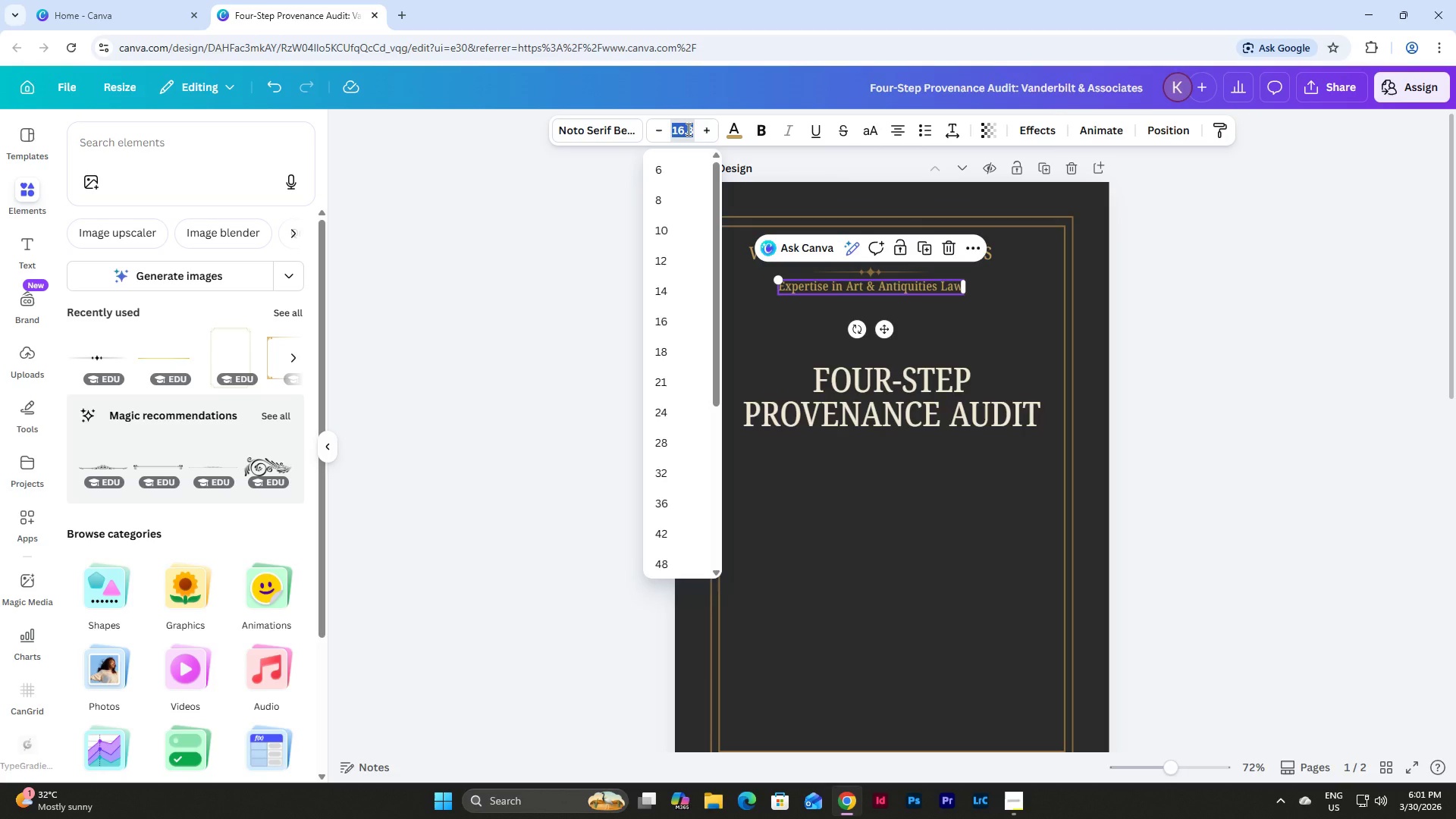 
key(Numpad1)
 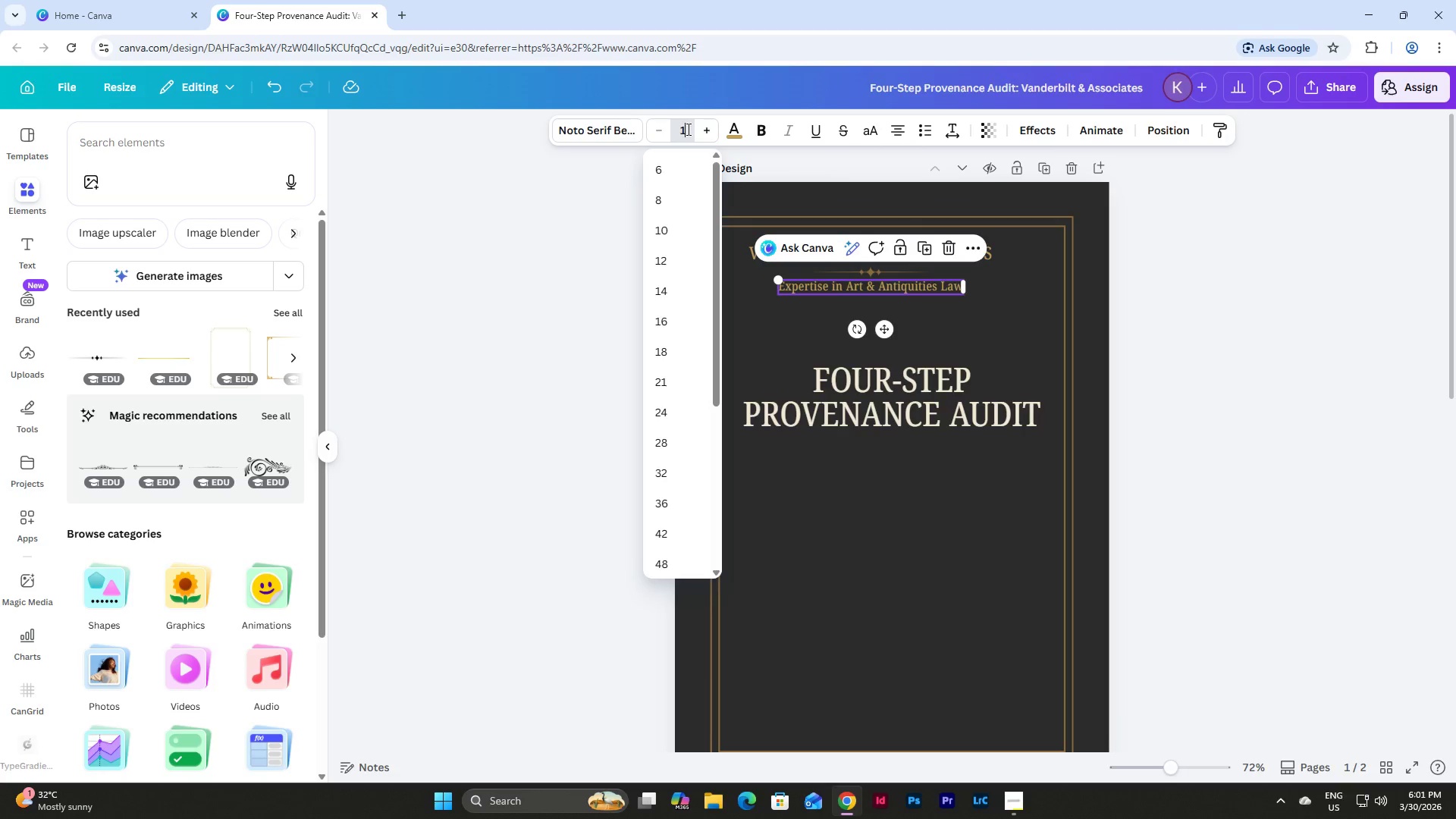 
key(Numpad7)
 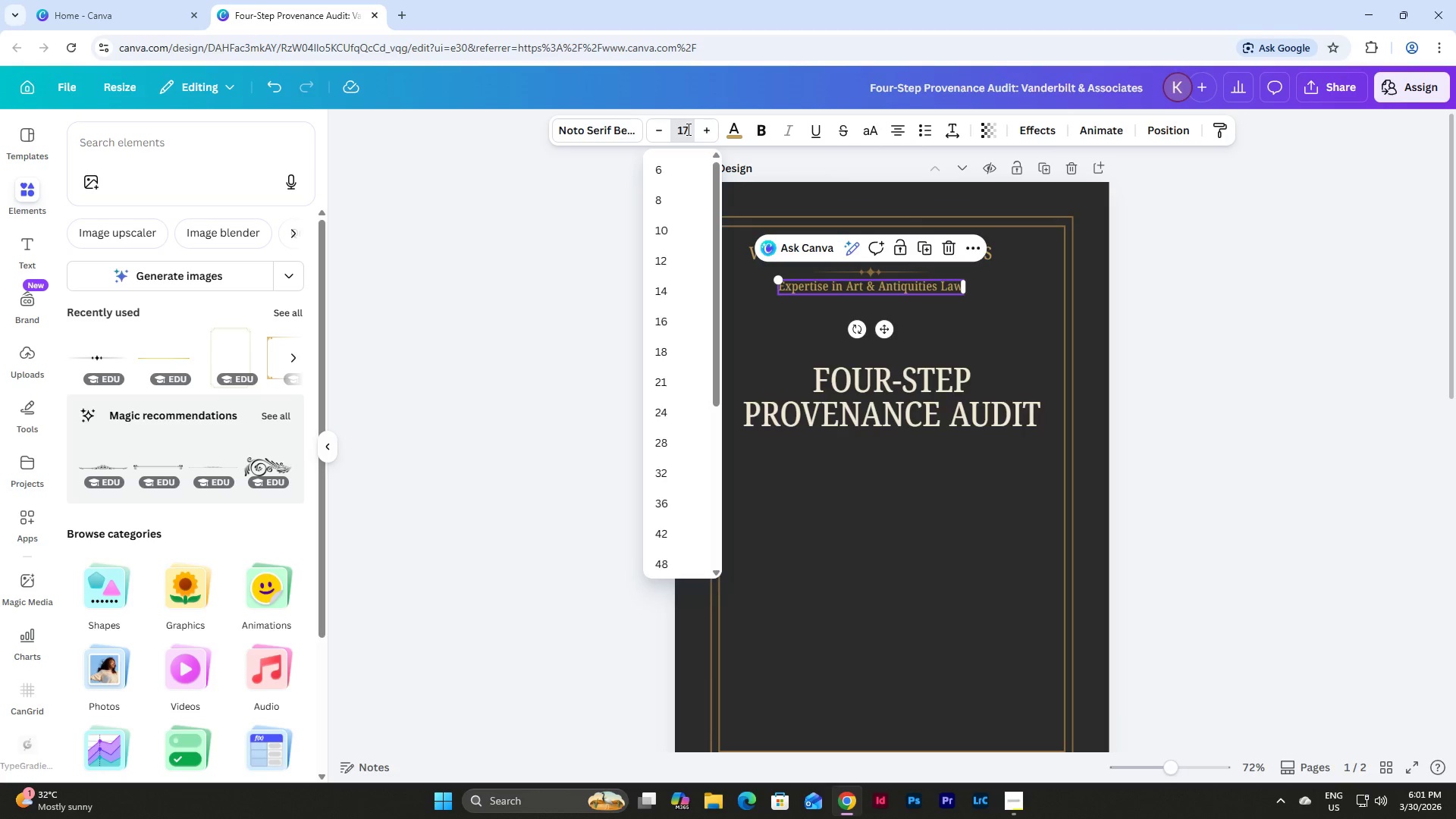 
key(NumpadEnter)
 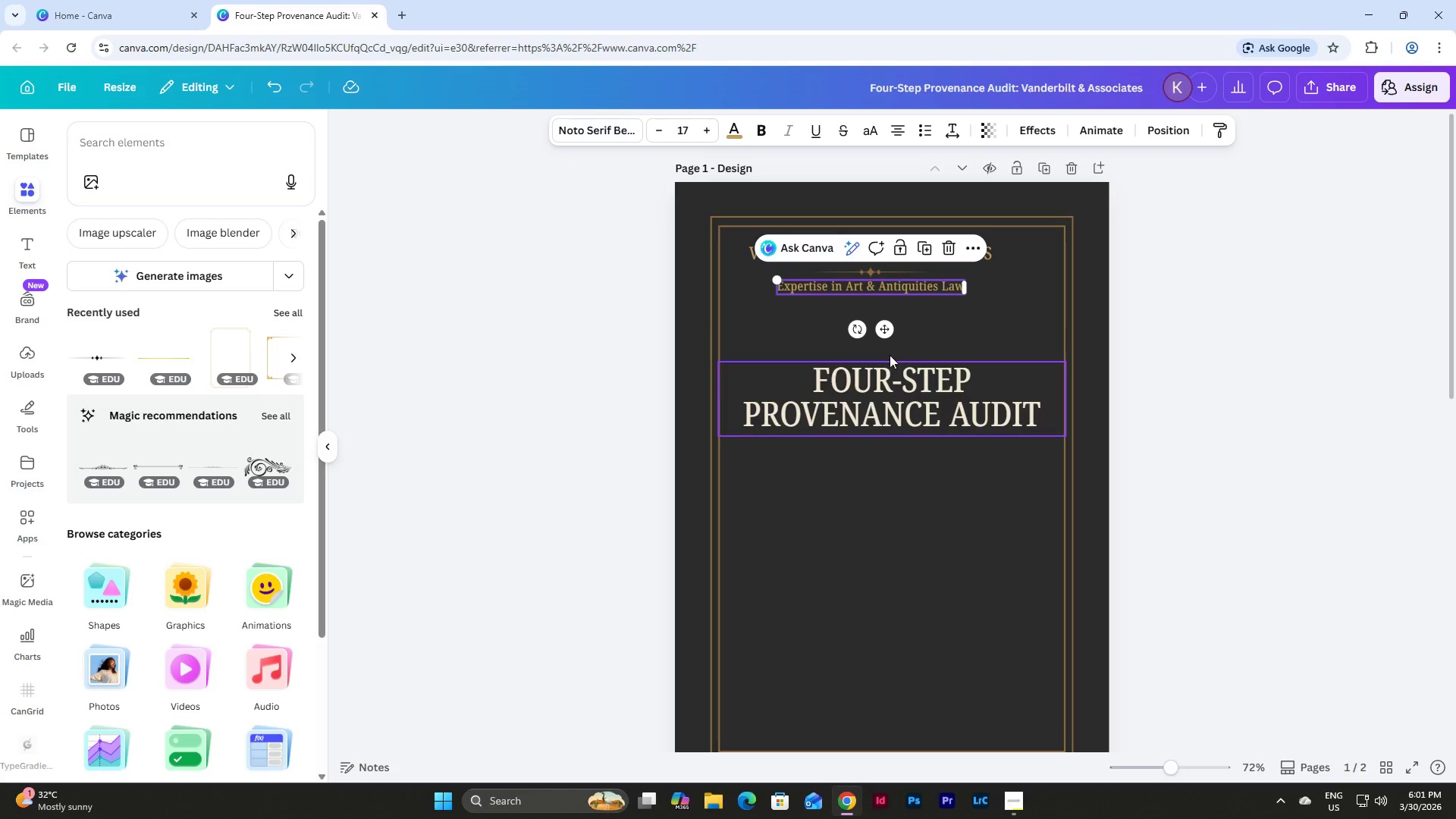 
left_click([962, 305])
 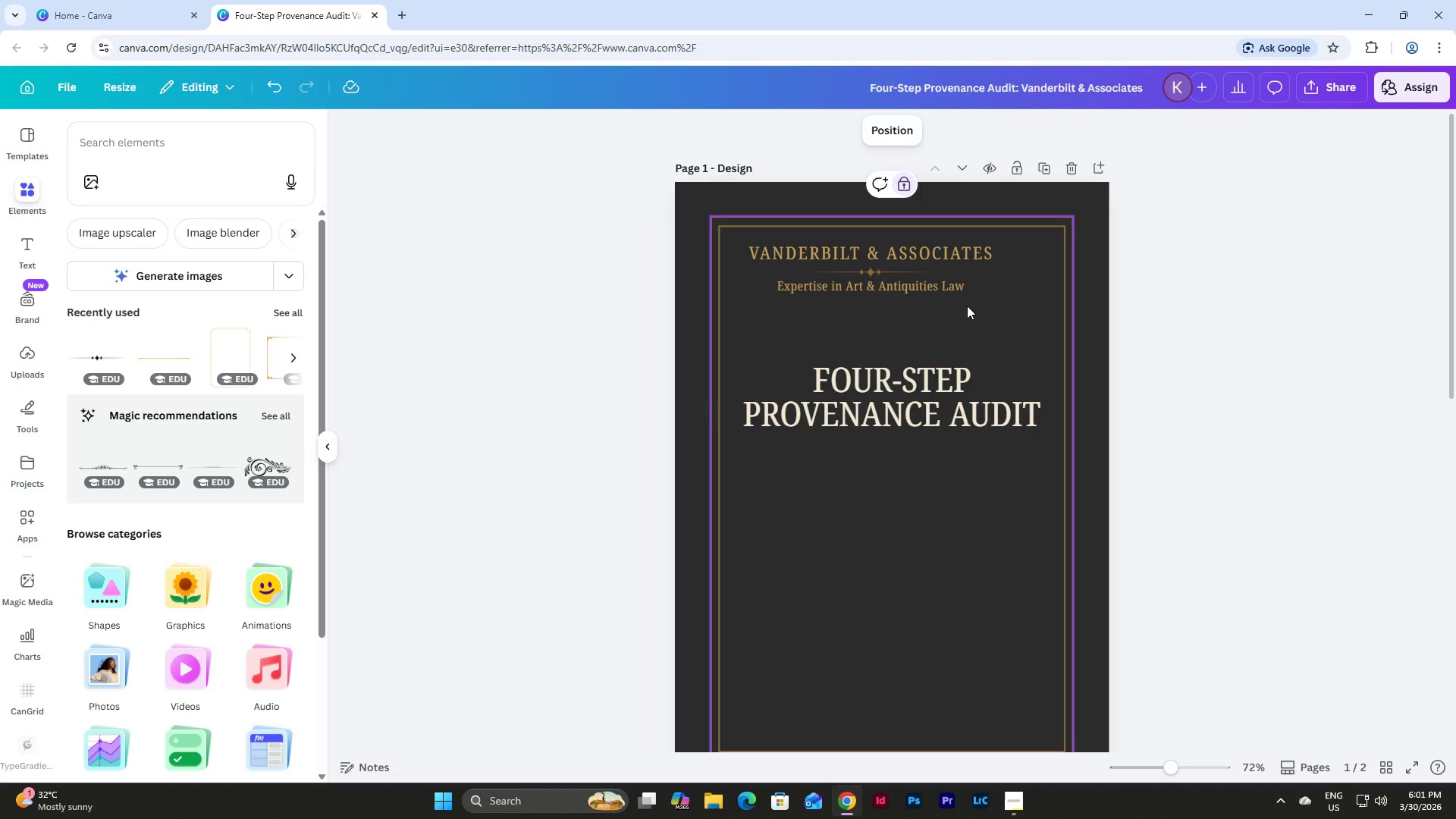 
left_click_drag(start_coordinate=[967, 306], to_coordinate=[961, 304])
 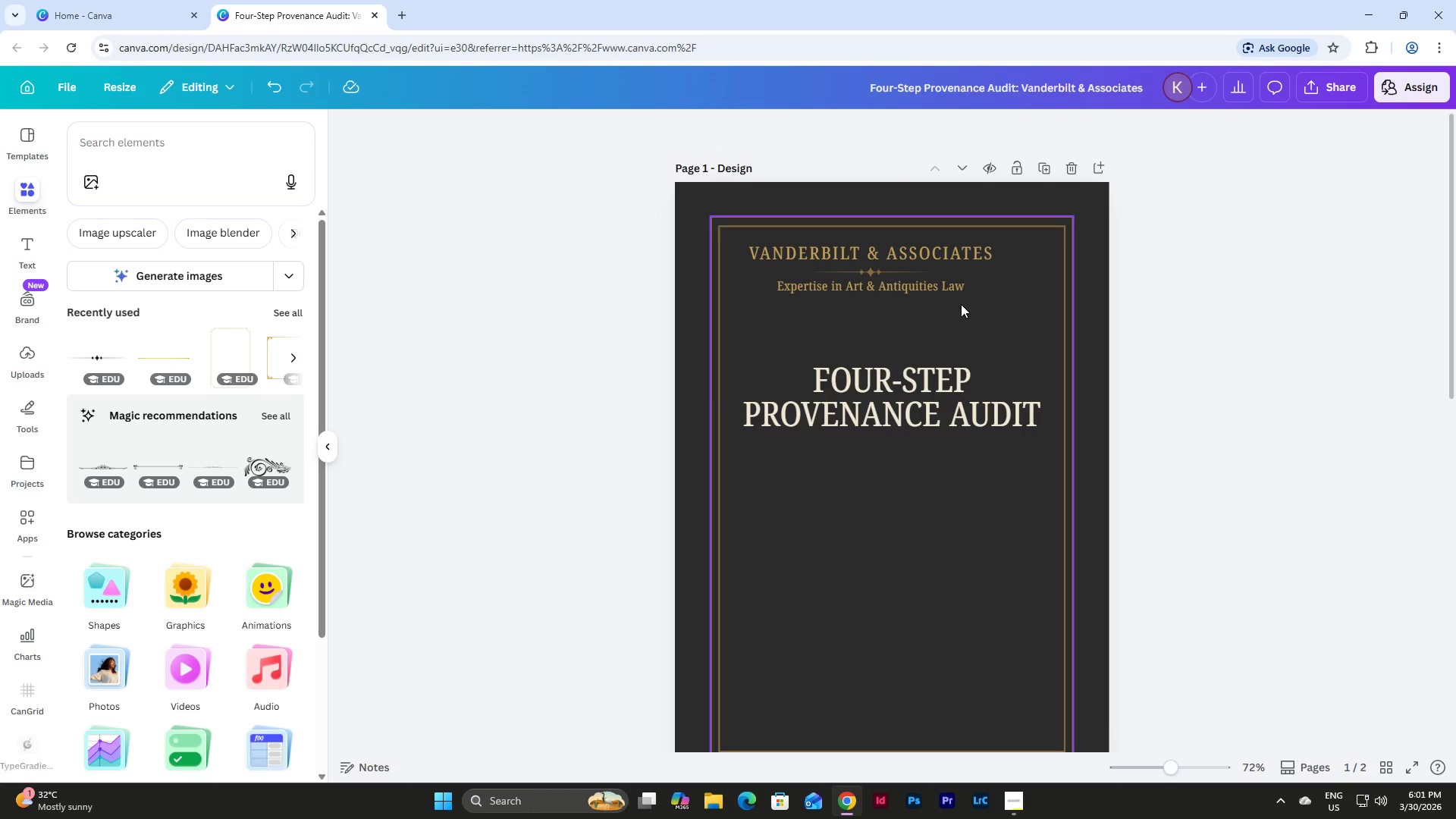 
left_click([961, 304])
 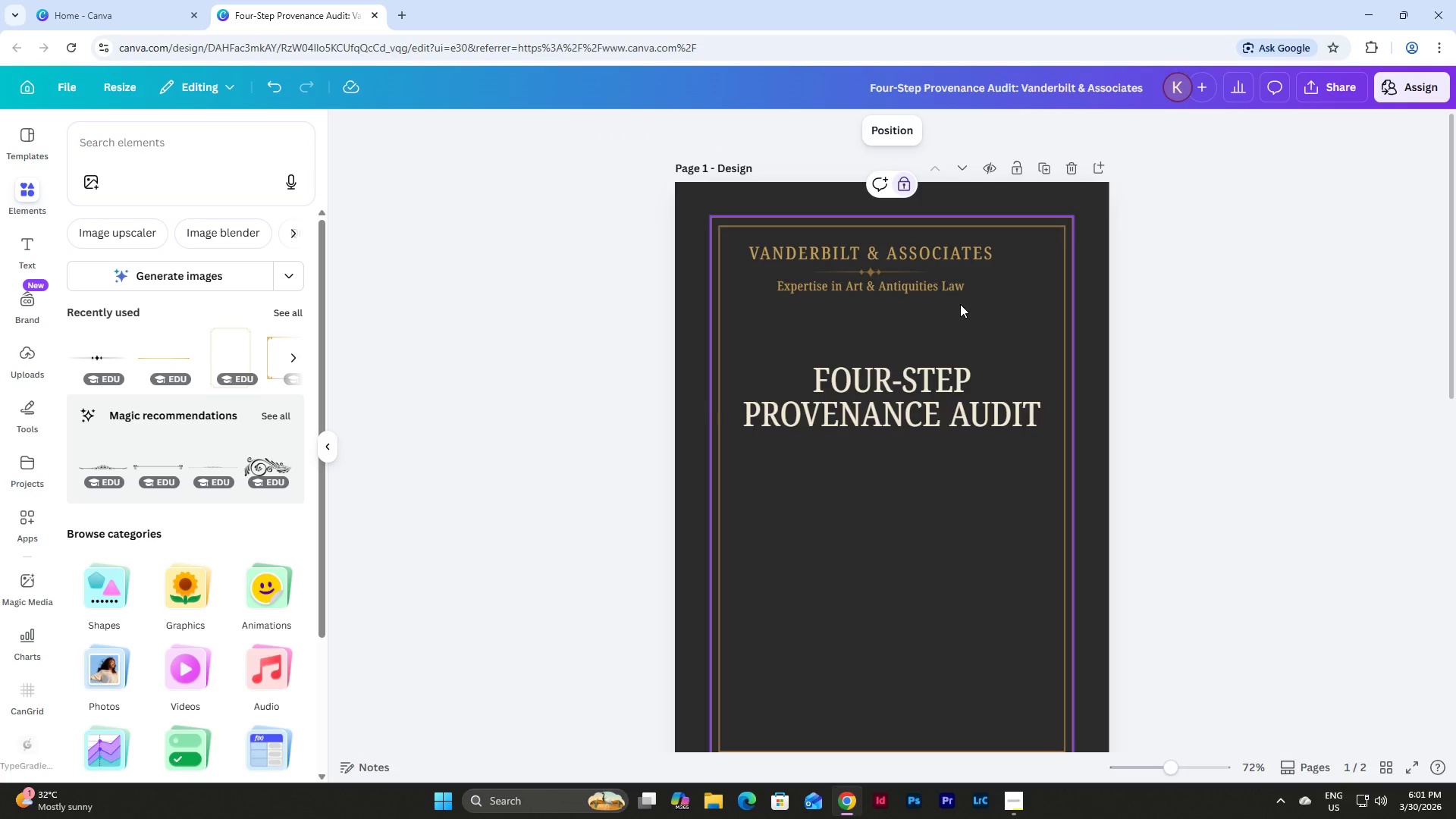 
hold_key(key=ControlLeft, duration=1.06)
 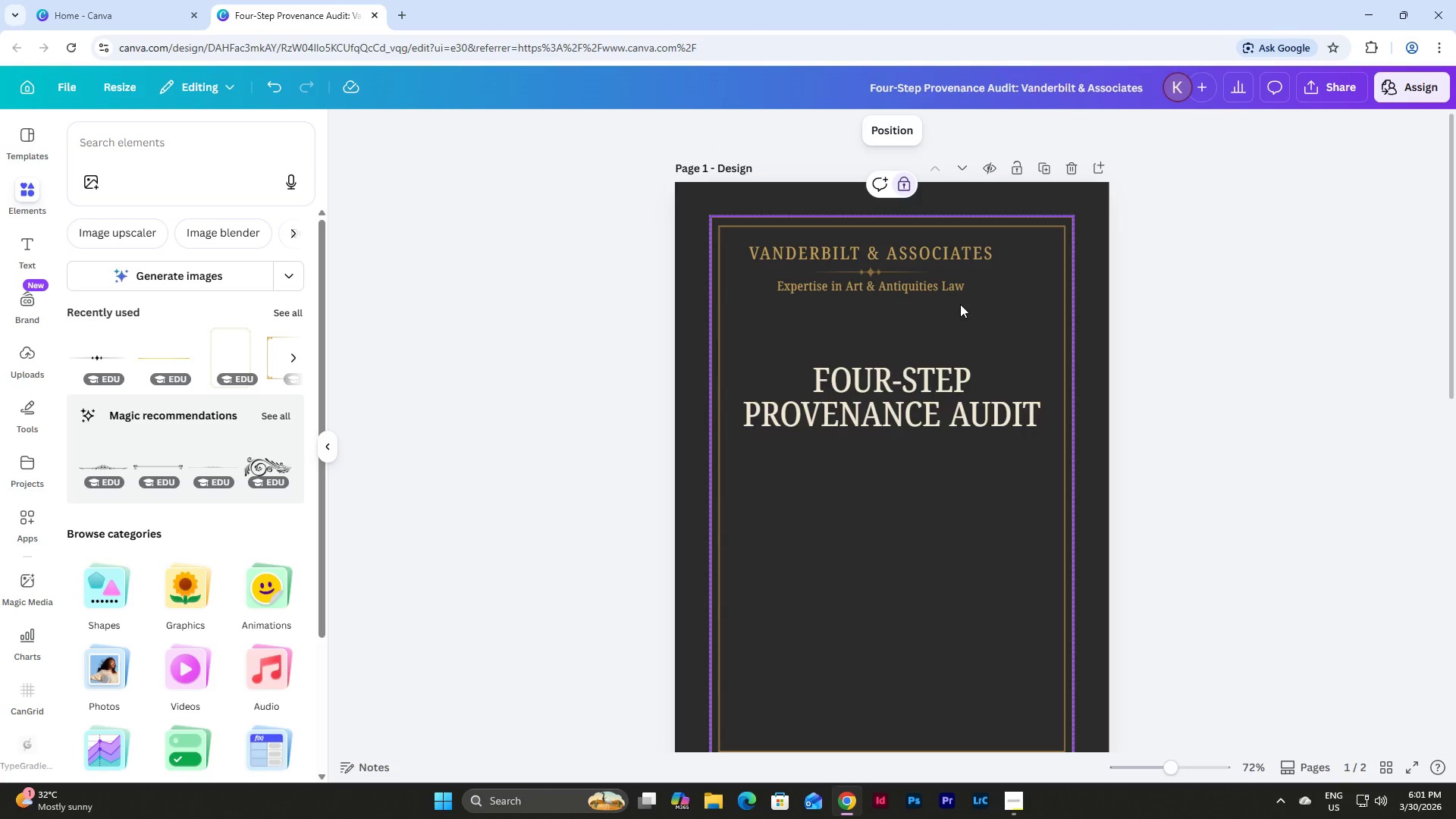 
double_click([960, 304])
 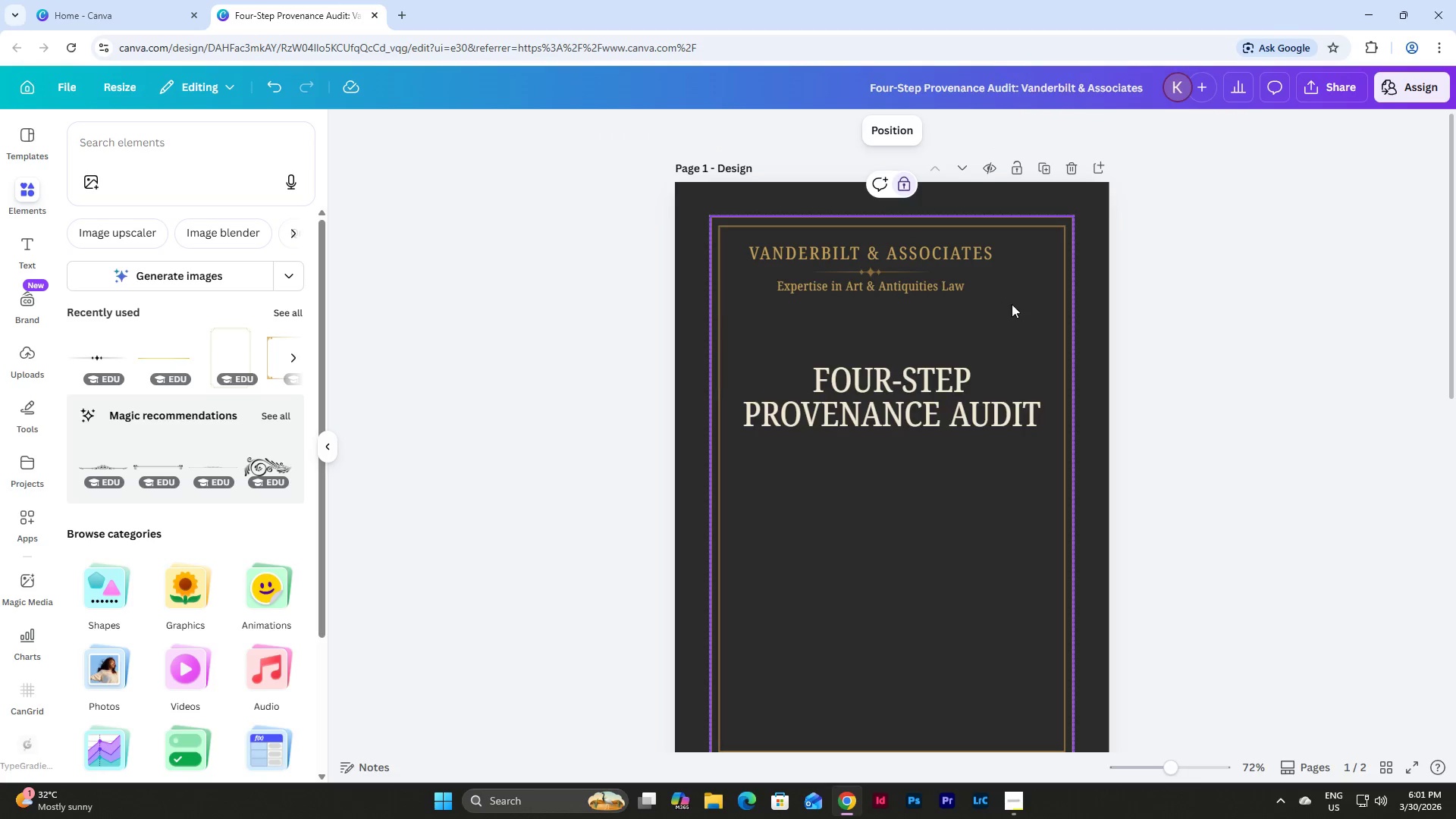 
left_click_drag(start_coordinate=[1012, 304], to_coordinate=[1076, 309])
 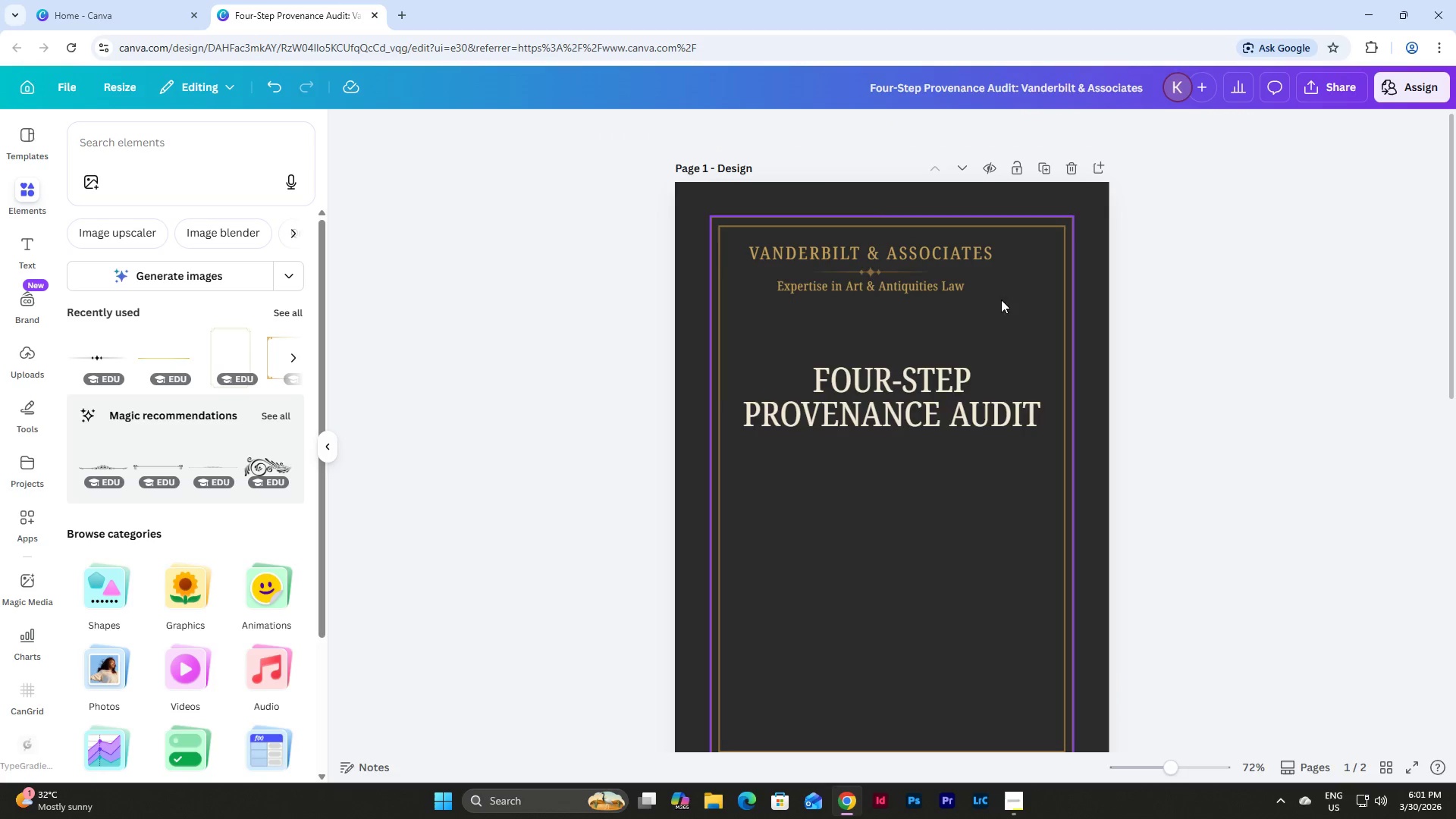 
left_click_drag(start_coordinate=[1001, 300], to_coordinate=[745, 248])
 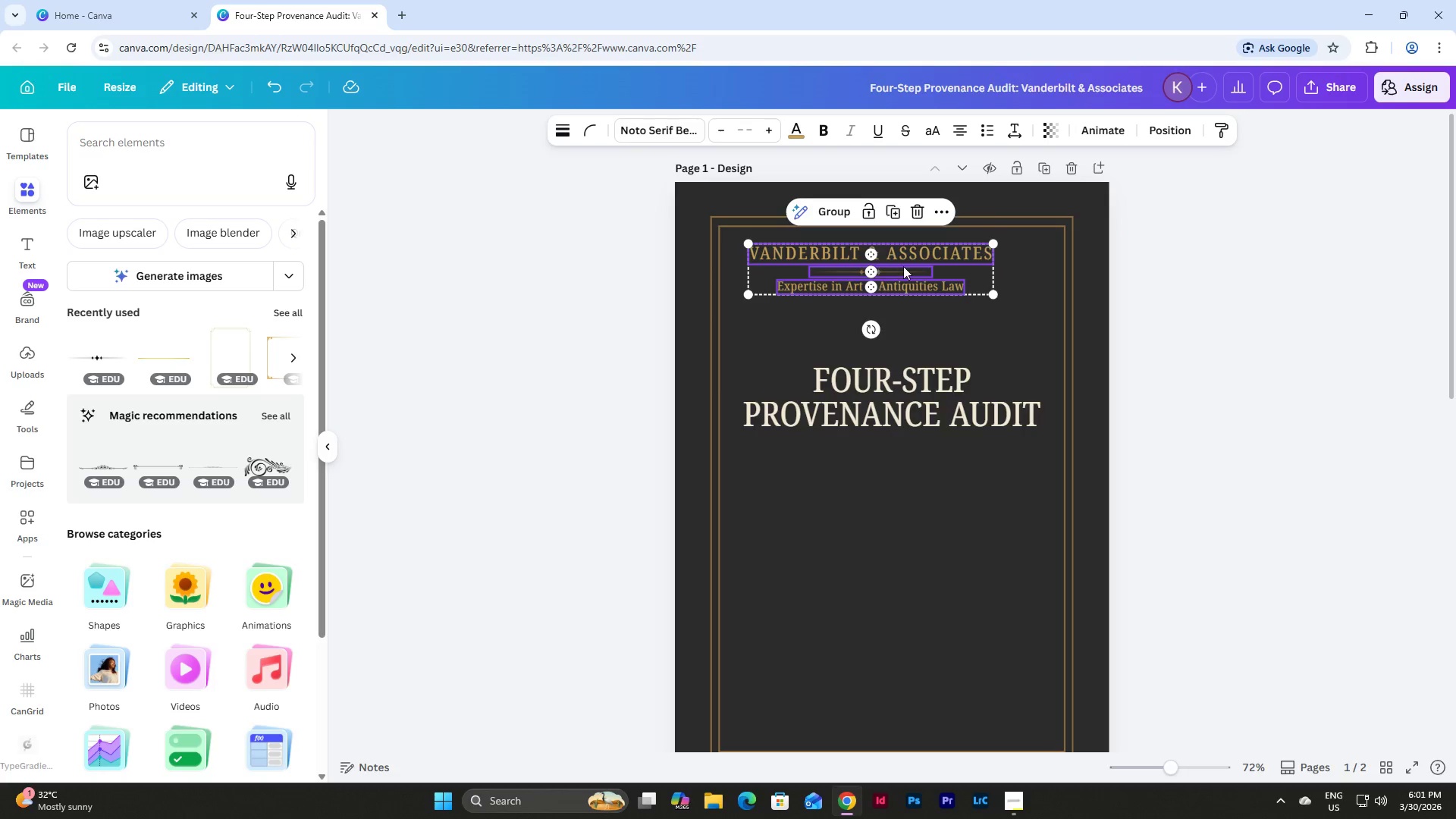 
left_click_drag(start_coordinate=[904, 266], to_coordinate=[925, 265])
 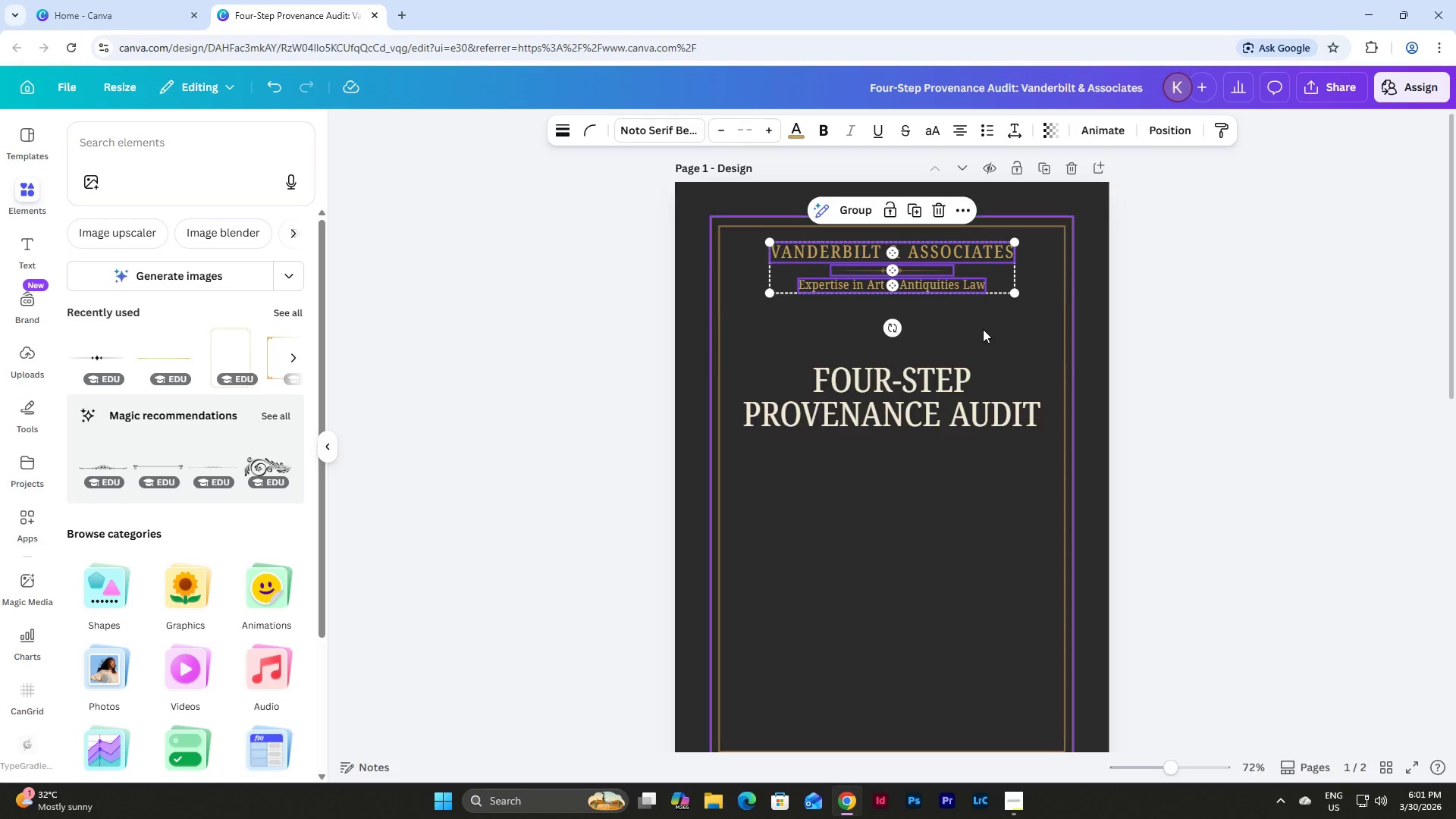 
left_click([983, 329])
 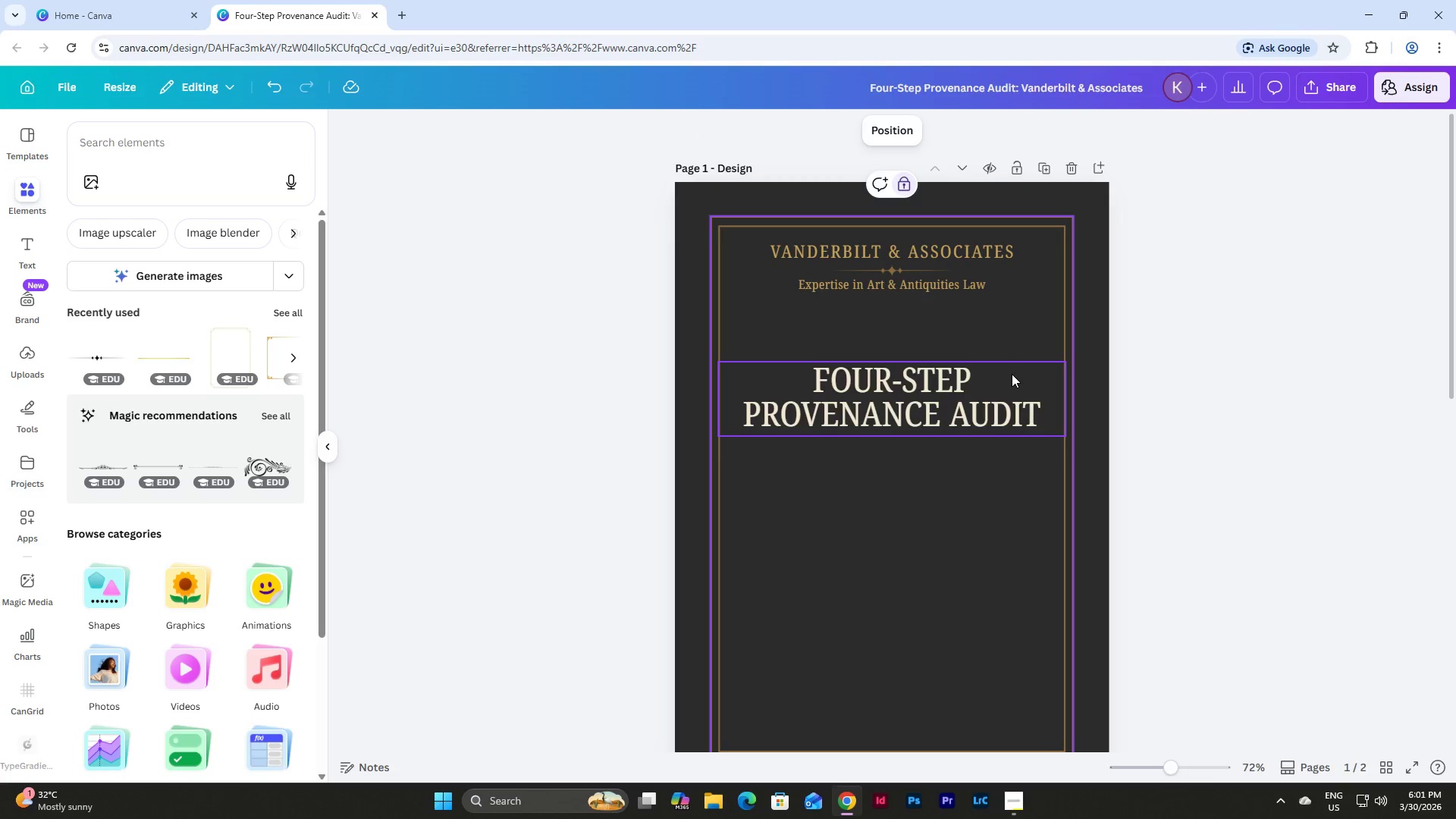 
left_click_drag(start_coordinate=[1170, 762], to_coordinate=[1193, 761])
 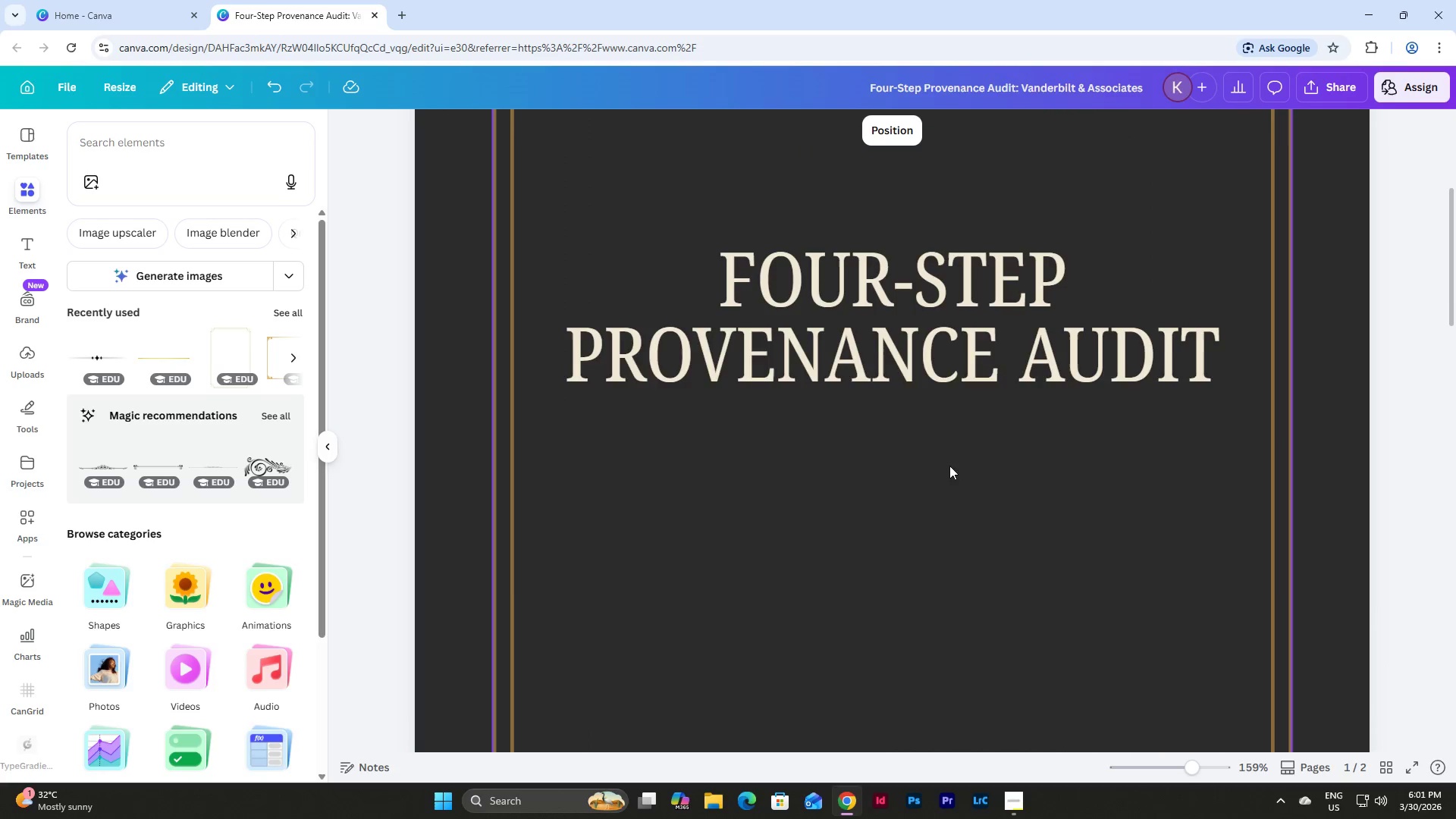 
scroll: coordinate [938, 405], scroll_direction: up, amount: 6.0
 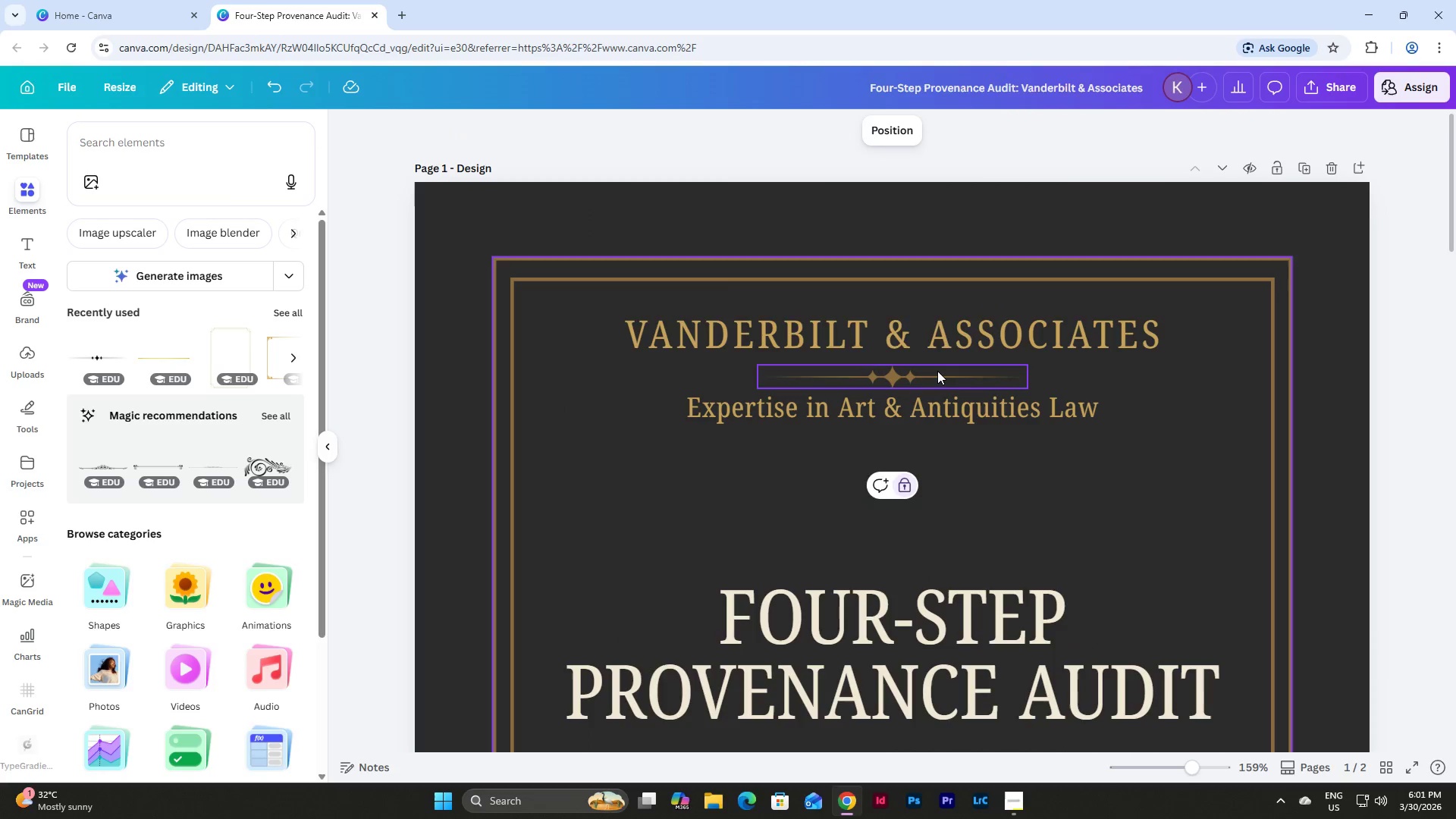 
left_click([937, 374])
 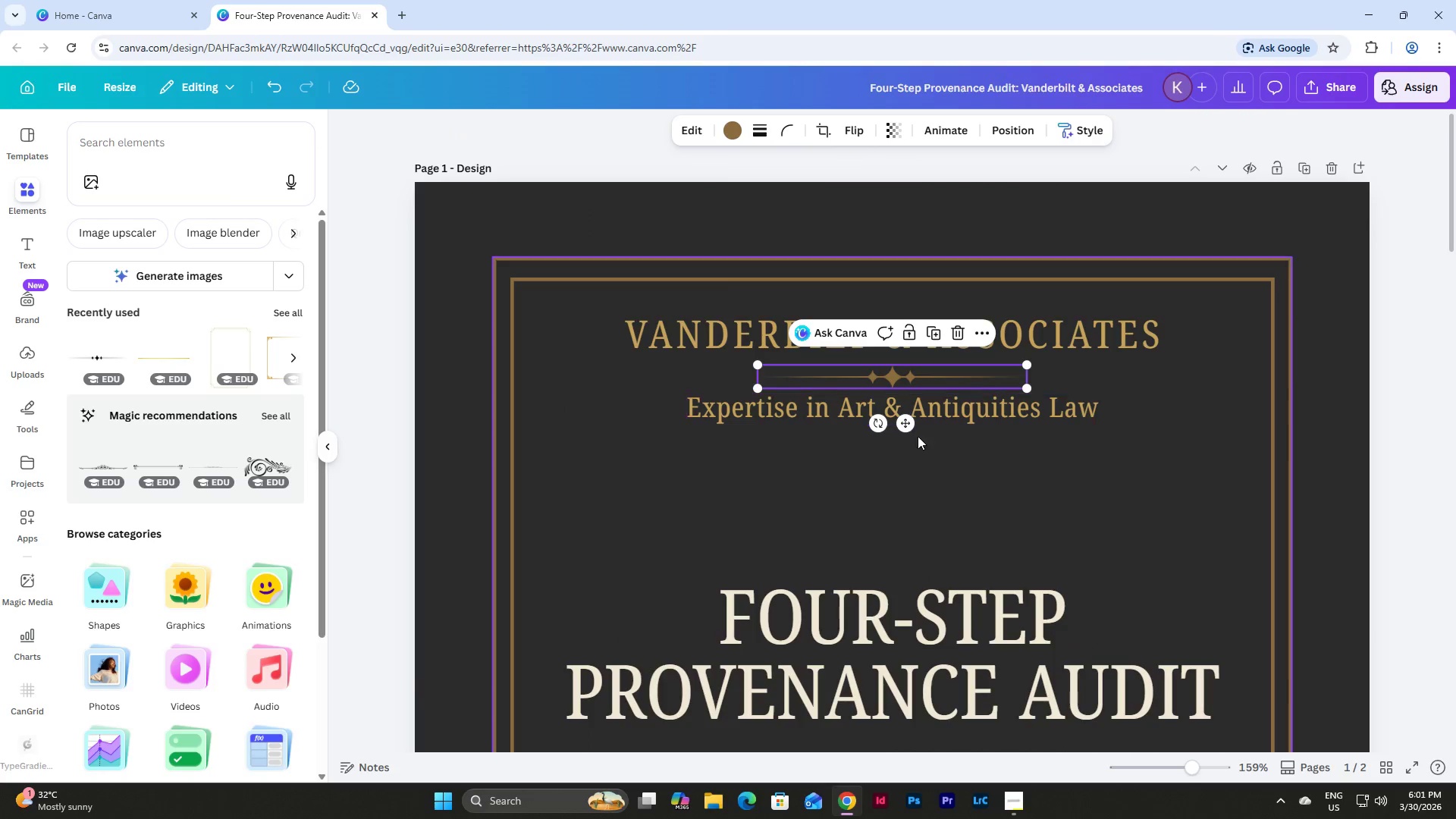 
left_click_drag(start_coordinate=[907, 429], to_coordinate=[905, 559])
 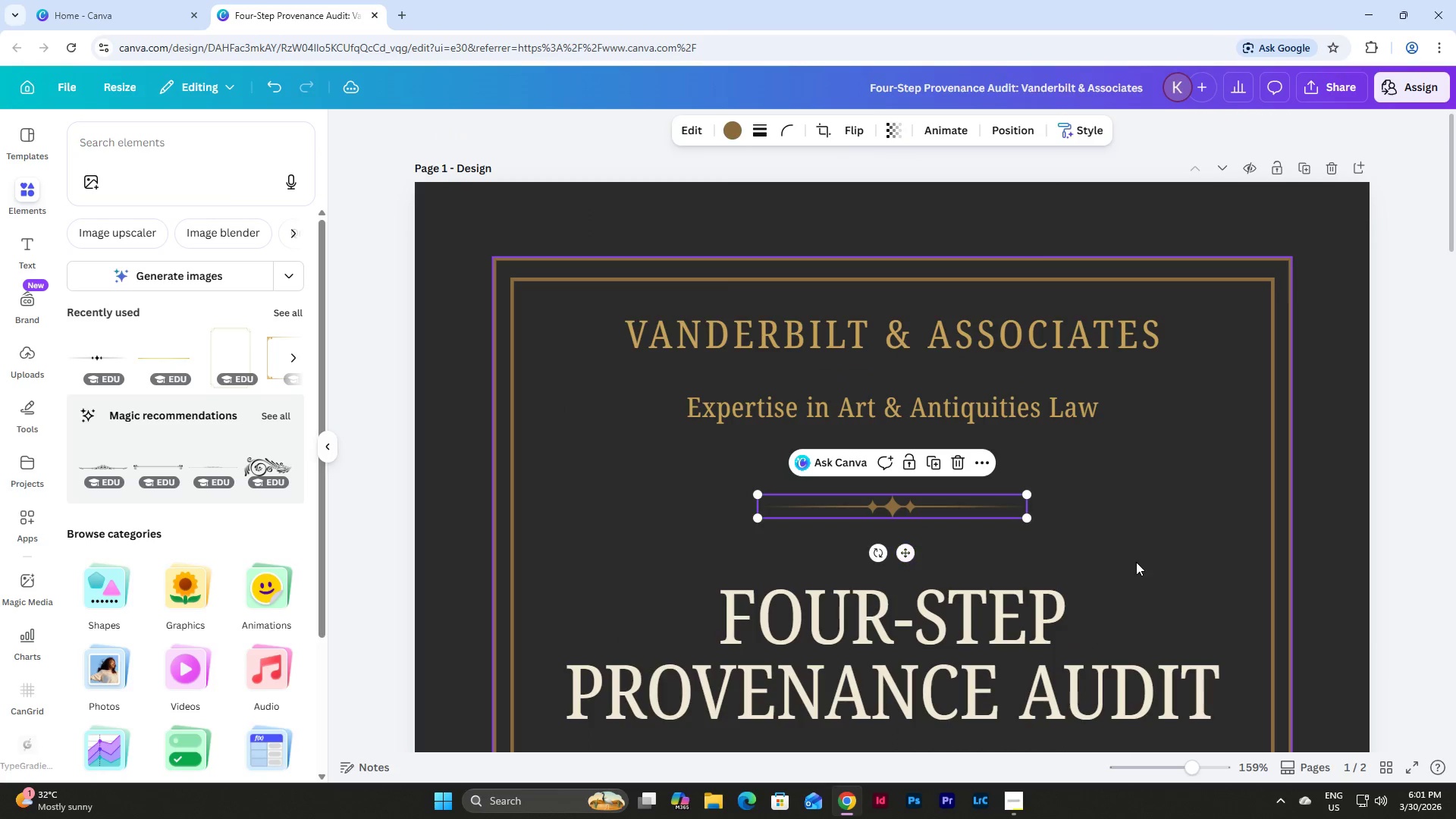 
left_click([1136, 562])
 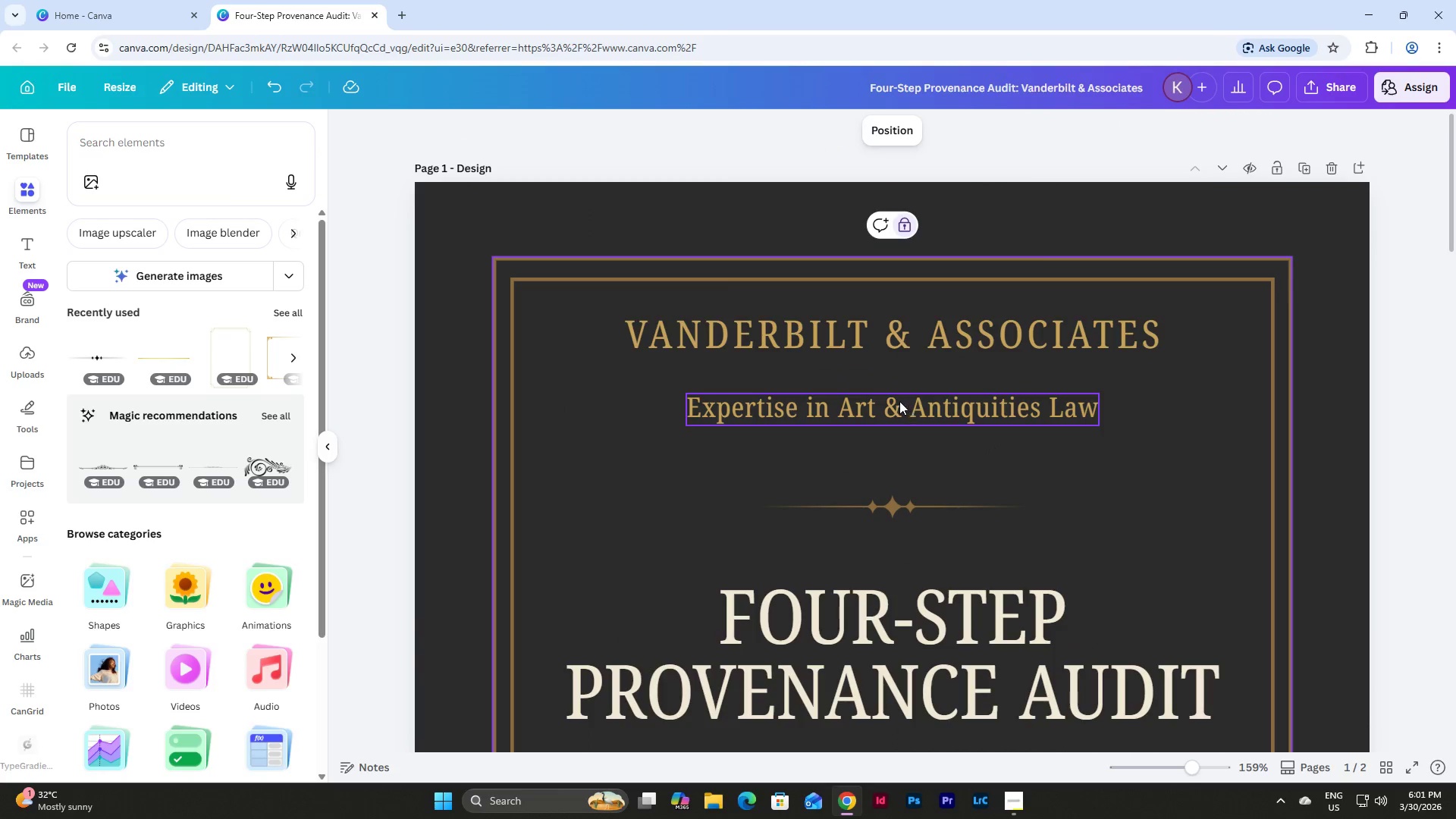 
left_click_drag(start_coordinate=[899, 401], to_coordinate=[900, 371])
 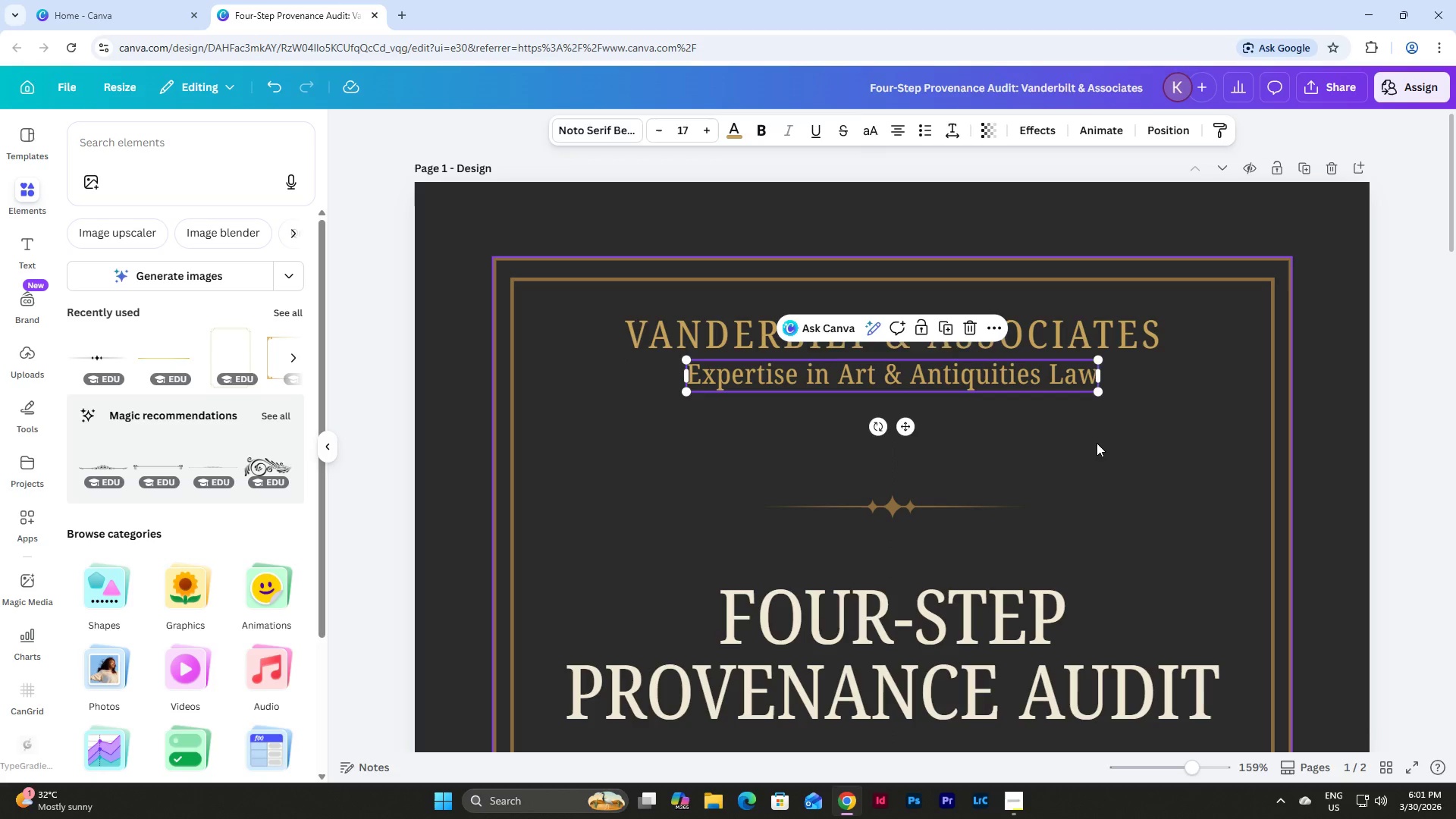 
left_click([1097, 443])
 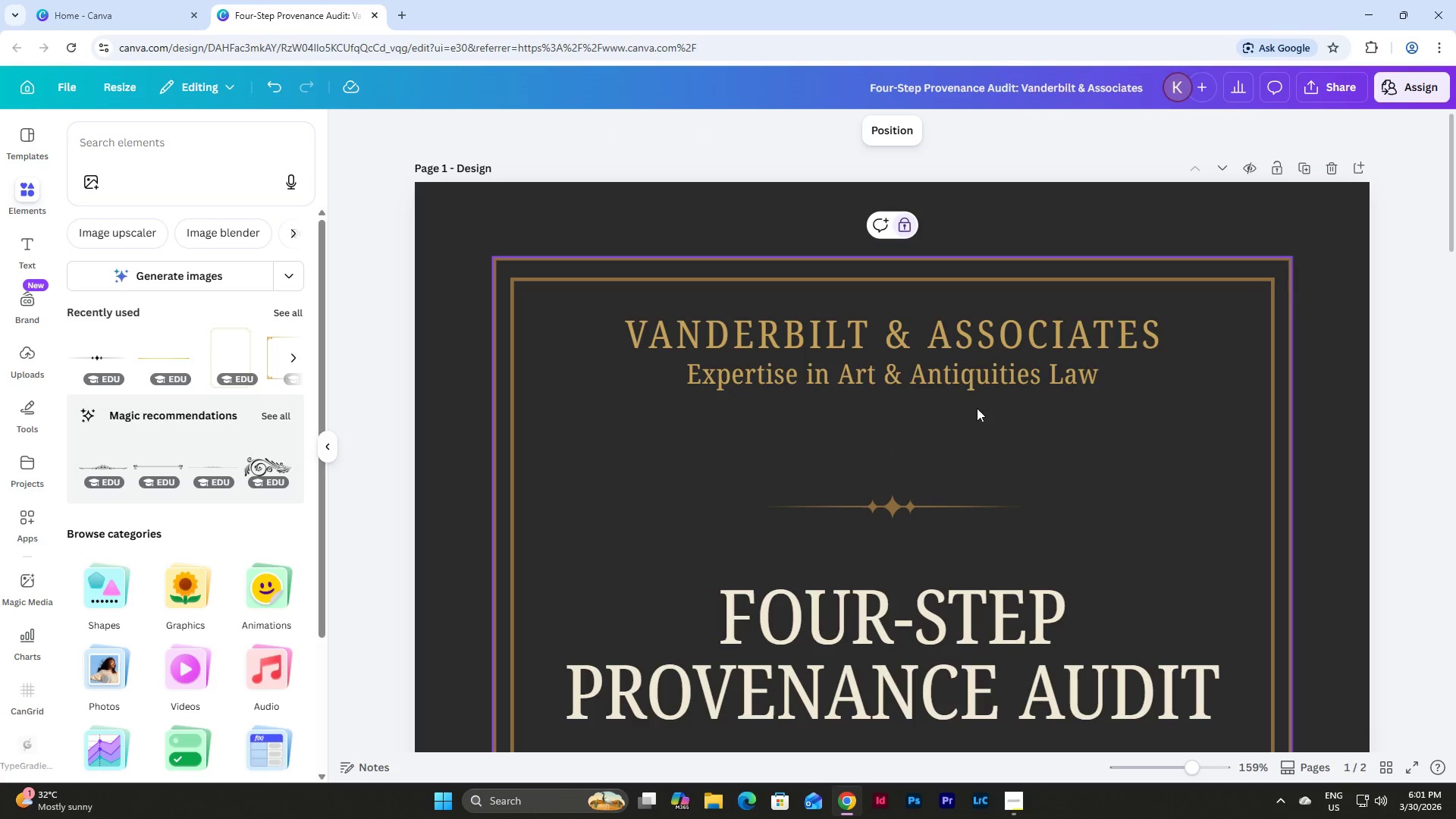 
left_click([962, 384])
 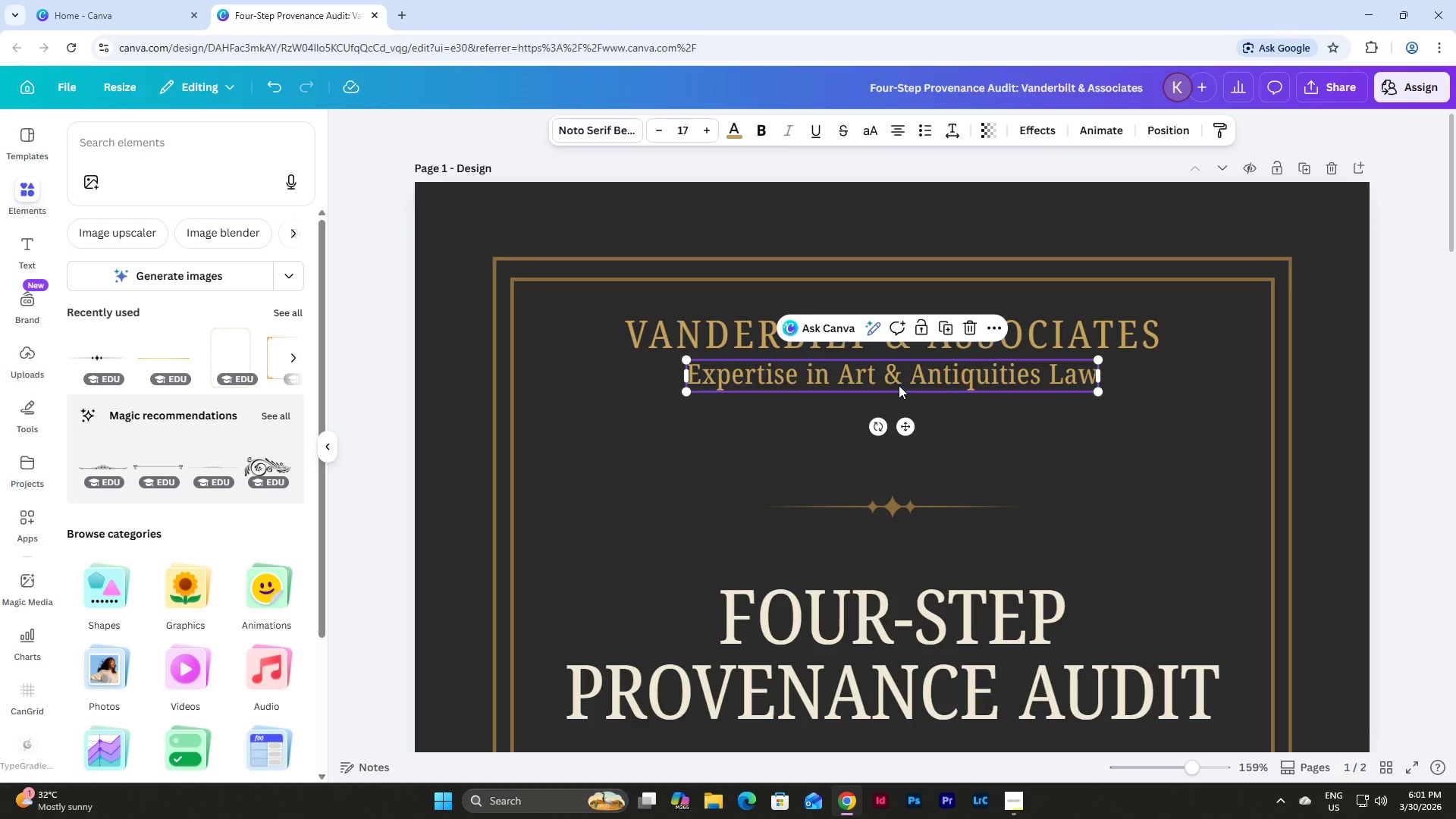 
double_click([898, 381])
 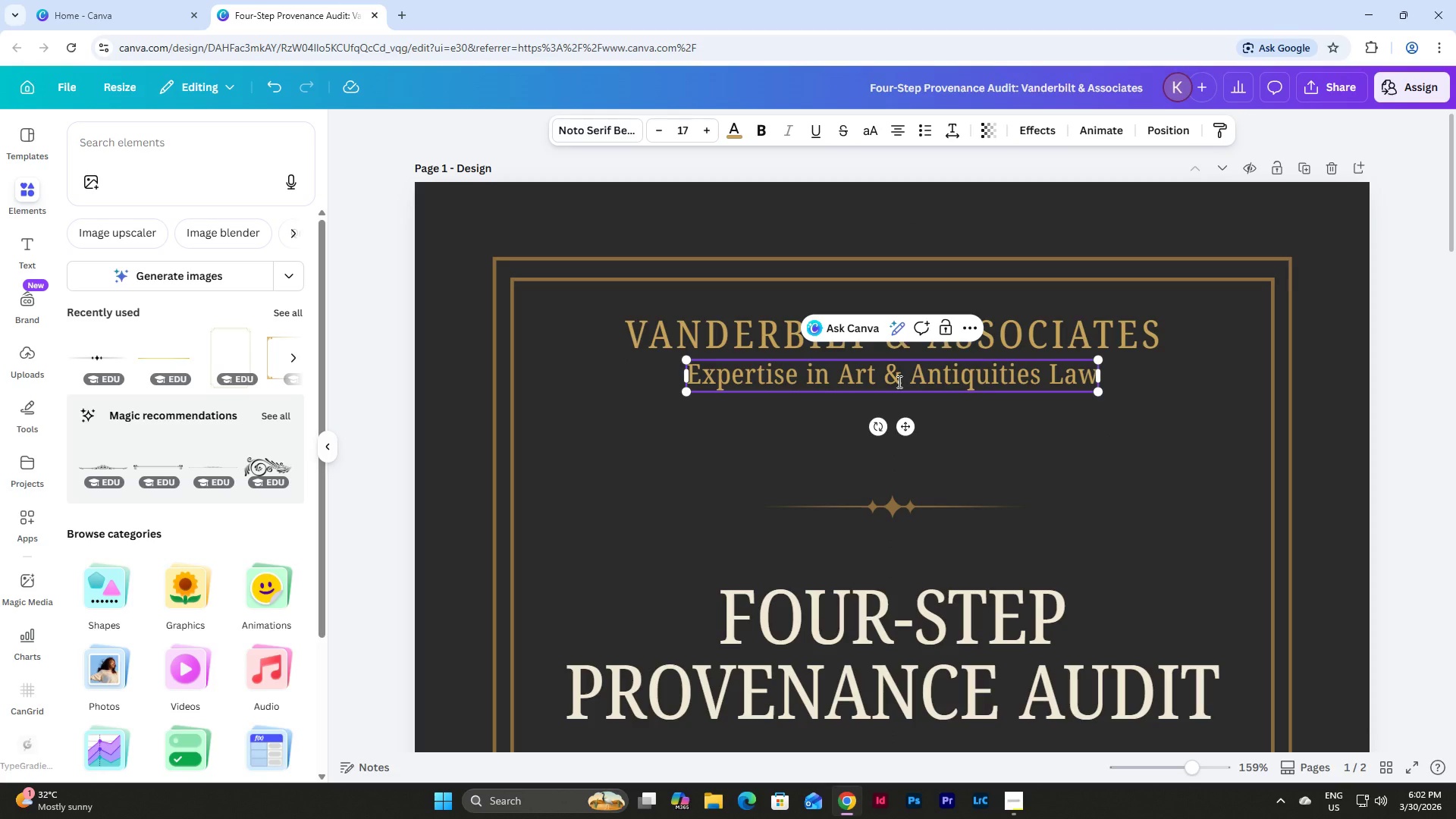 
key(Backspace)
type(and)
 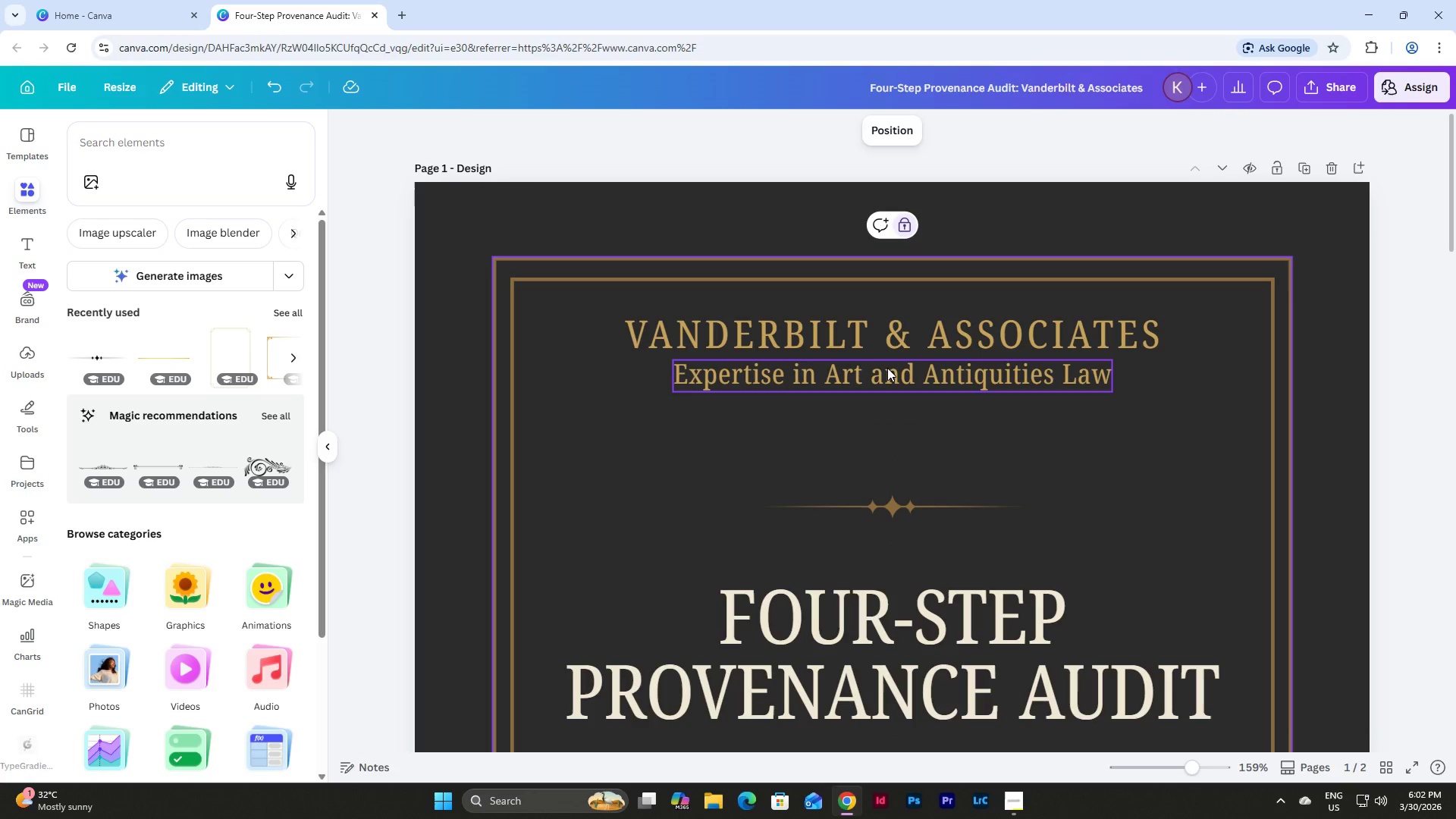 
left_click([887, 368])
 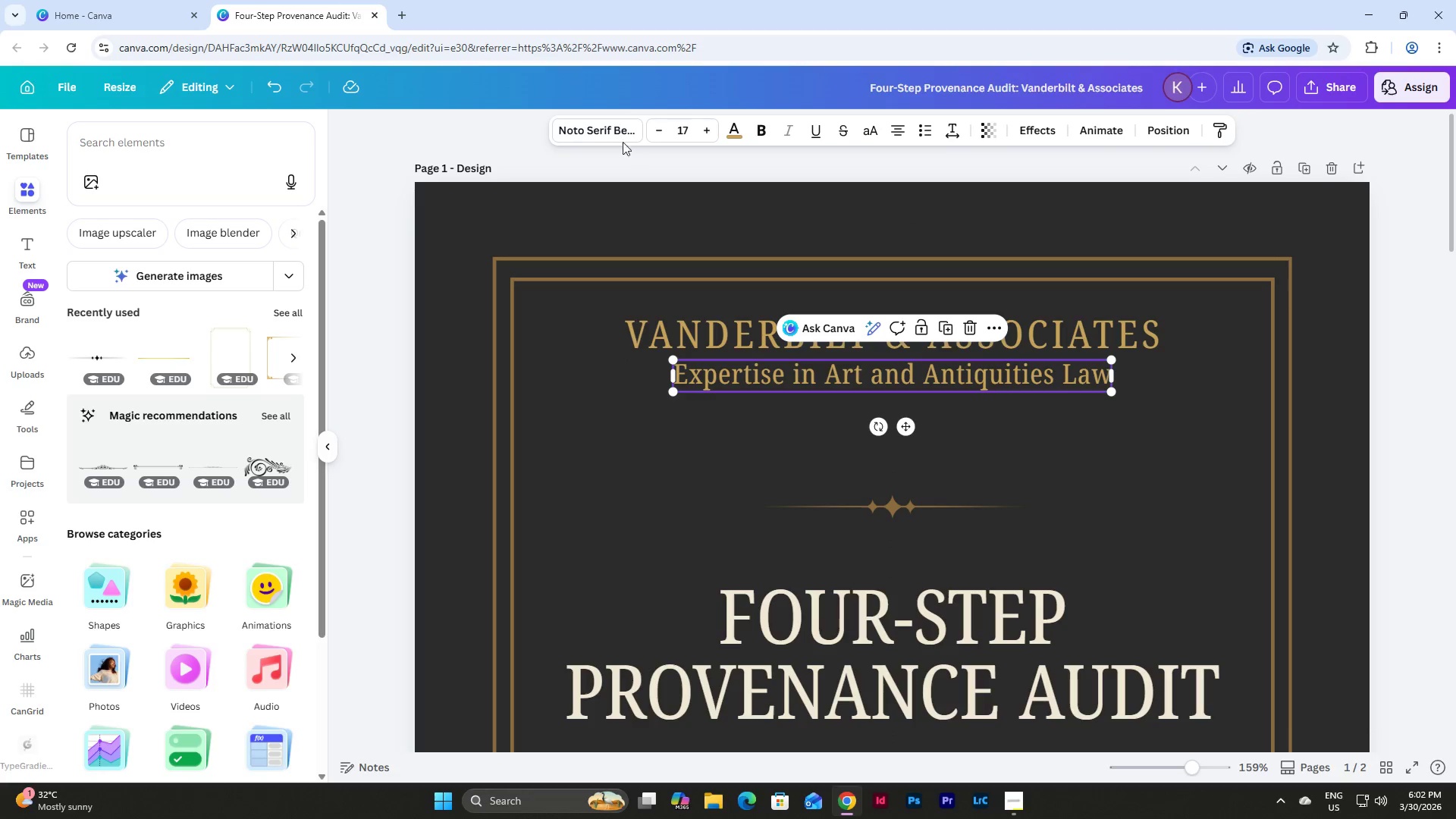 
left_click([609, 124])
 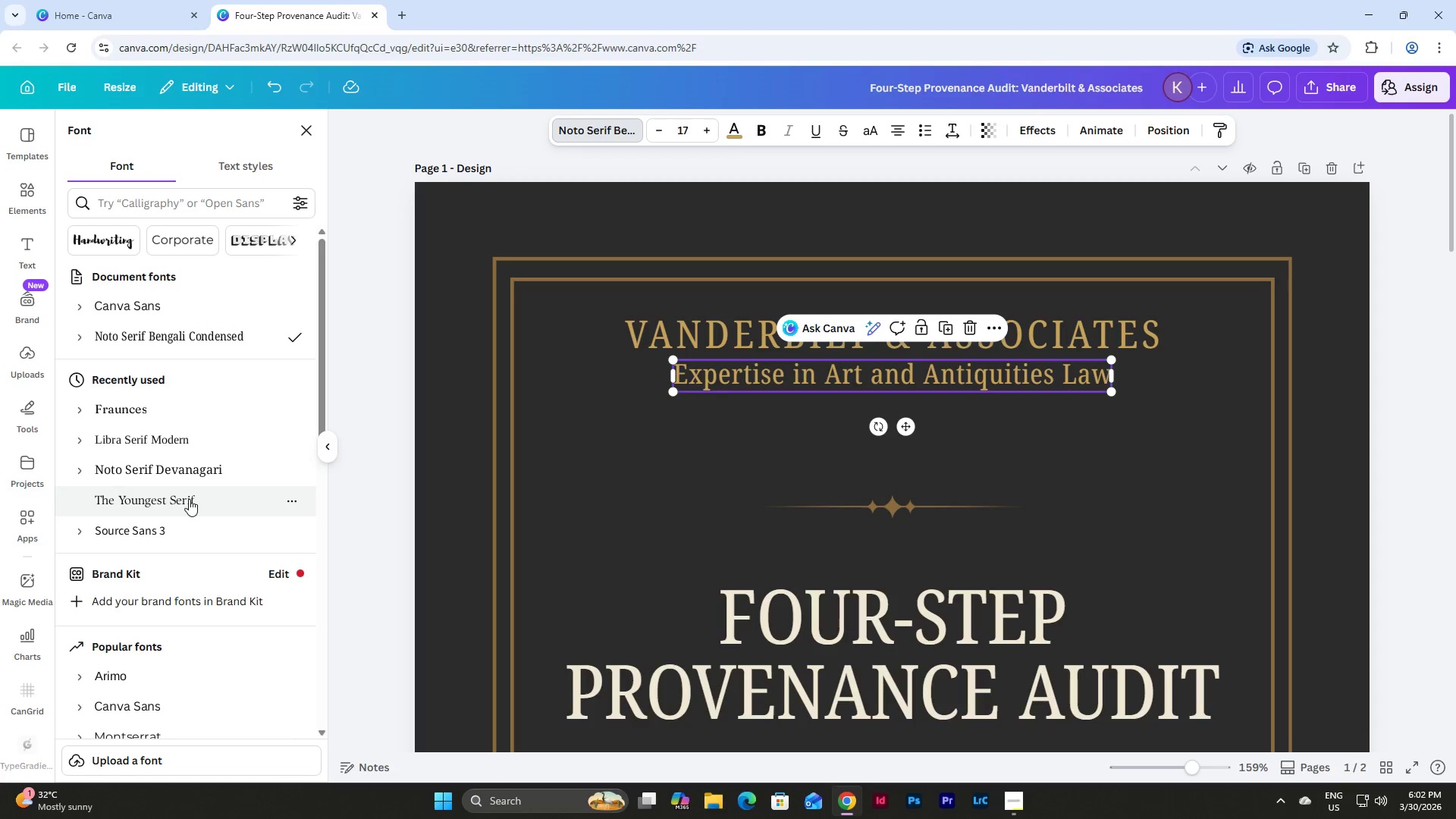 
left_click([124, 299])
 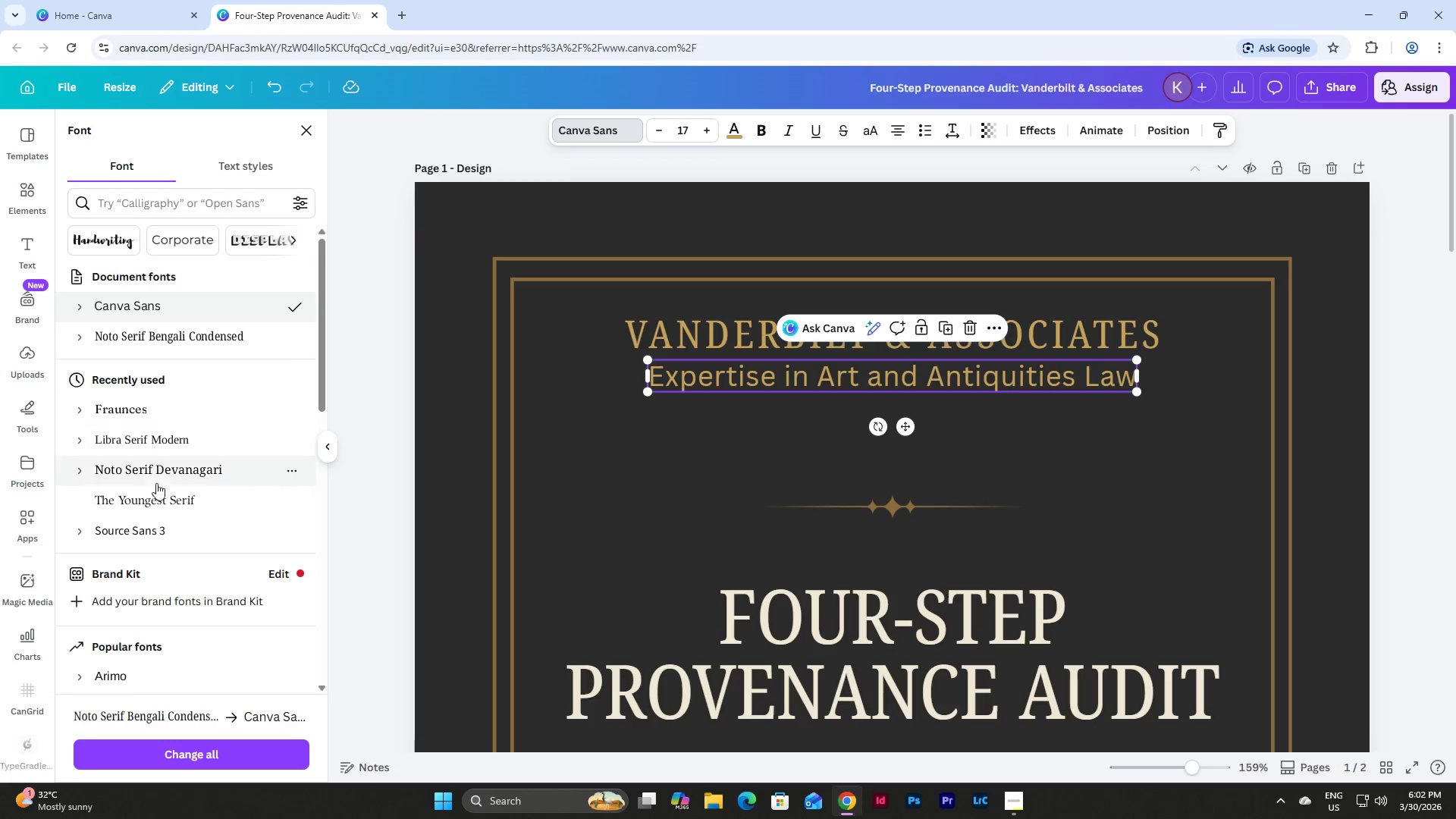 
left_click([153, 522])
 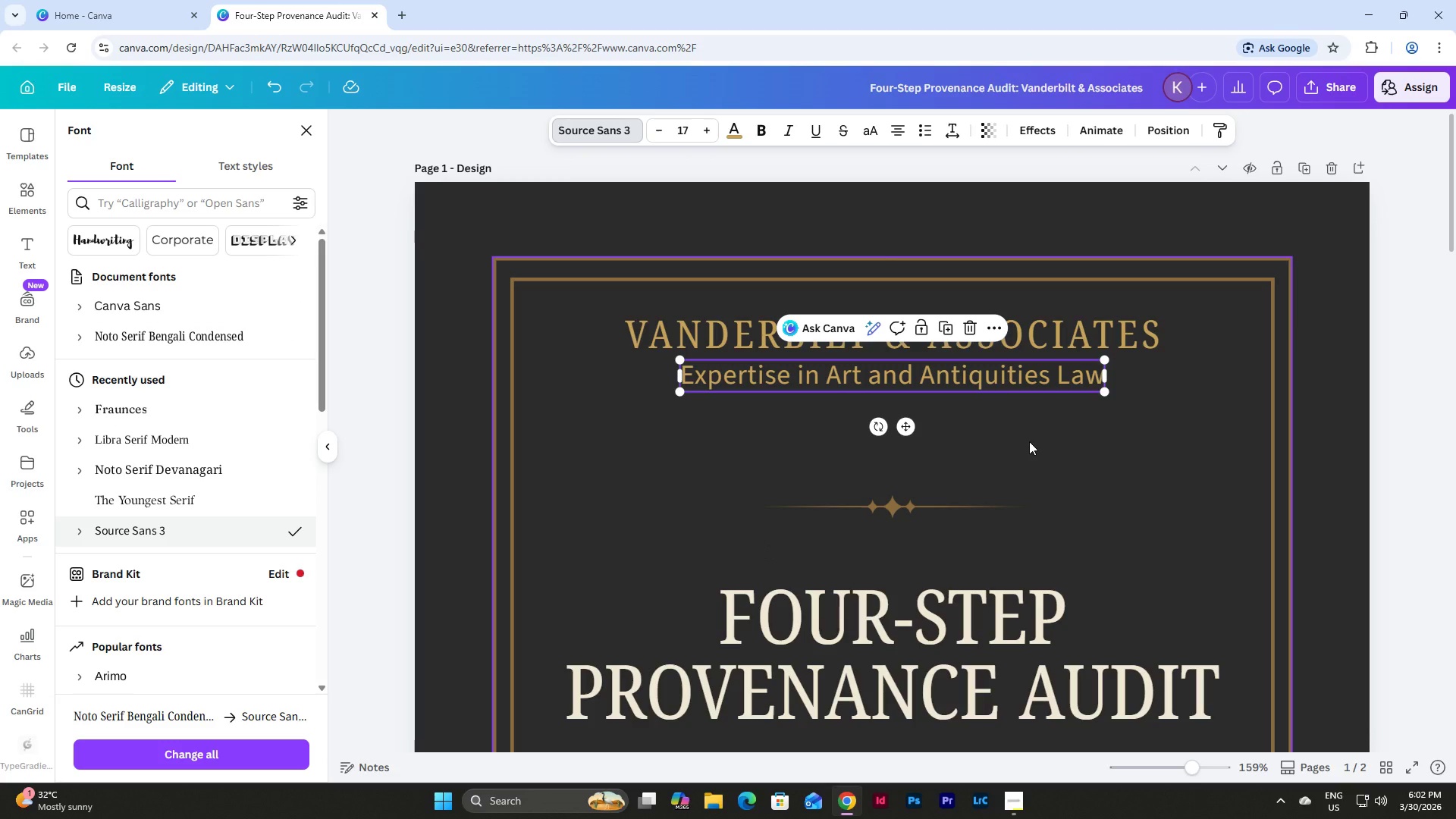 
left_click([781, 127])
 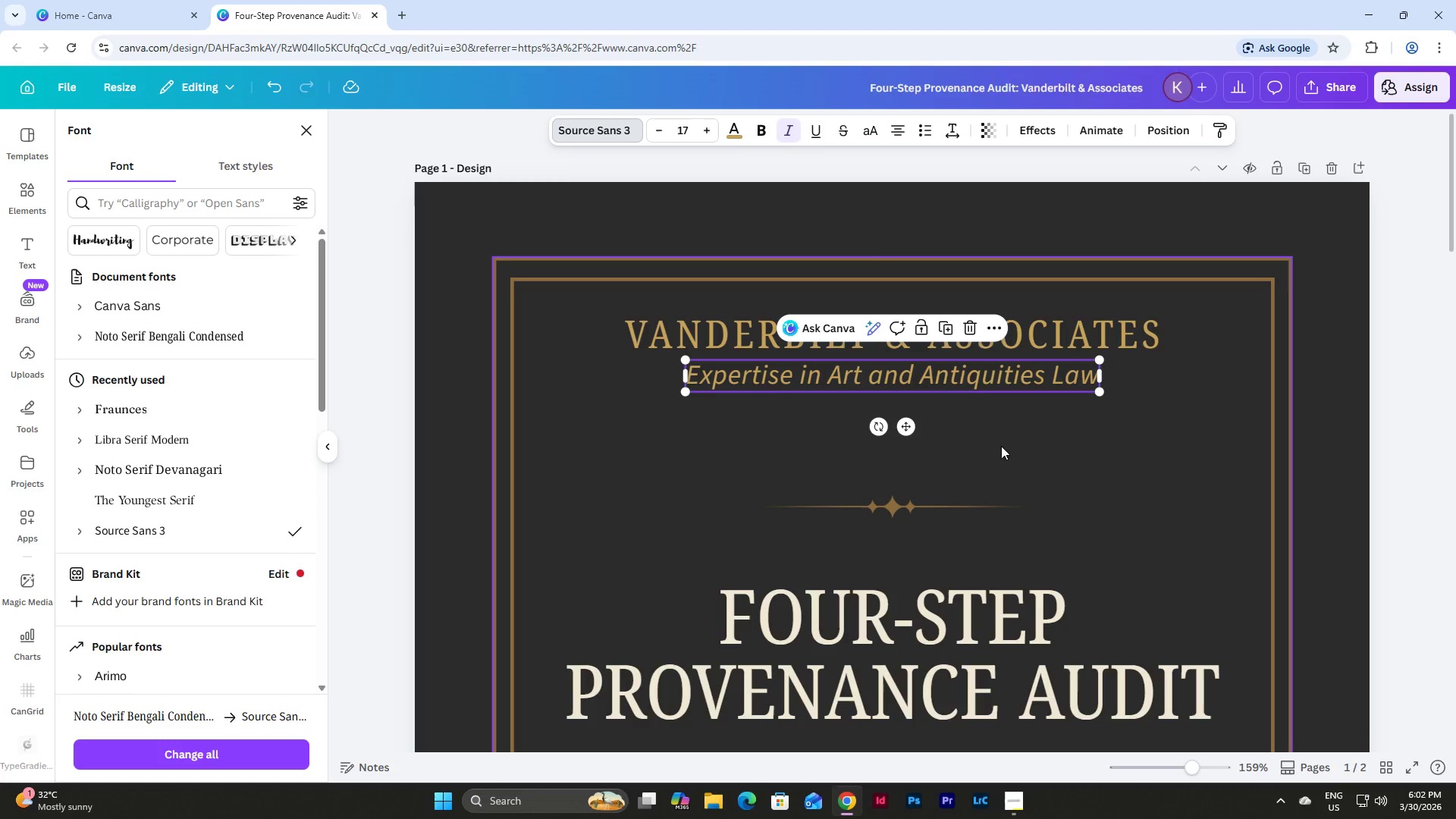 
left_click([1002, 429])
 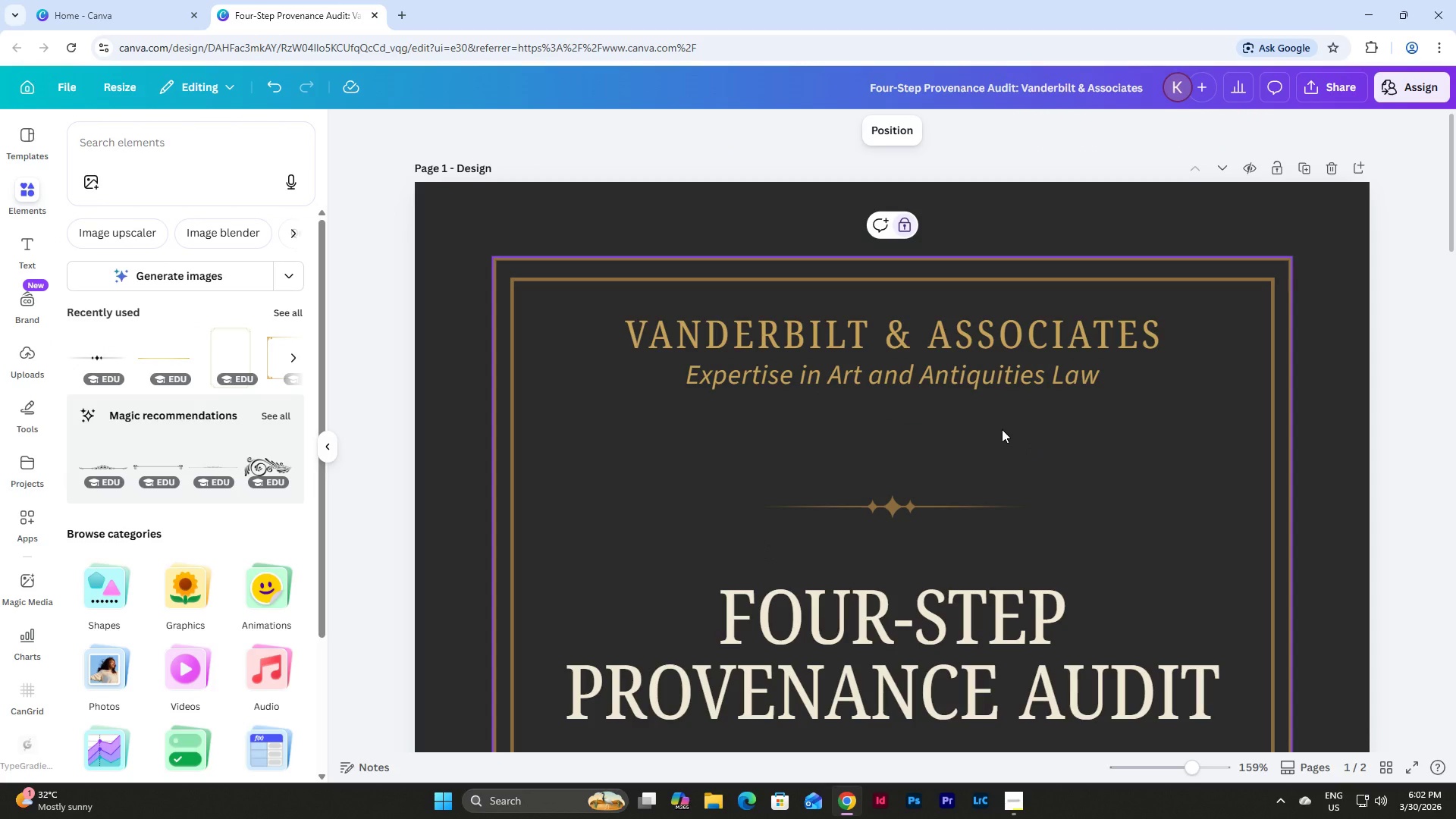 
left_click_drag(start_coordinate=[1149, 430], to_coordinate=[671, 322])
 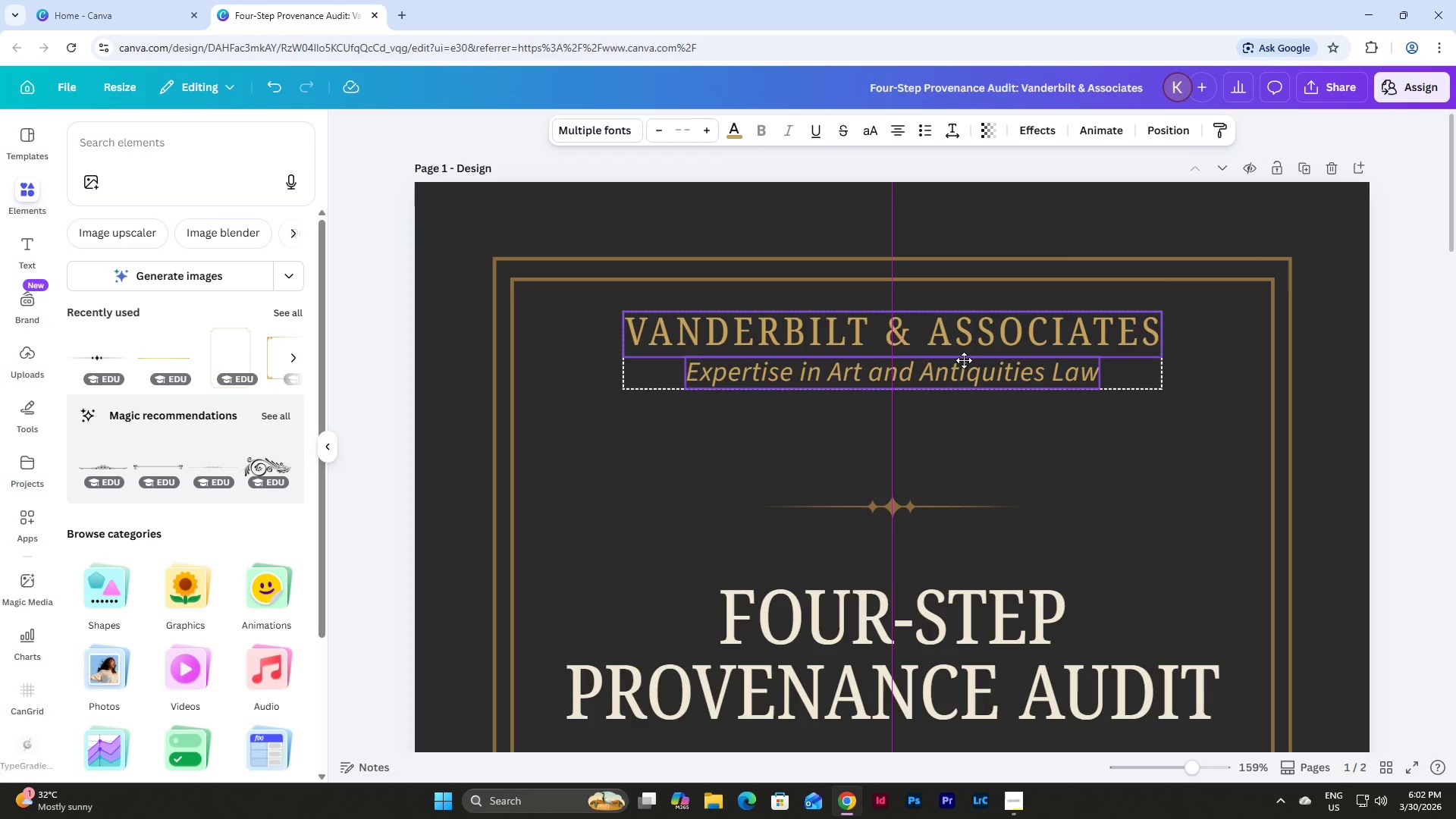 
left_click([964, 363])
 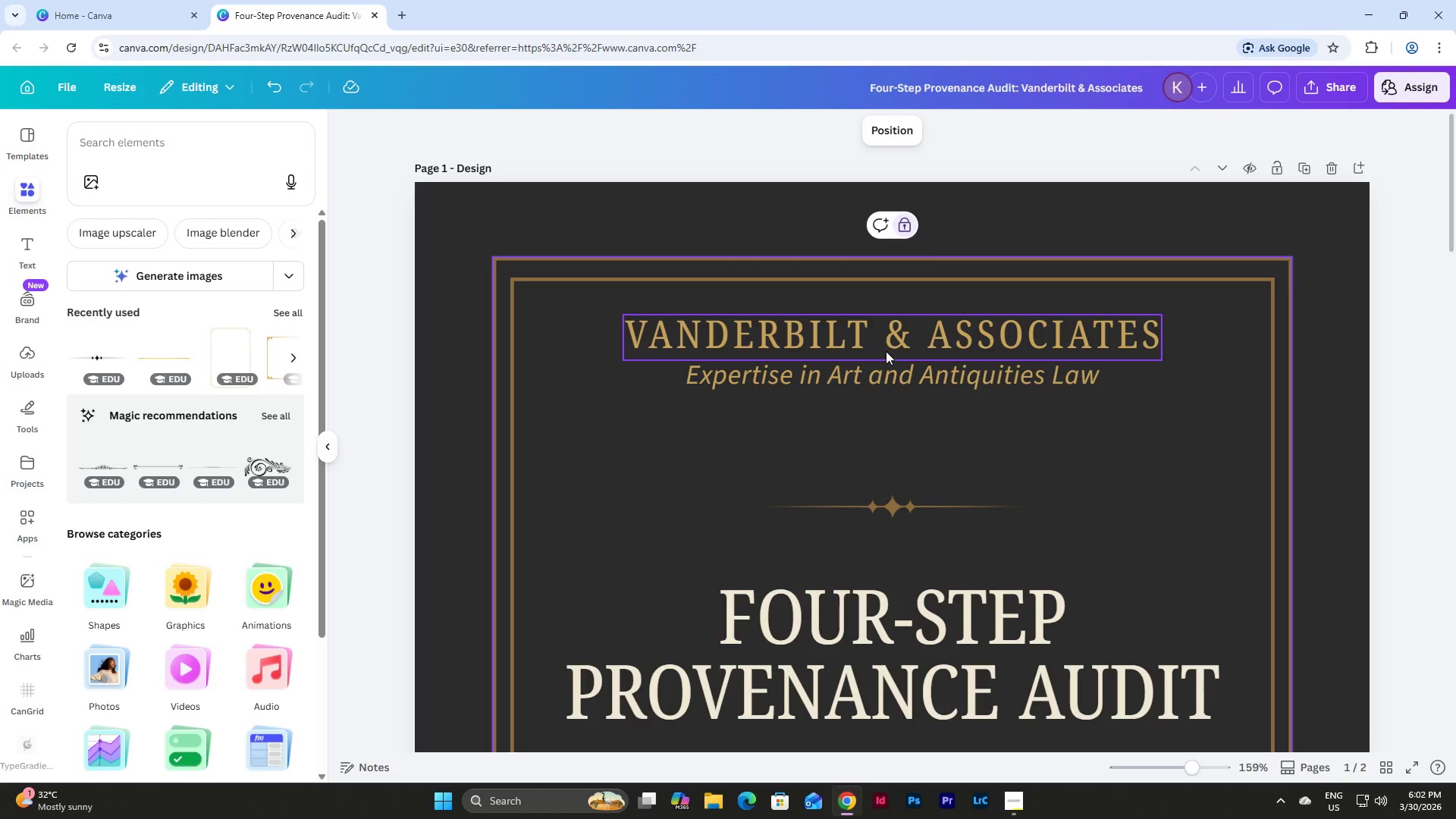 
left_click_drag(start_coordinate=[1053, 442], to_coordinate=[802, 328])
 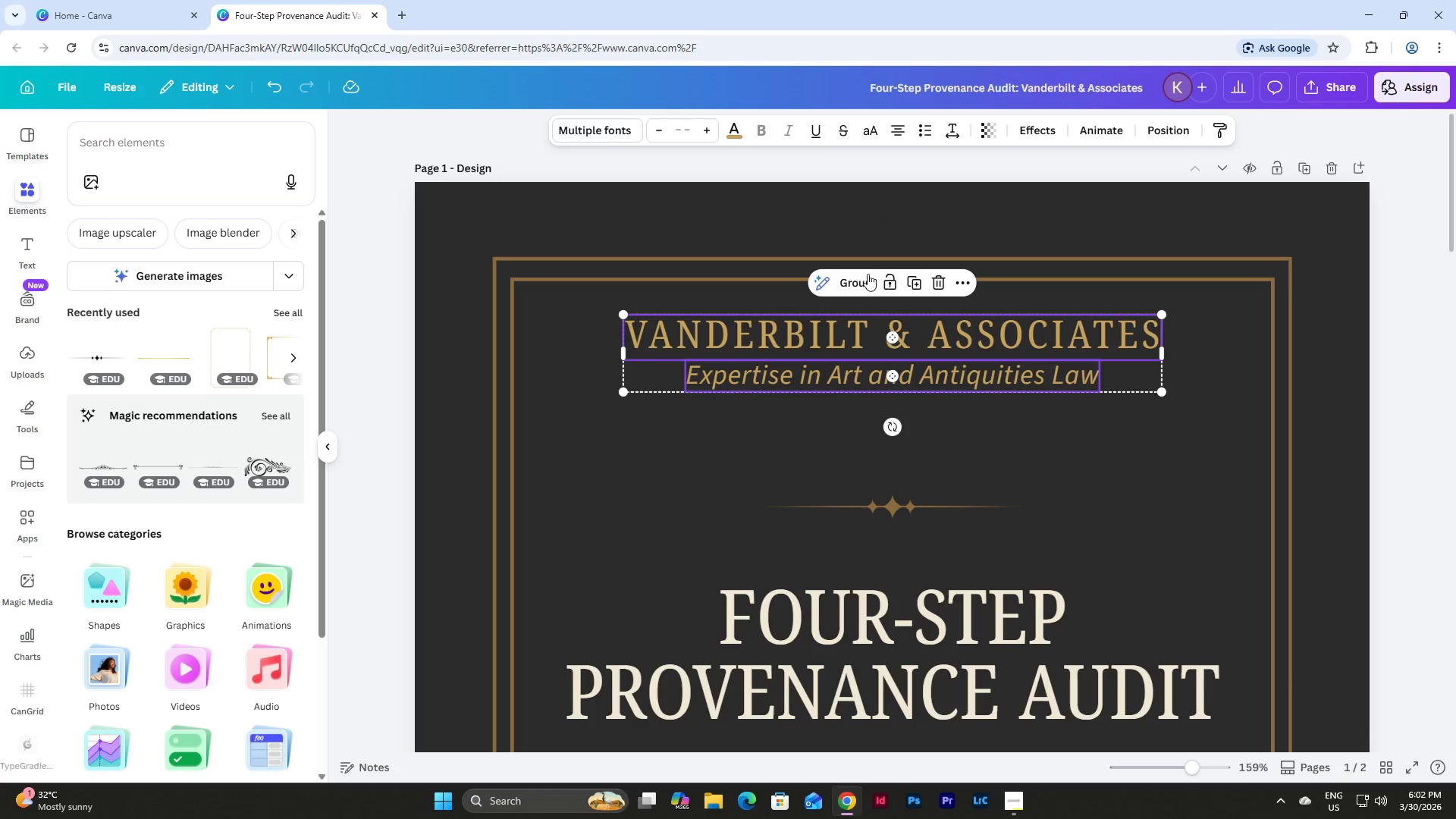 
left_click_drag(start_coordinate=[858, 284], to_coordinate=[857, 287])
 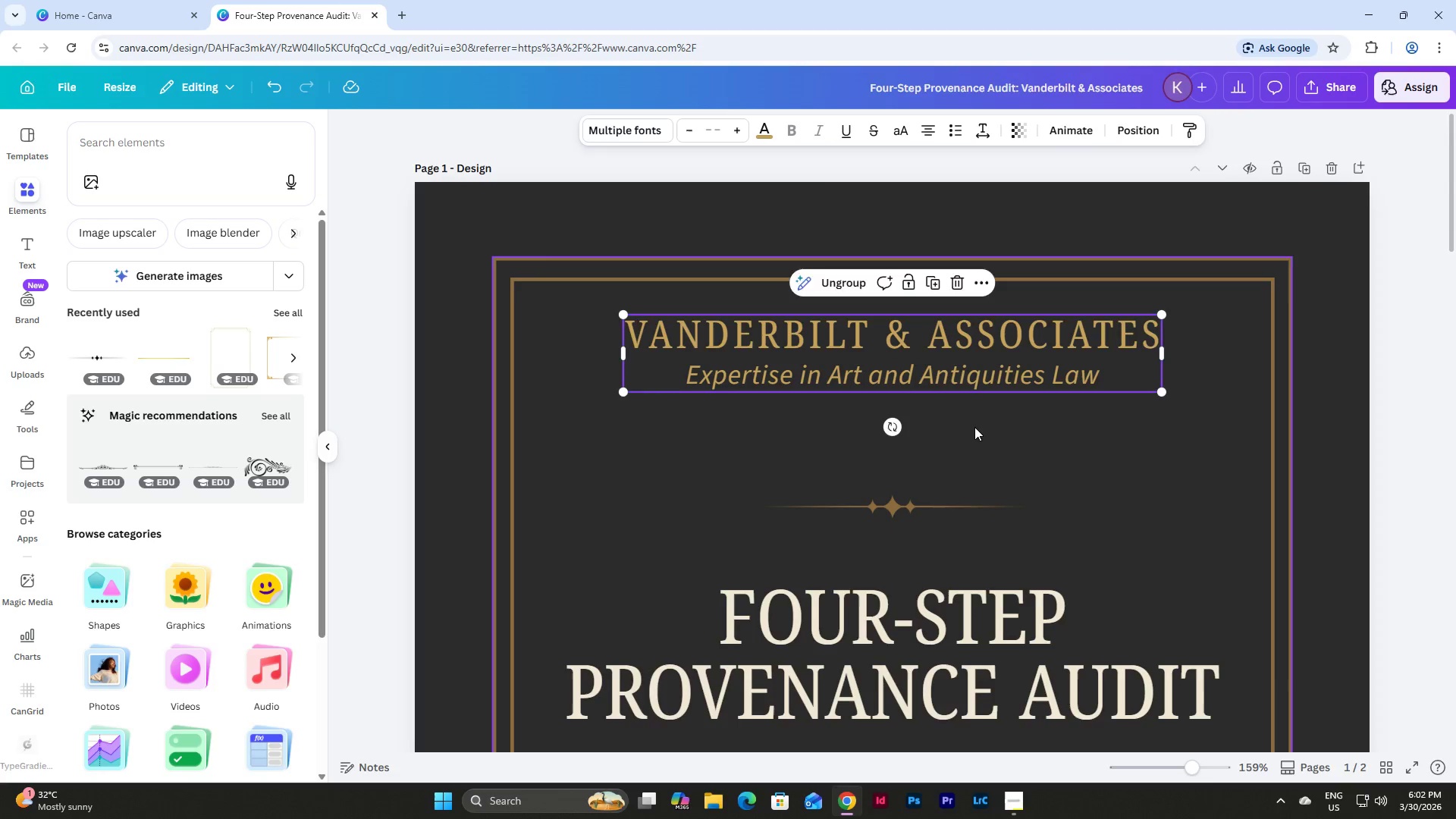 
scroll: coordinate [974, 427], scroll_direction: none, amount: 0.0
 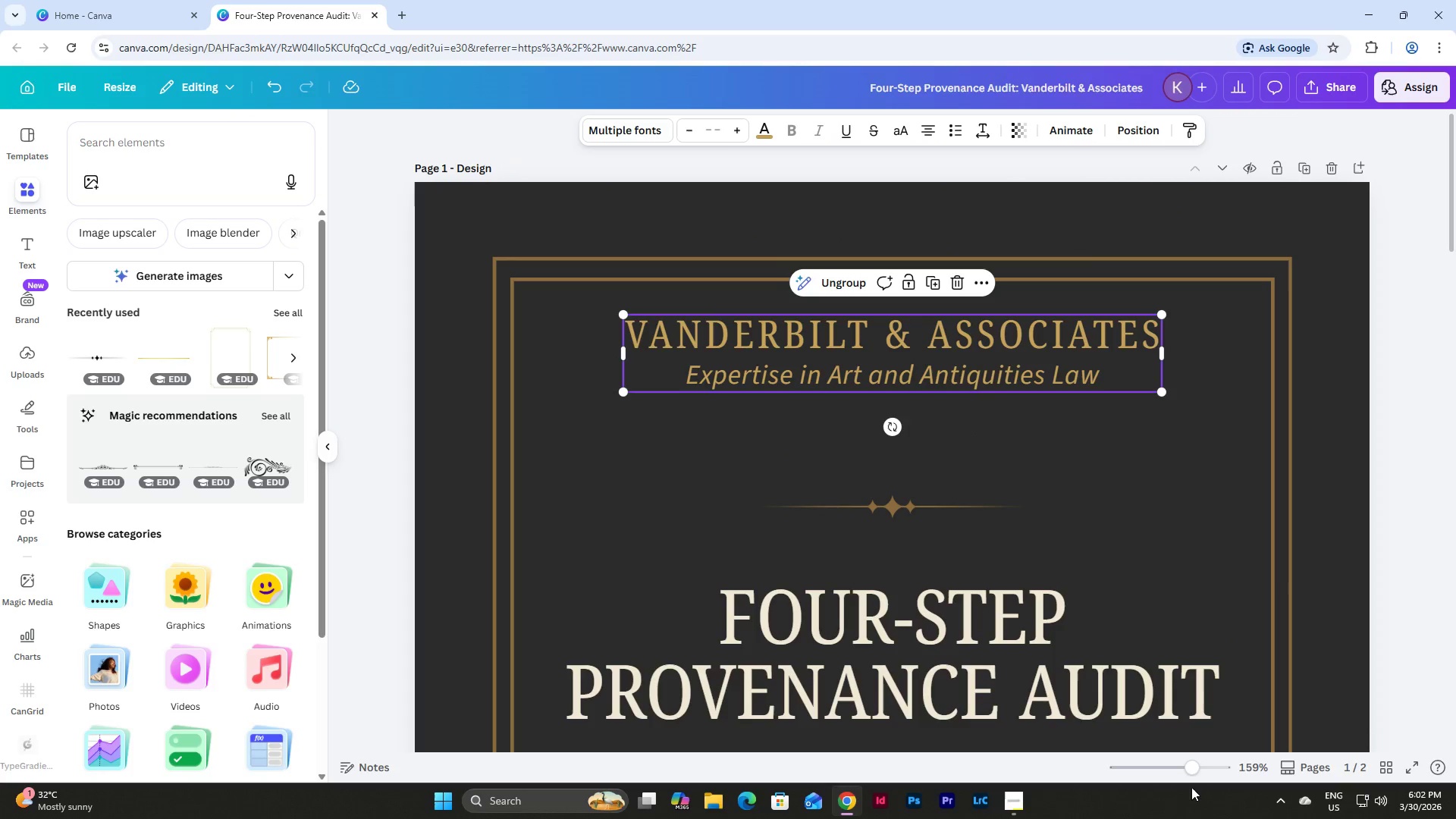 
left_click_drag(start_coordinate=[1192, 780], to_coordinate=[1183, 773])
 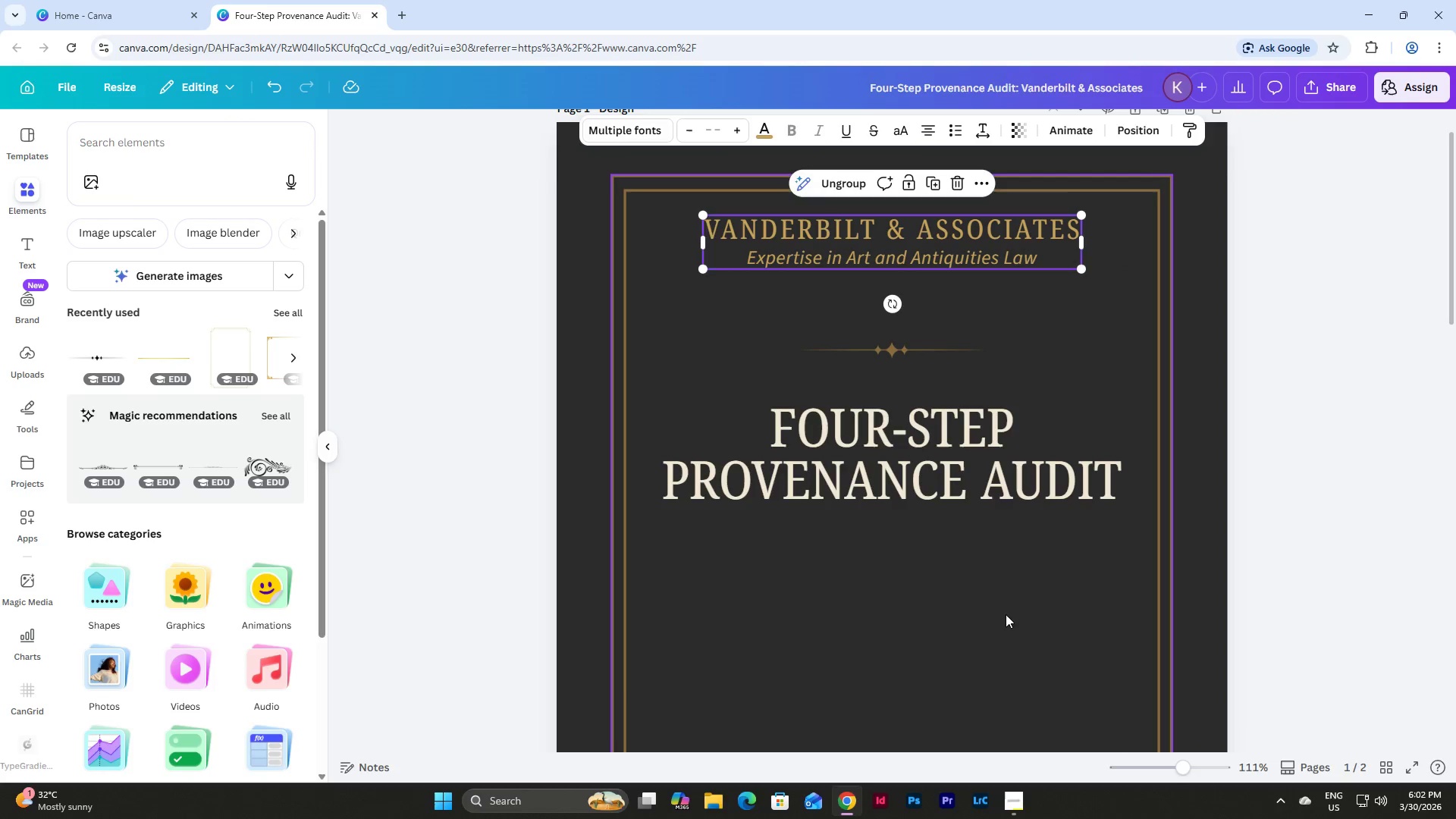 
left_click([1005, 613])
 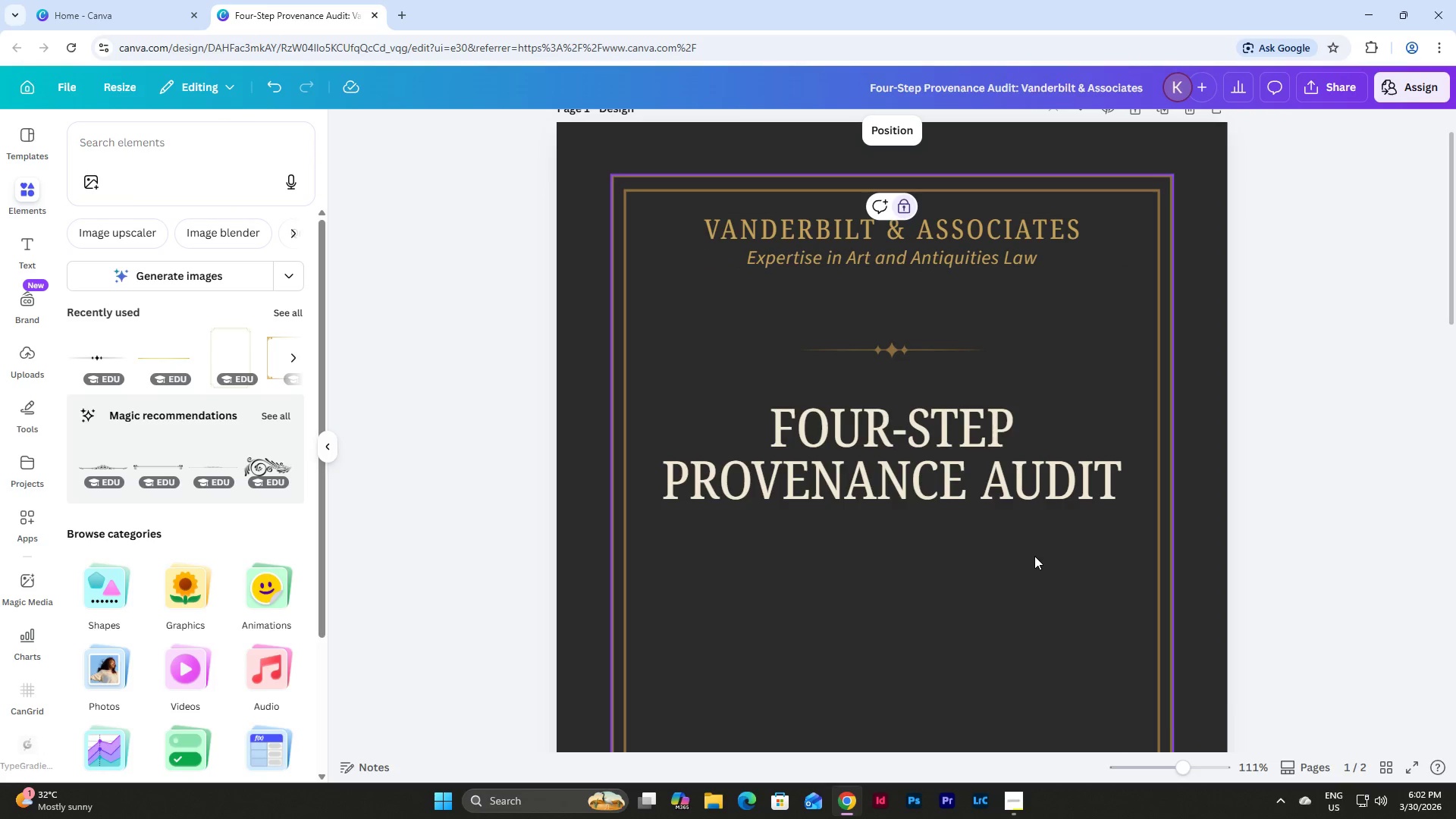 
scroll: coordinate [1037, 551], scroll_direction: up, amount: 2.0
 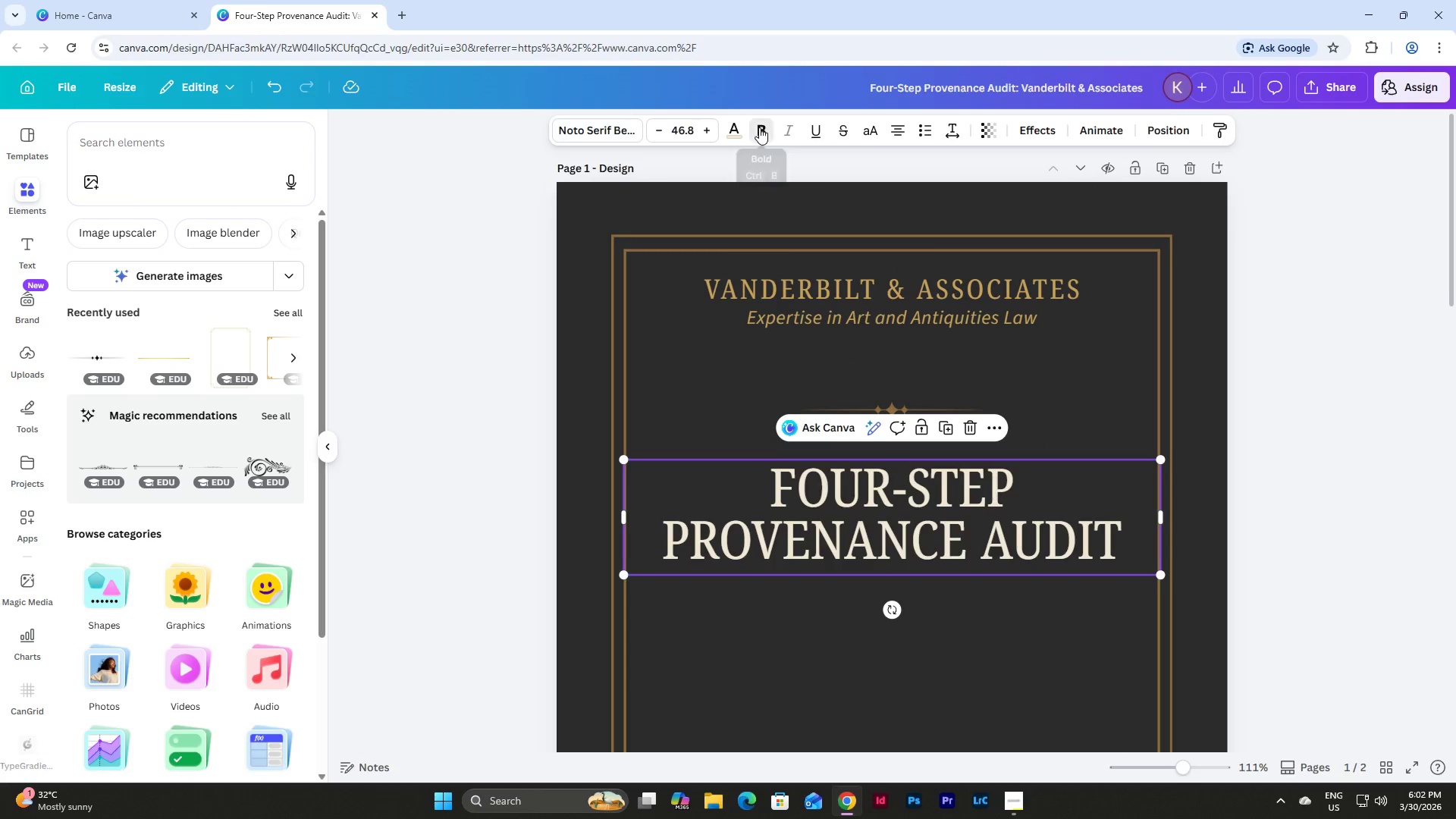 
left_click([949, 654])
 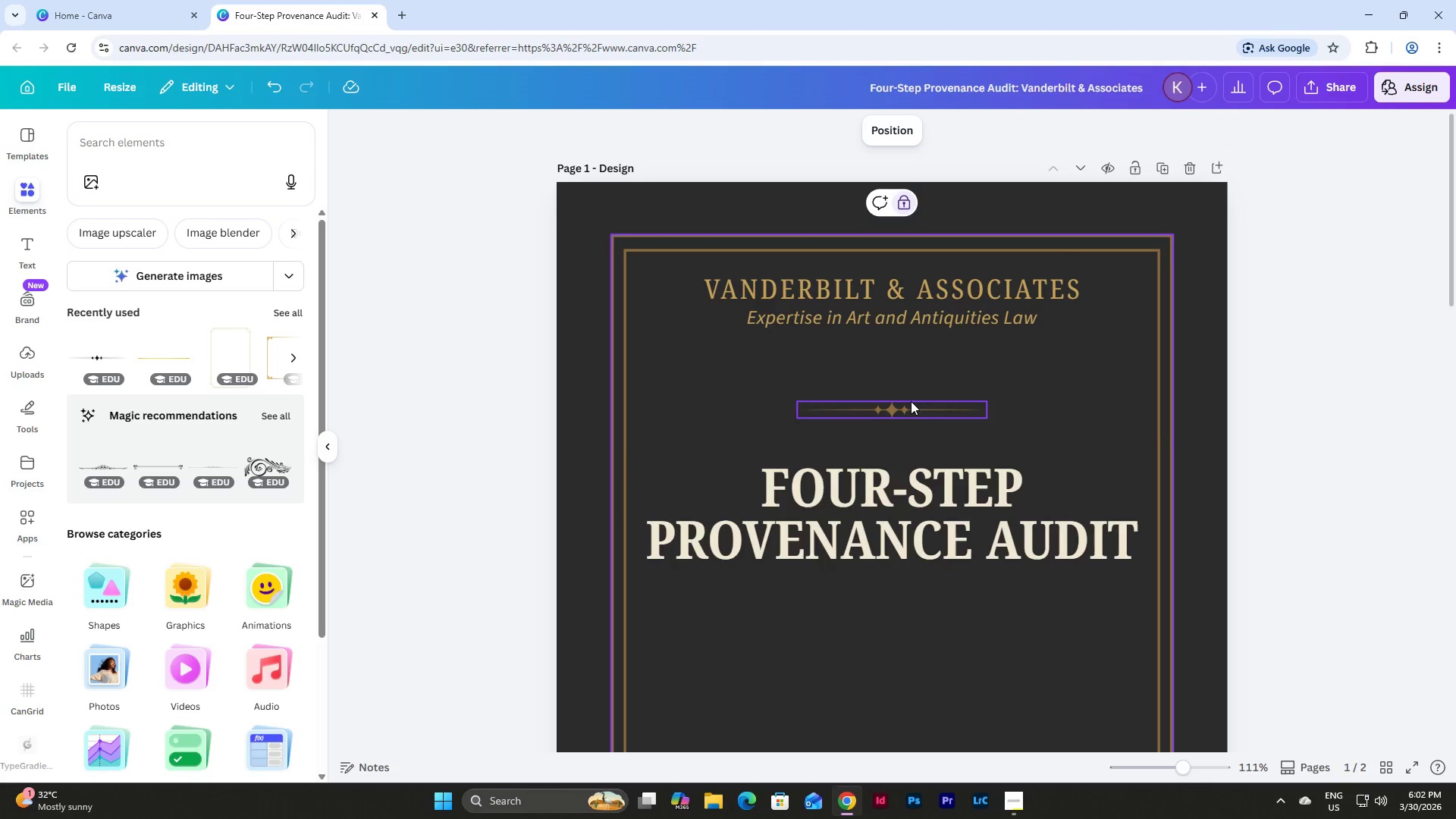 
left_click([908, 403])
 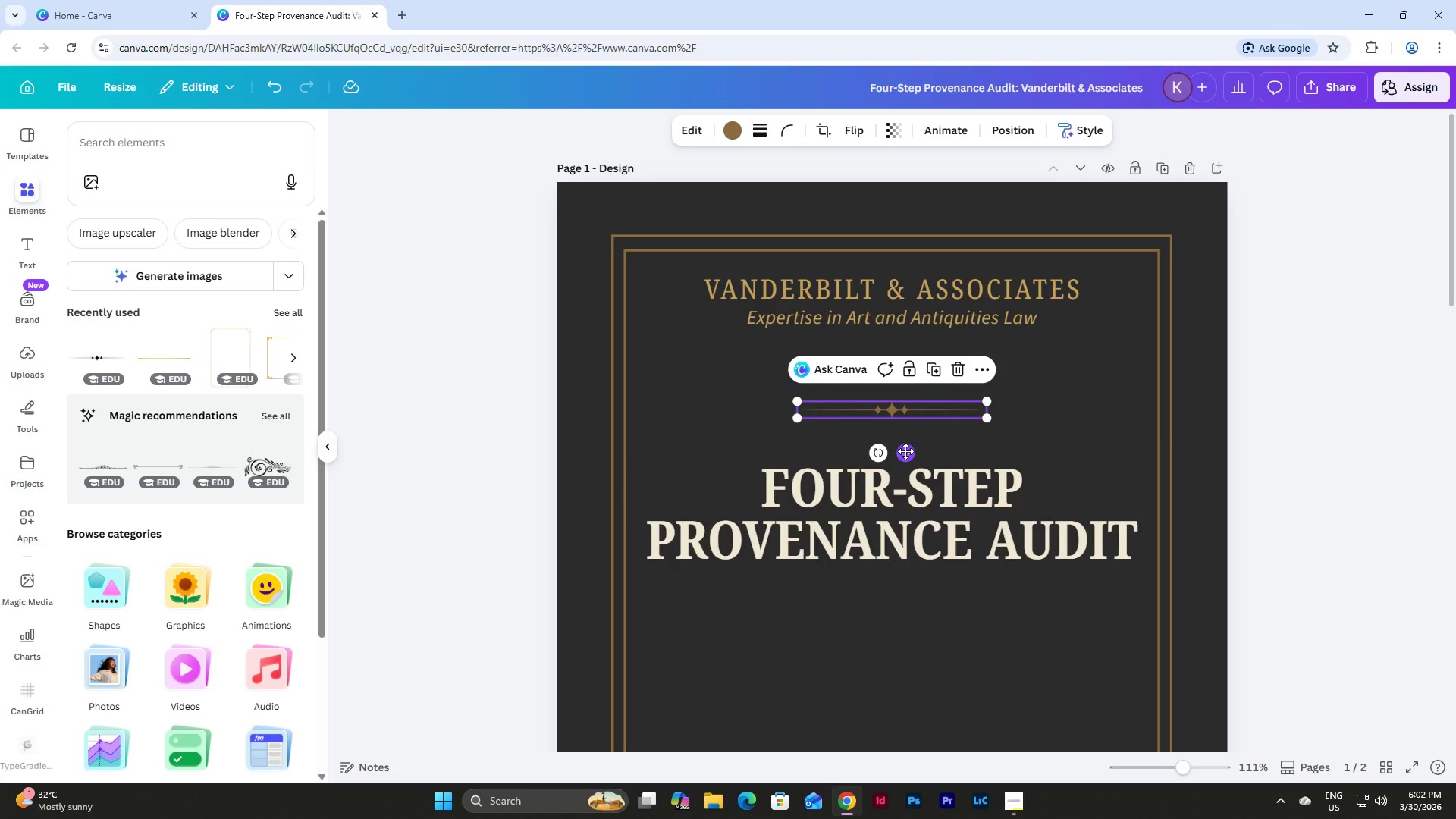 
left_click_drag(start_coordinate=[905, 451], to_coordinate=[908, 399])
 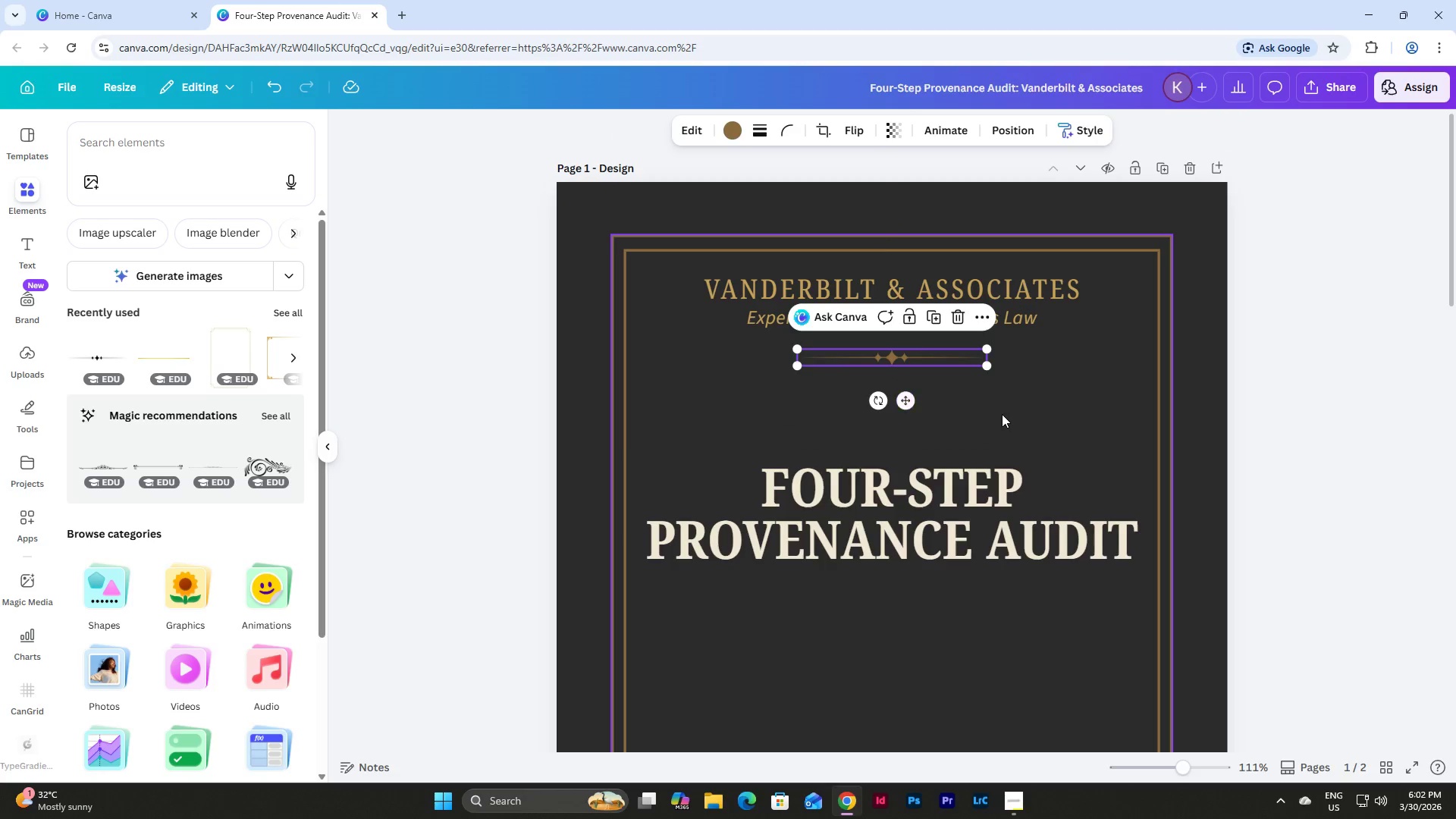 
left_click([1002, 414])
 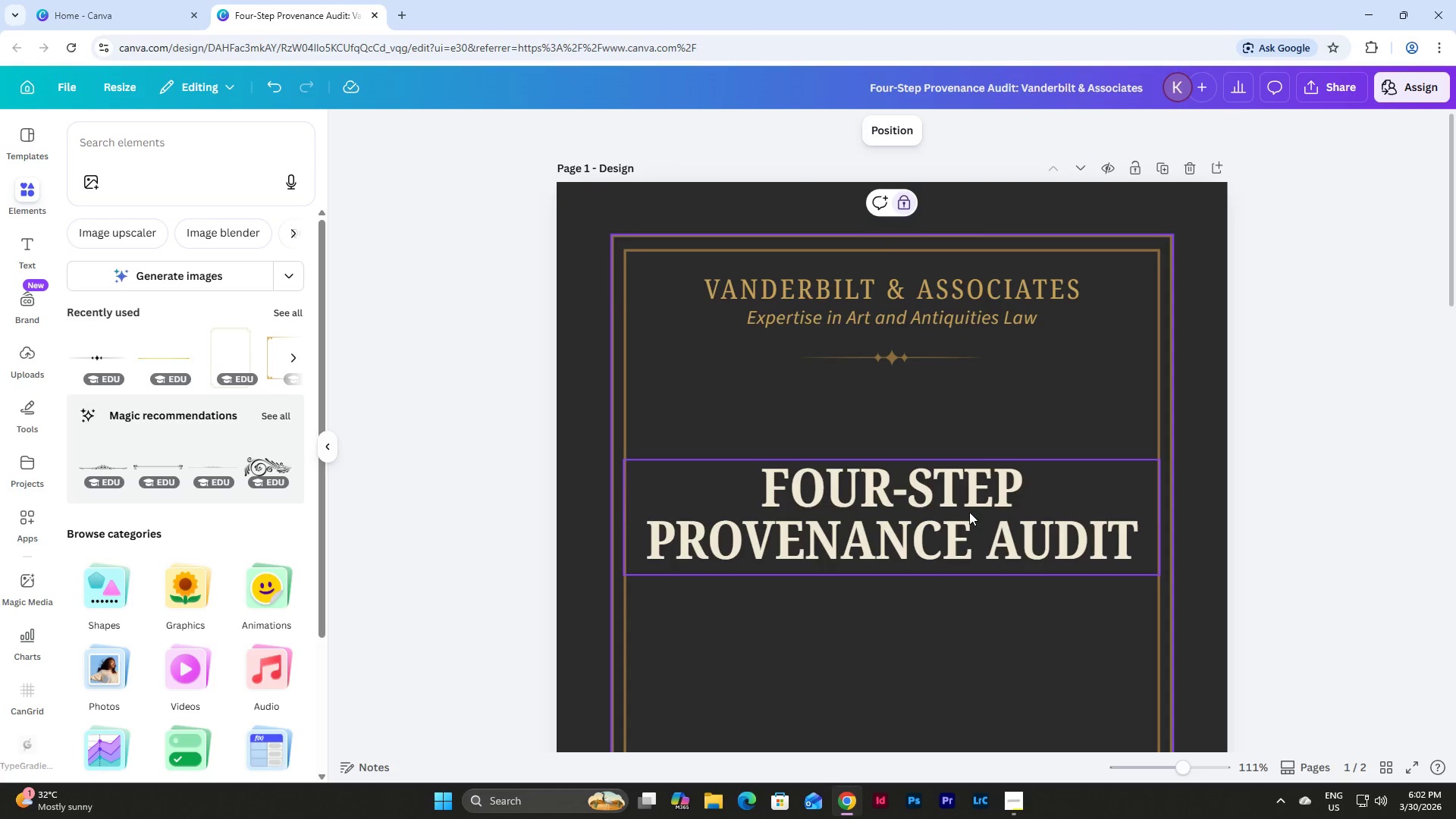 
left_click_drag(start_coordinate=[969, 513], to_coordinate=[972, 437])
 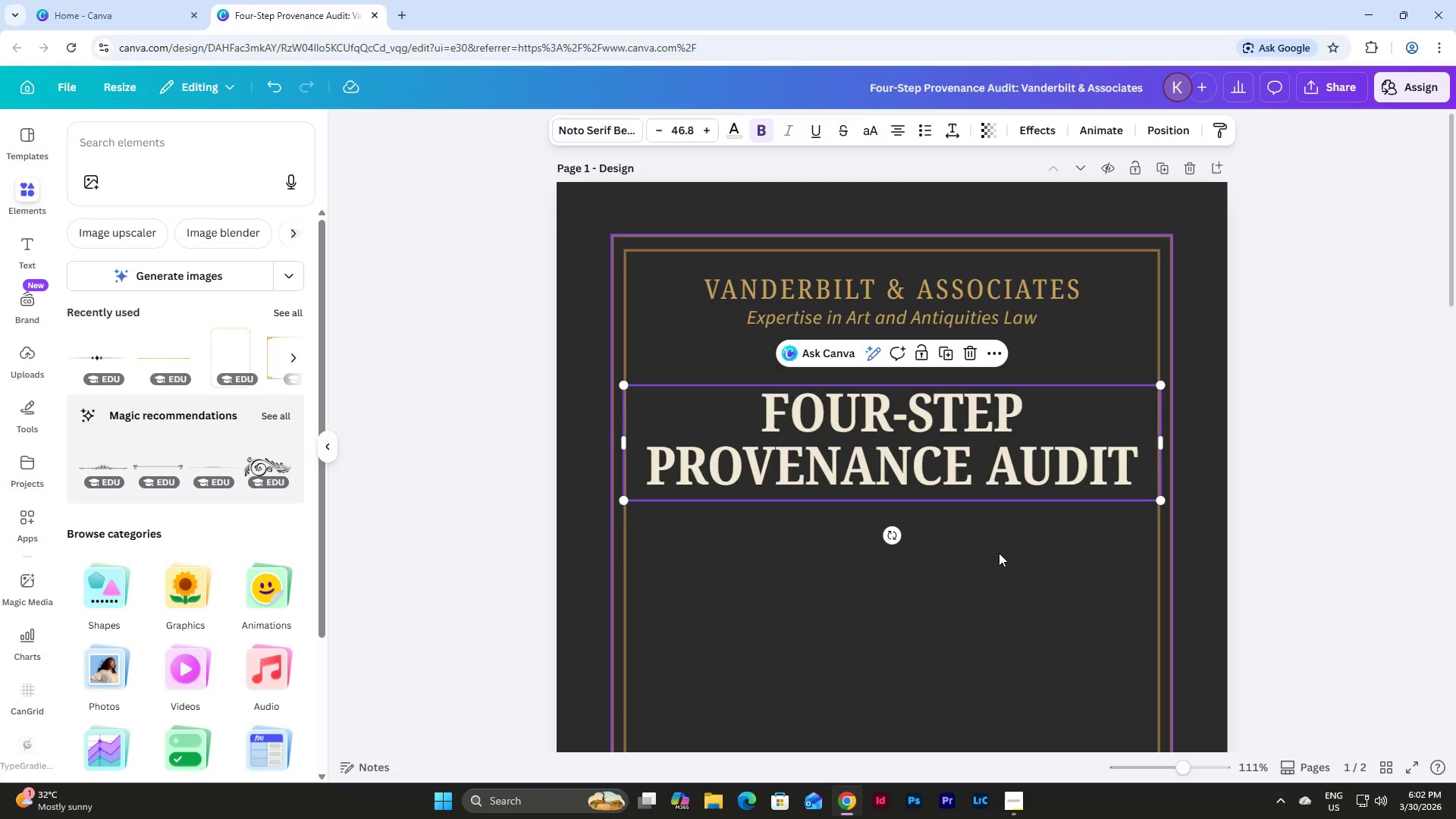 
left_click([999, 553])
 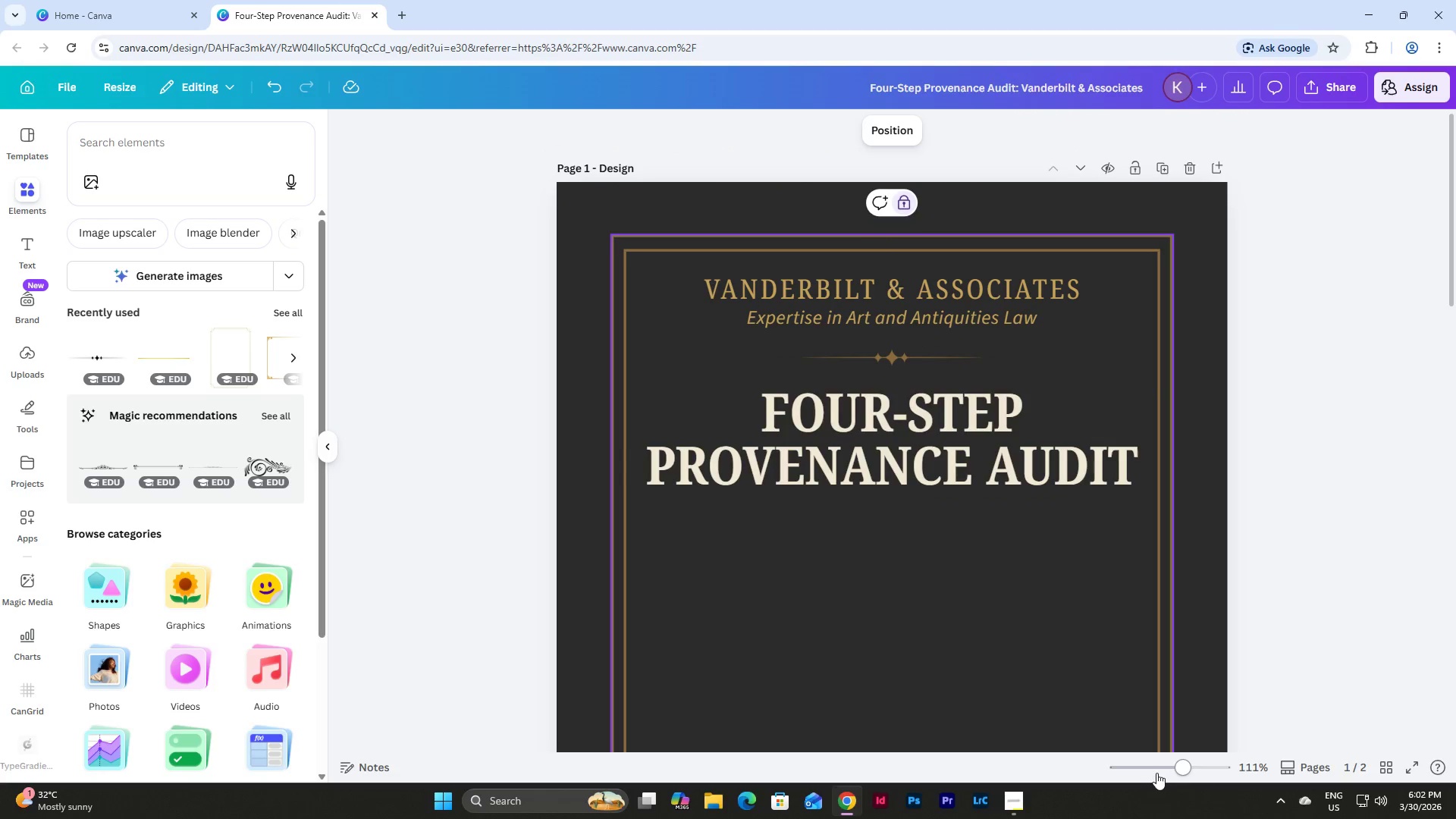 
left_click_drag(start_coordinate=[1175, 765], to_coordinate=[1179, 755])
 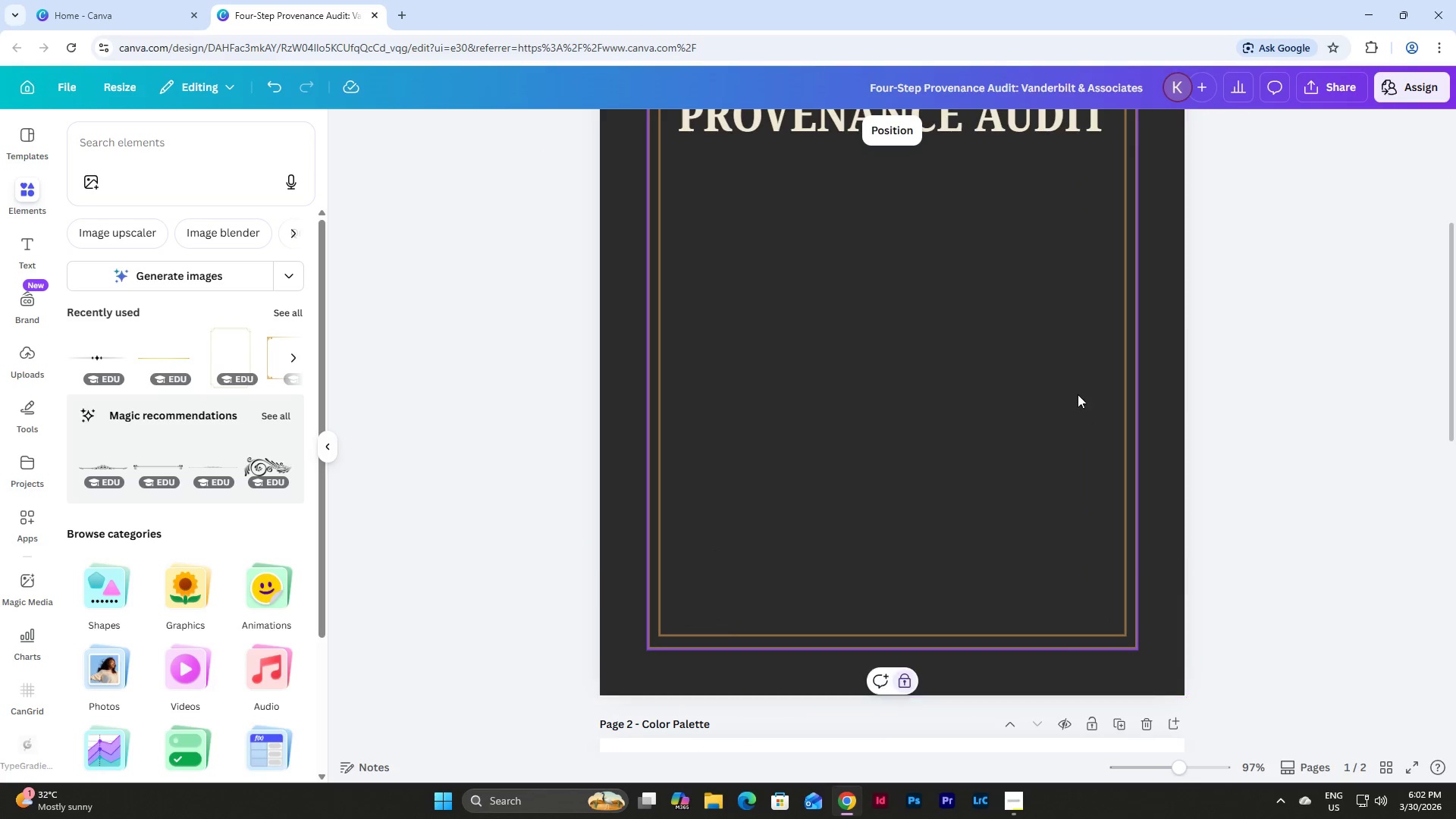 
scroll: coordinate [1077, 393], scroll_direction: up, amount: 10.0
 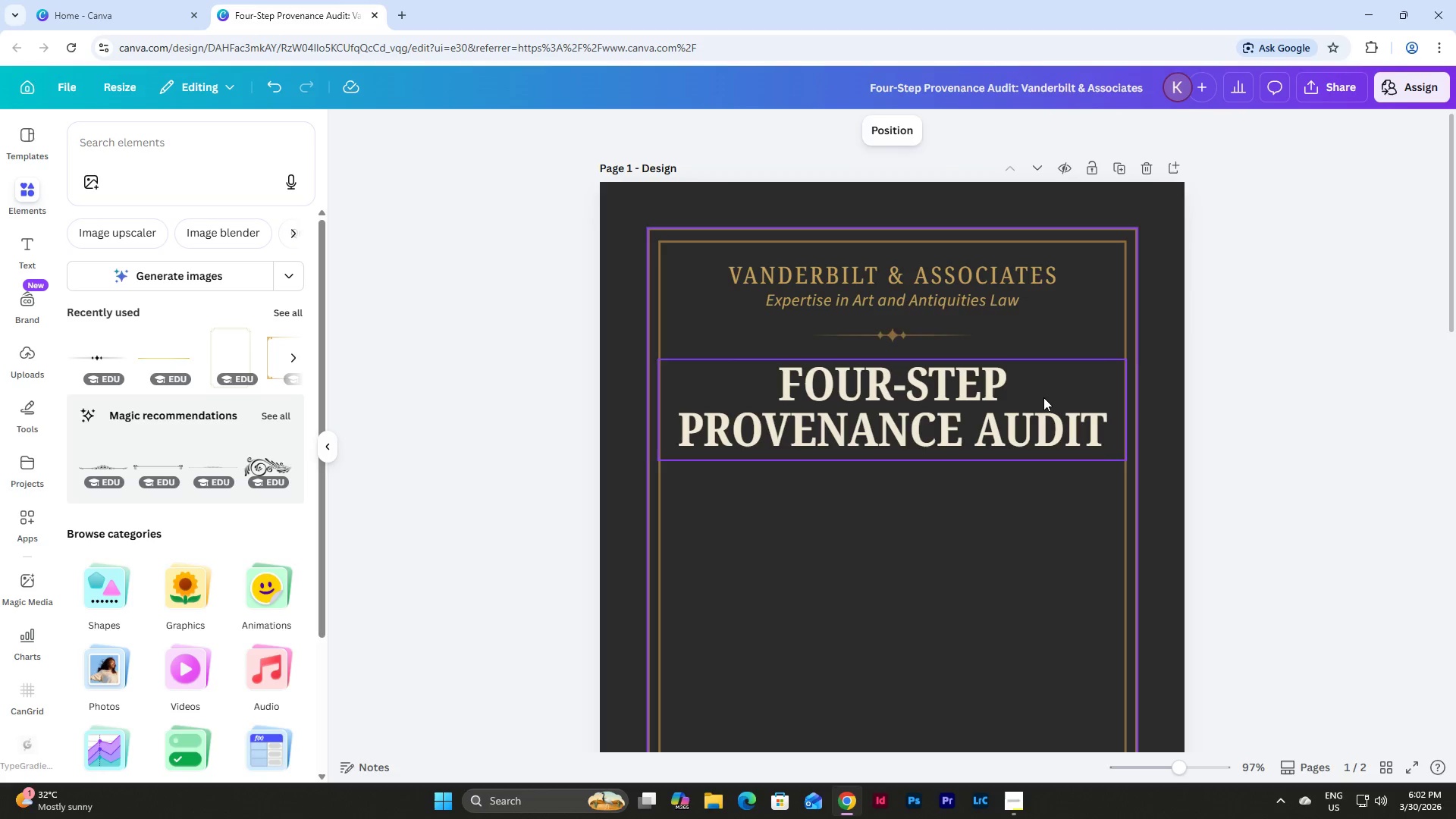 
left_click([1043, 397])
 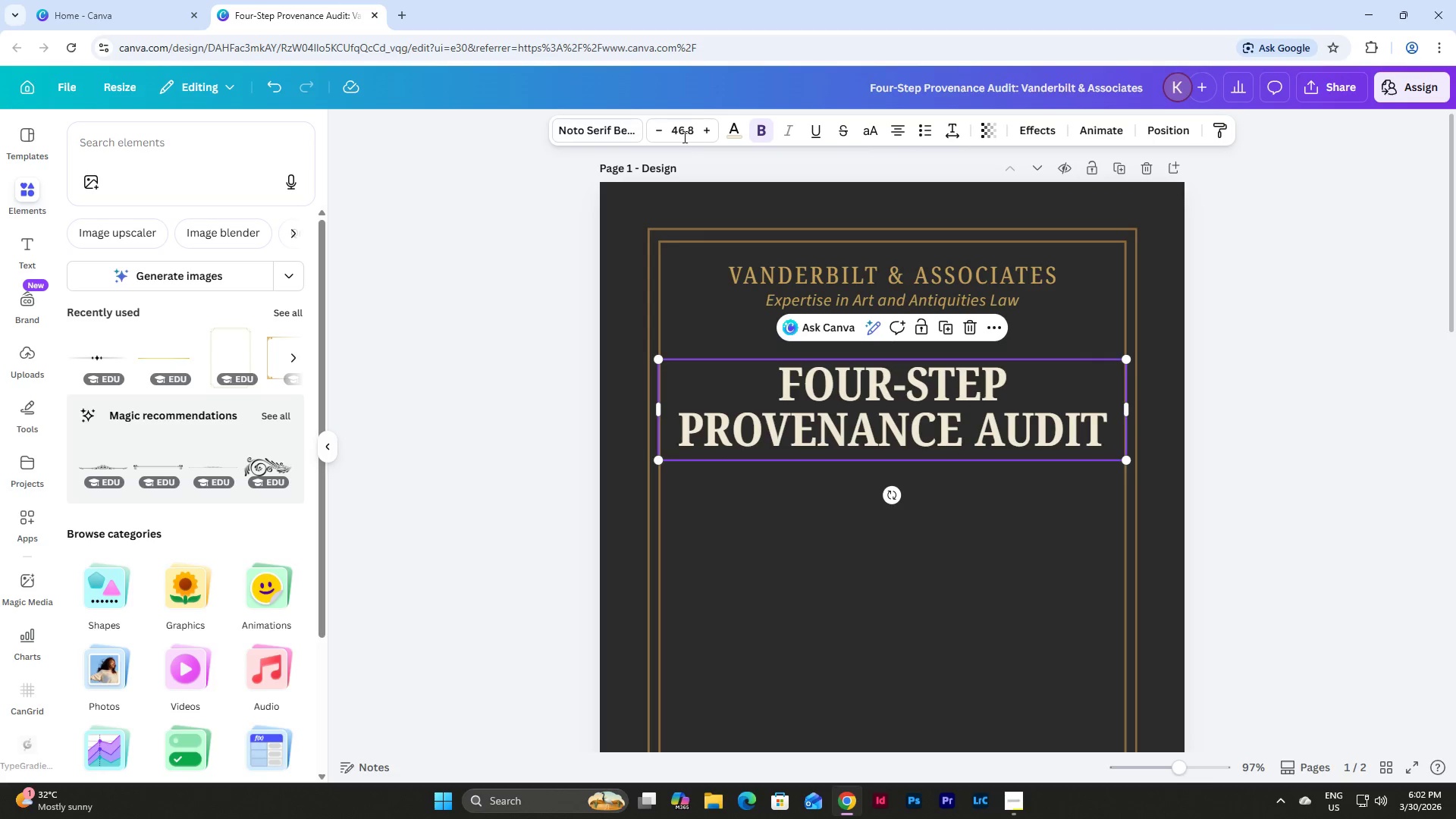 
left_click([688, 127])
 